 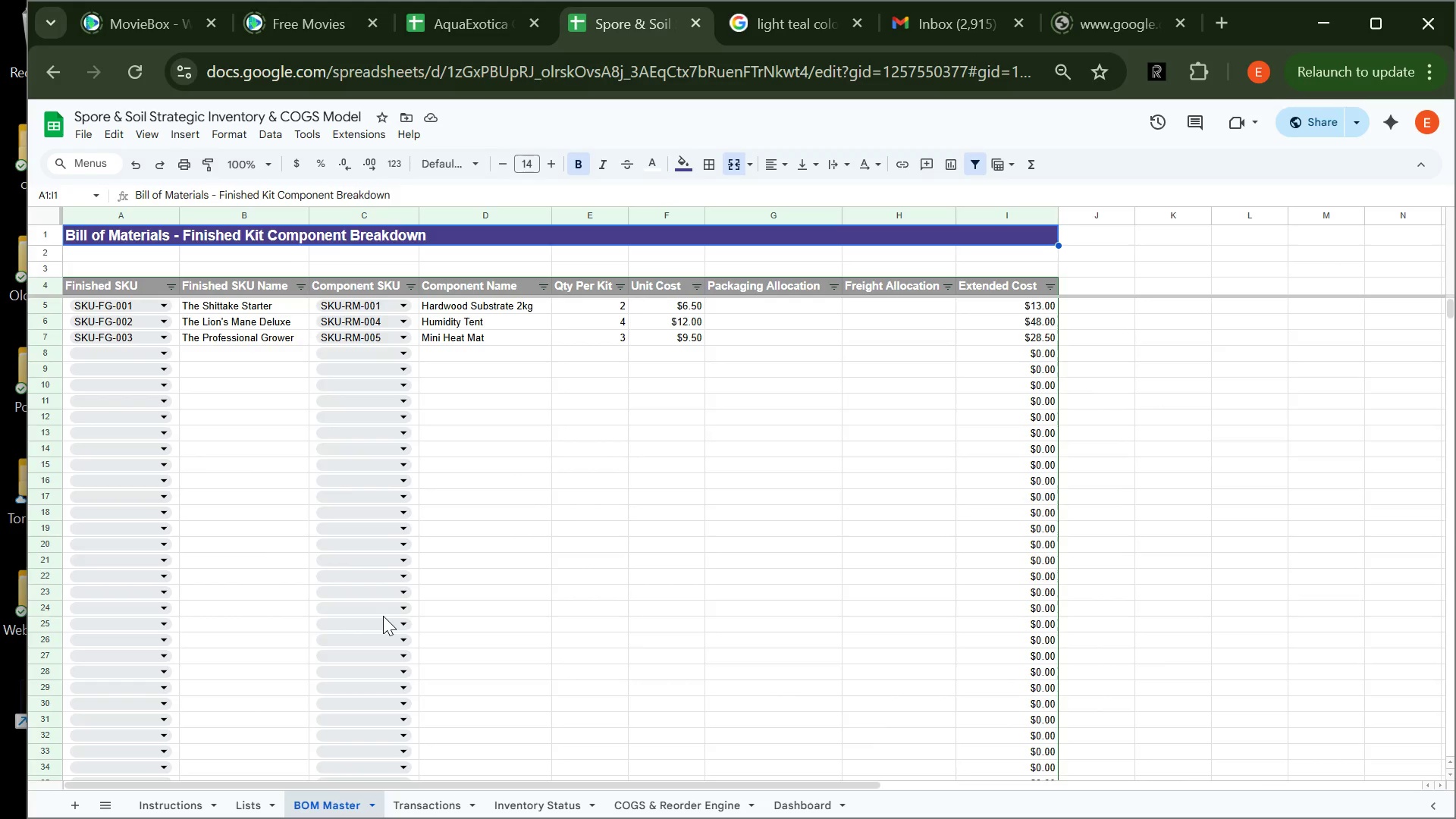 
left_click([542, 807])
 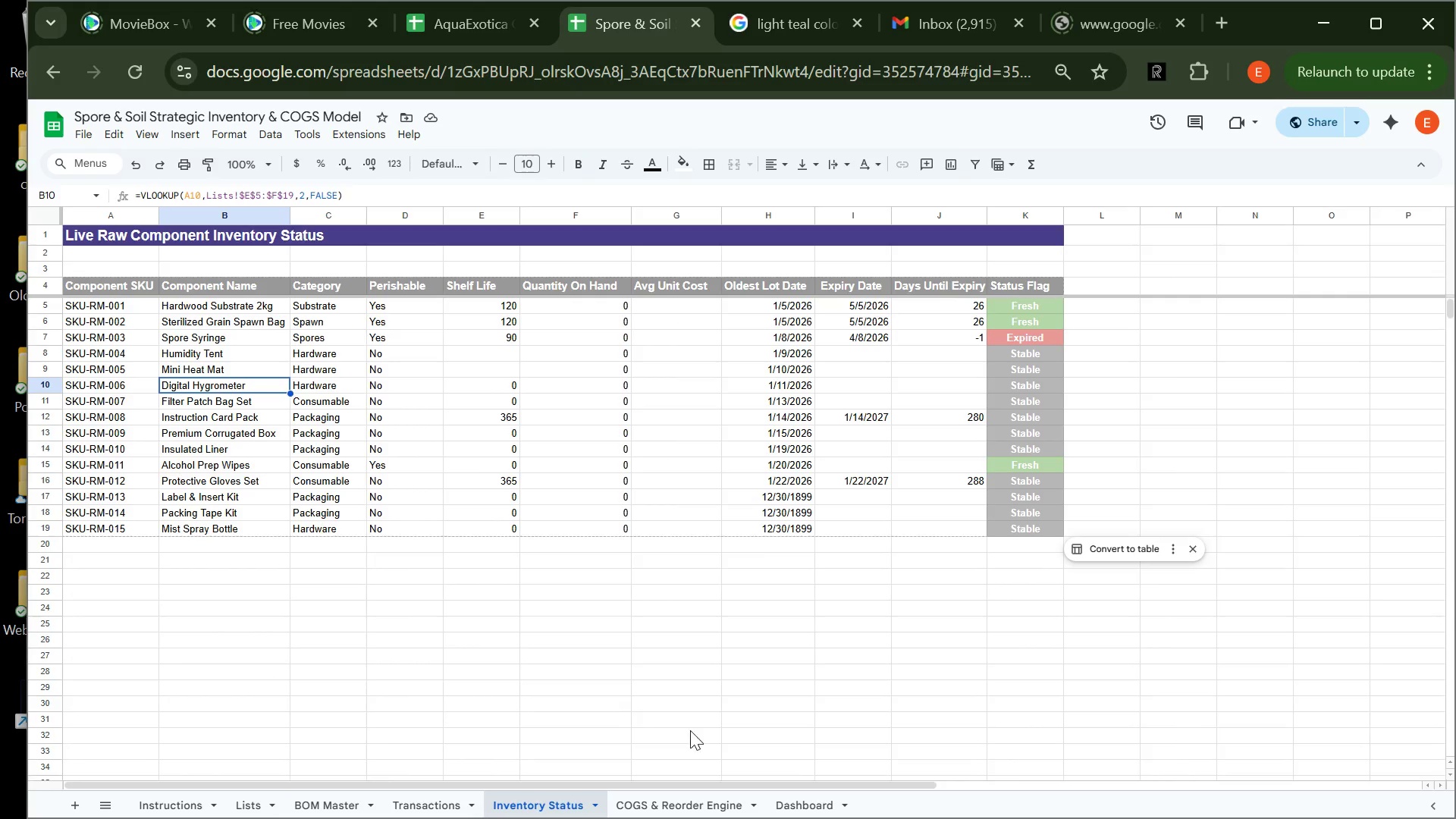 
wait(11.78)
 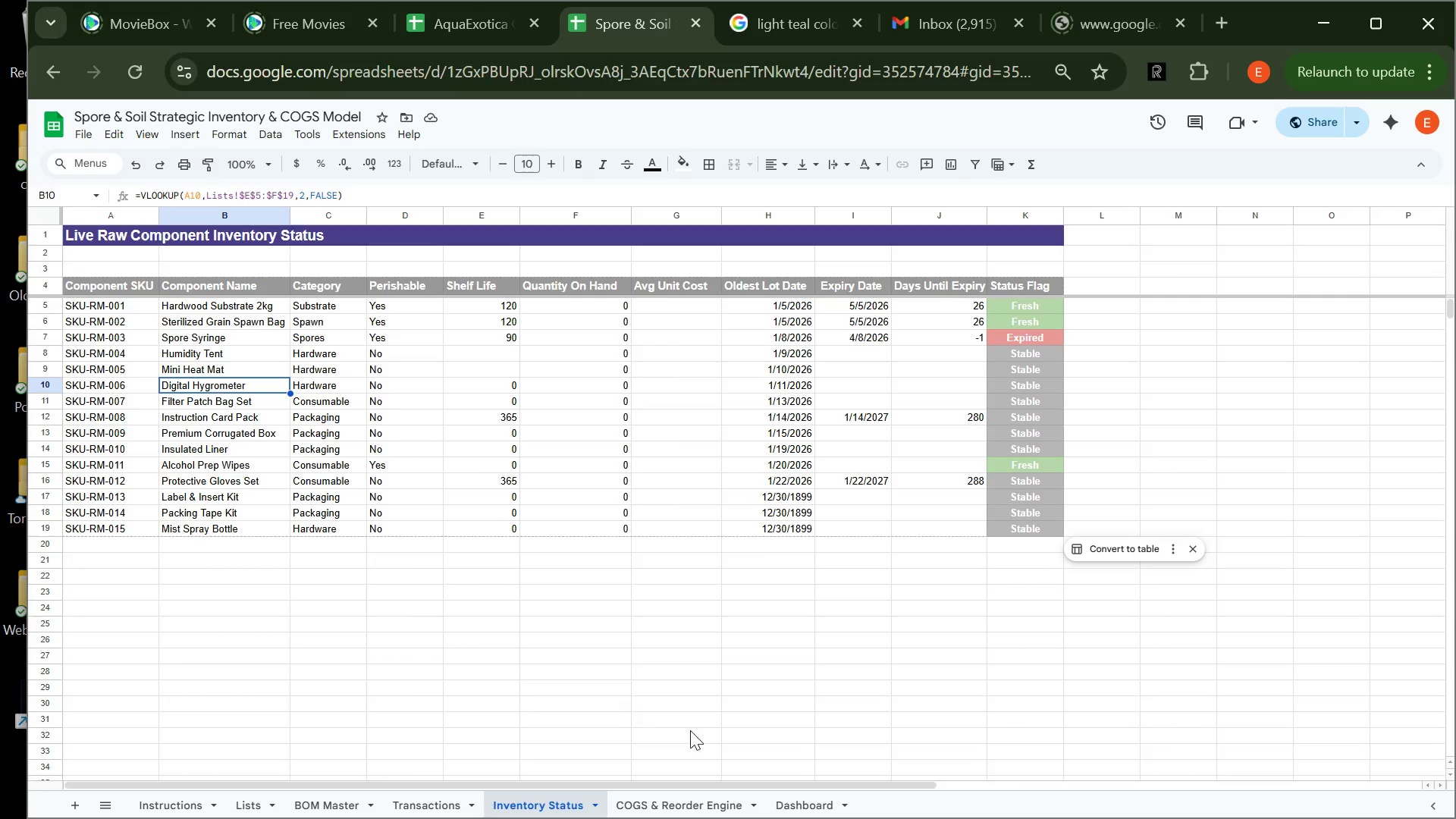 
left_click([125, 513])
 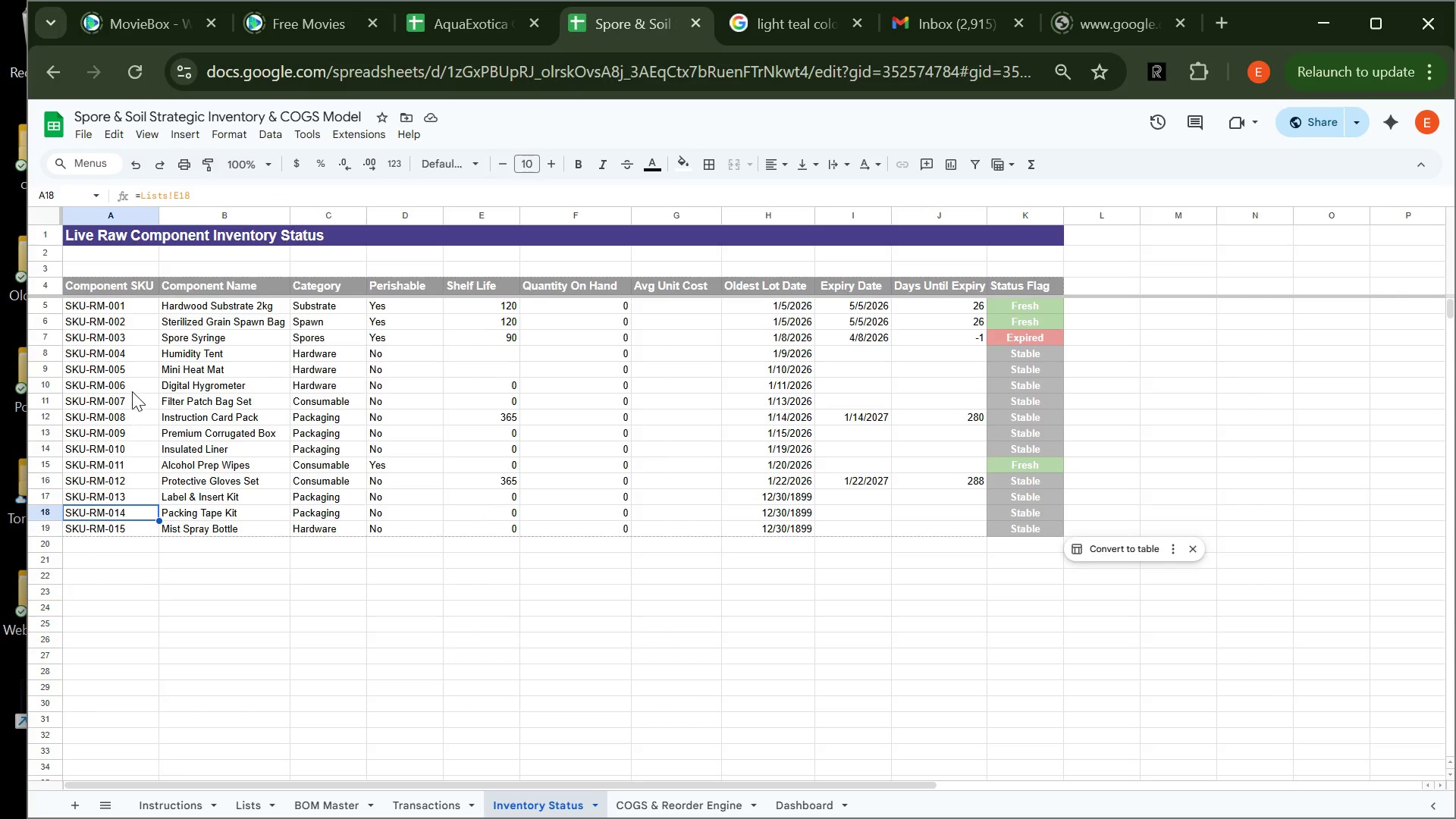 
left_click([132, 391])
 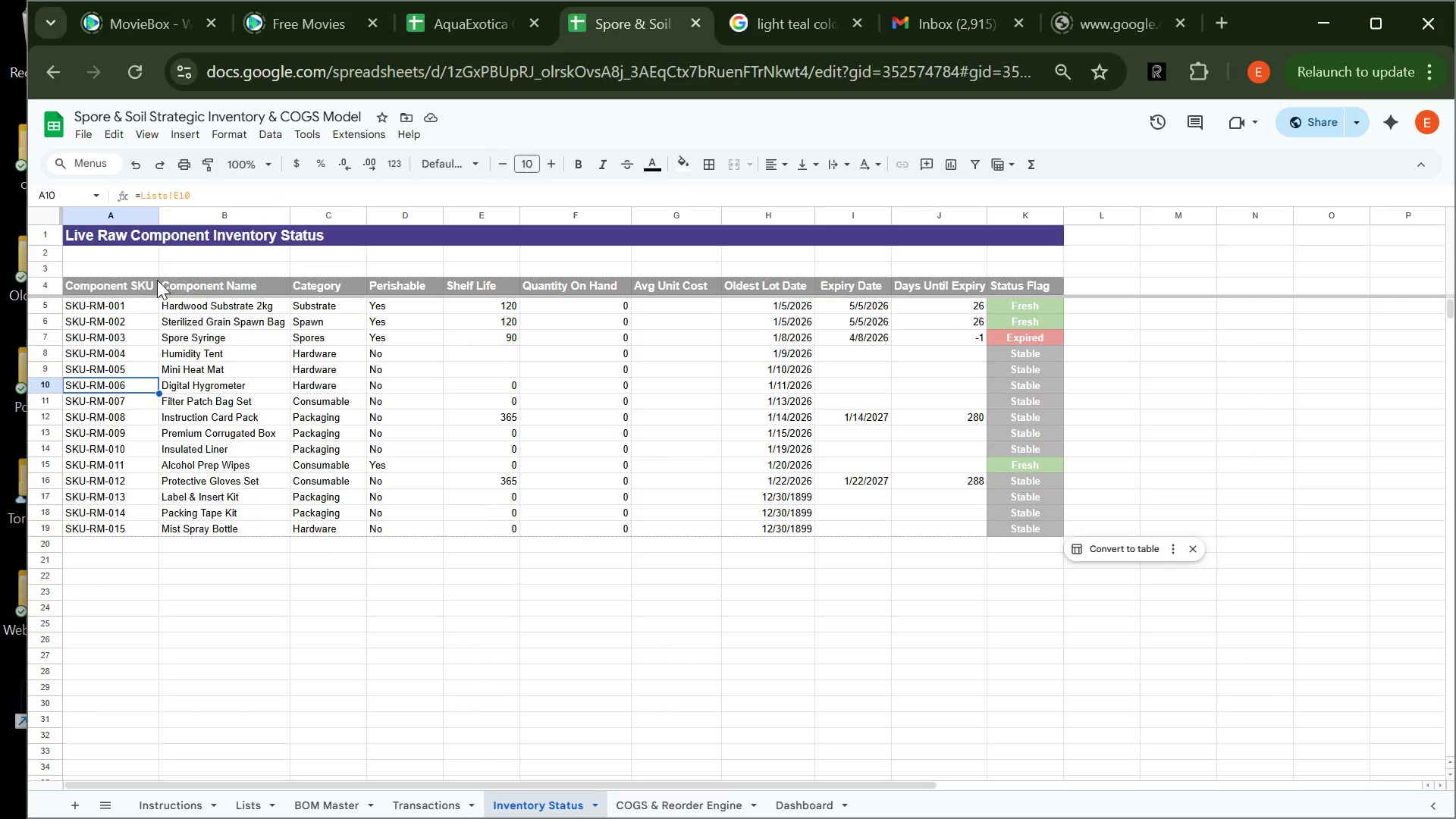 
wait(5.09)
 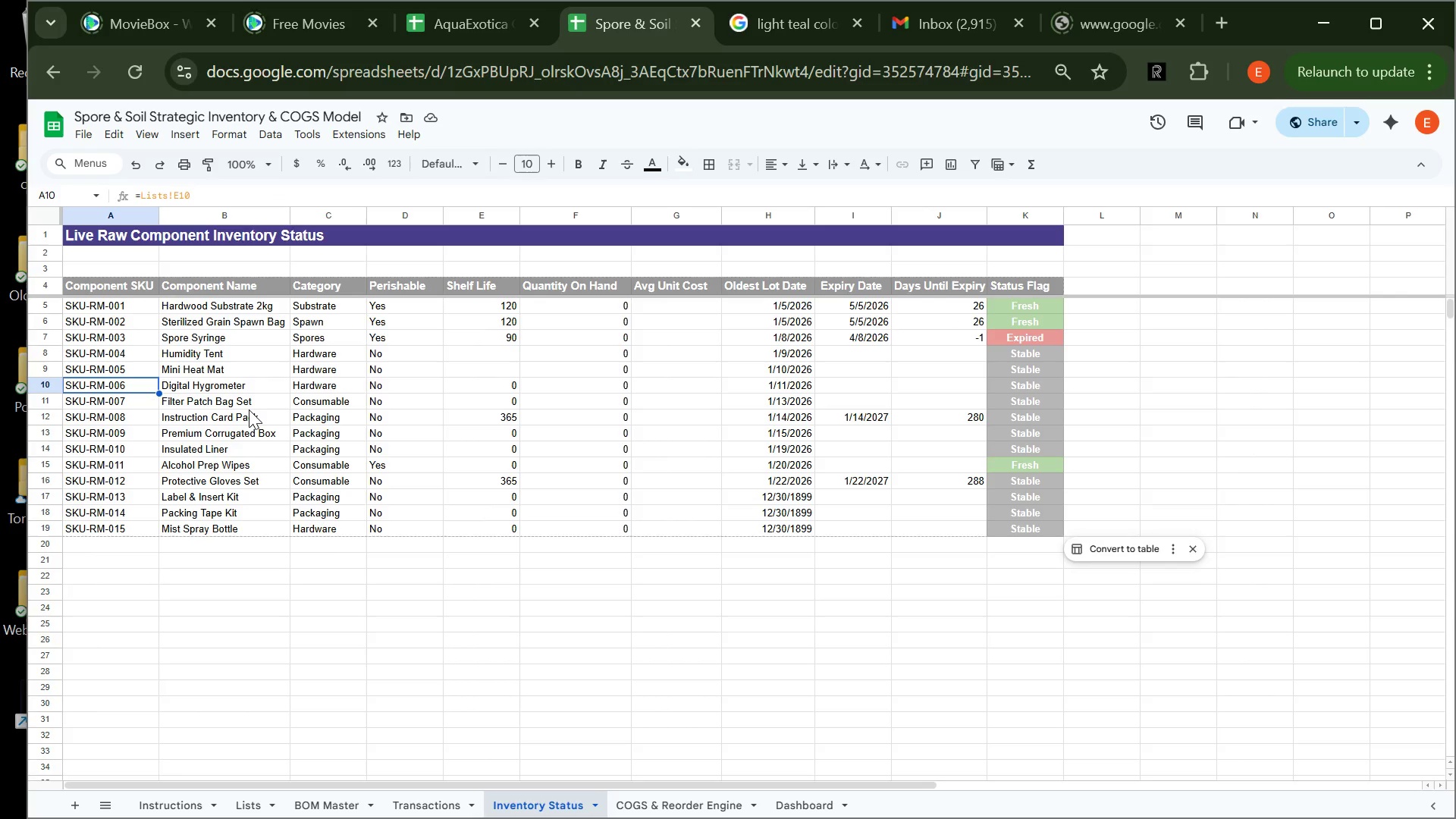 
left_click_drag(start_coordinate=[131, 304], to_coordinate=[1041, 532])
 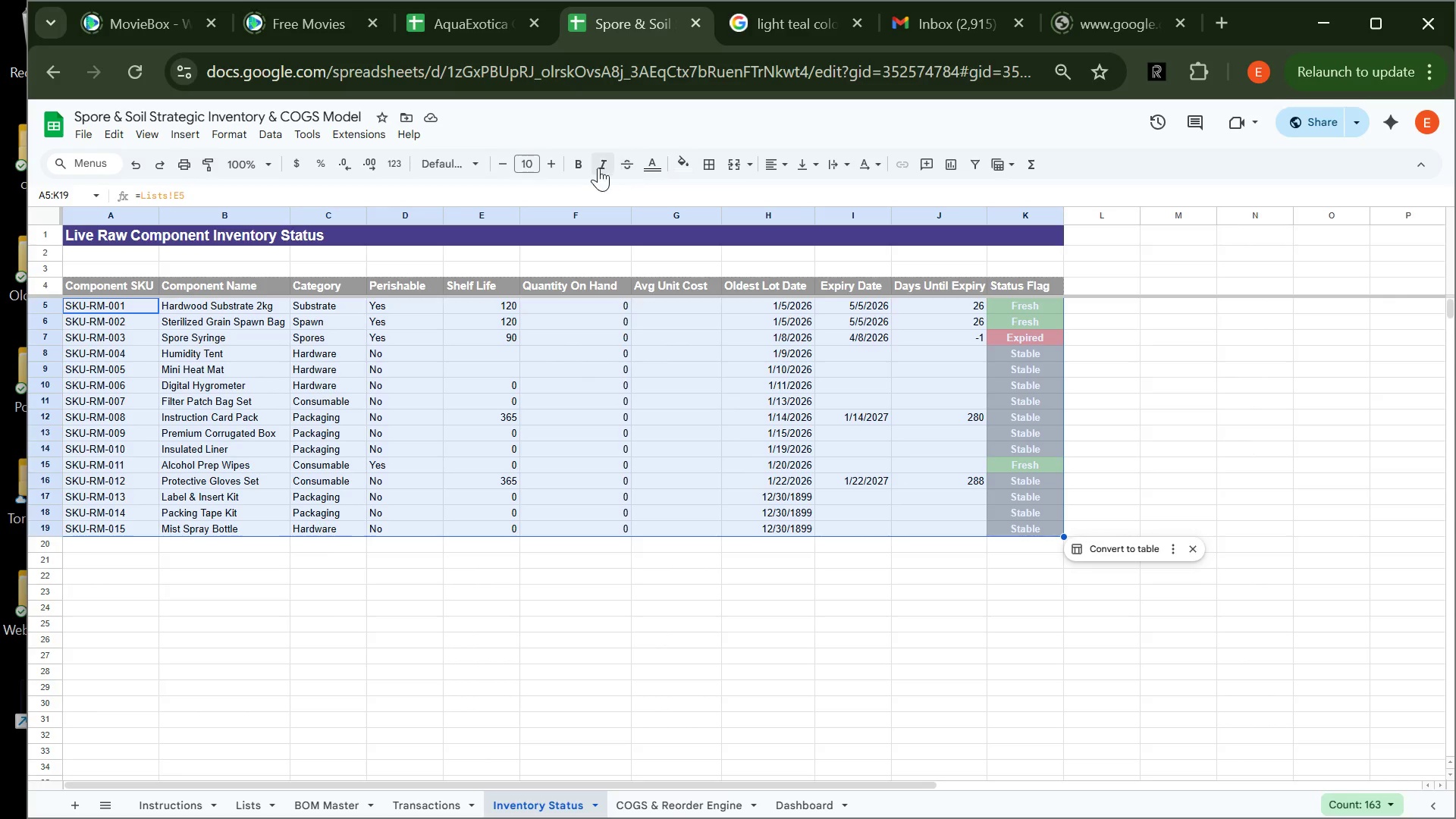 
left_click([573, 168])
 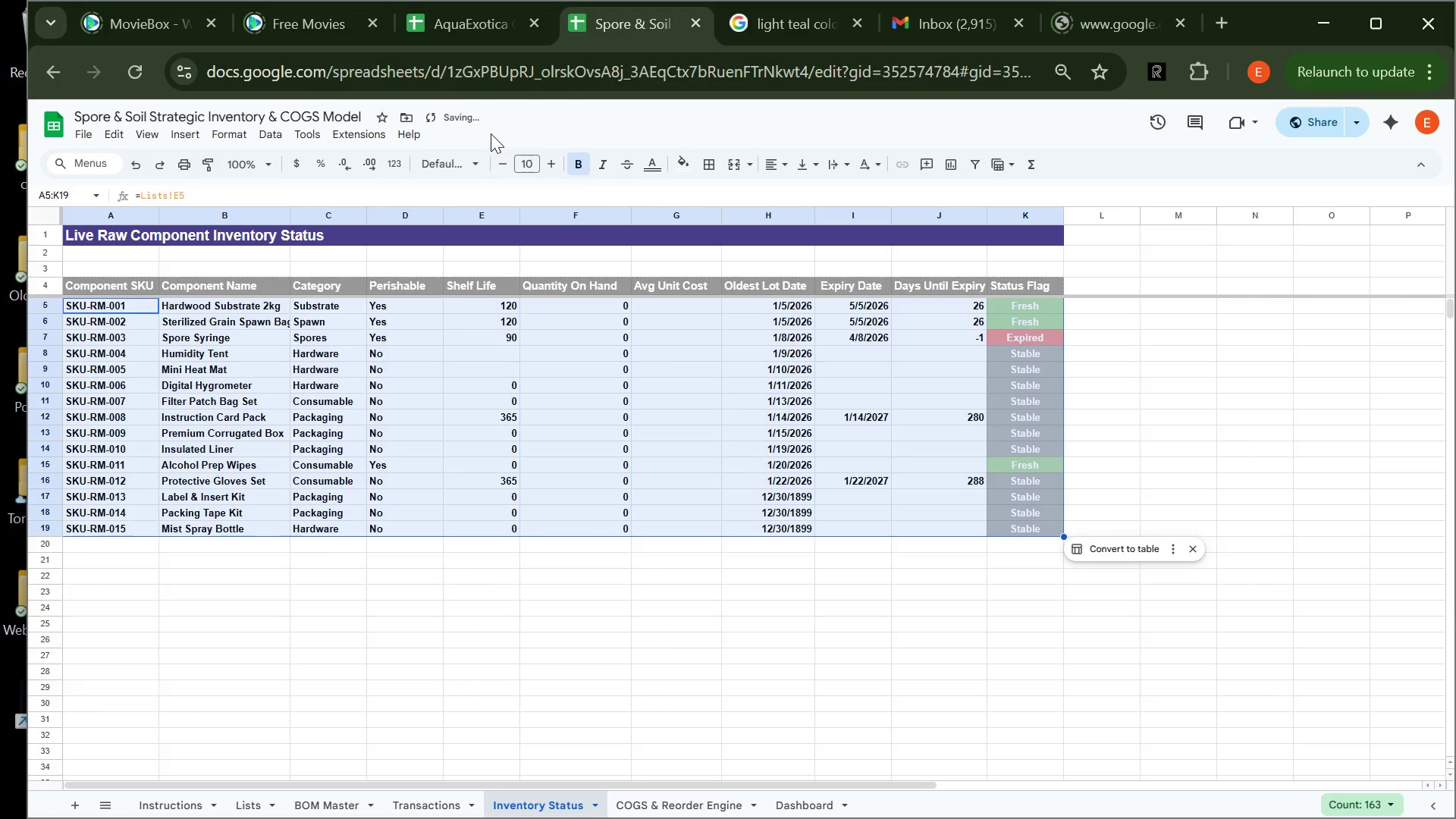 
mouse_move([542, 165])
 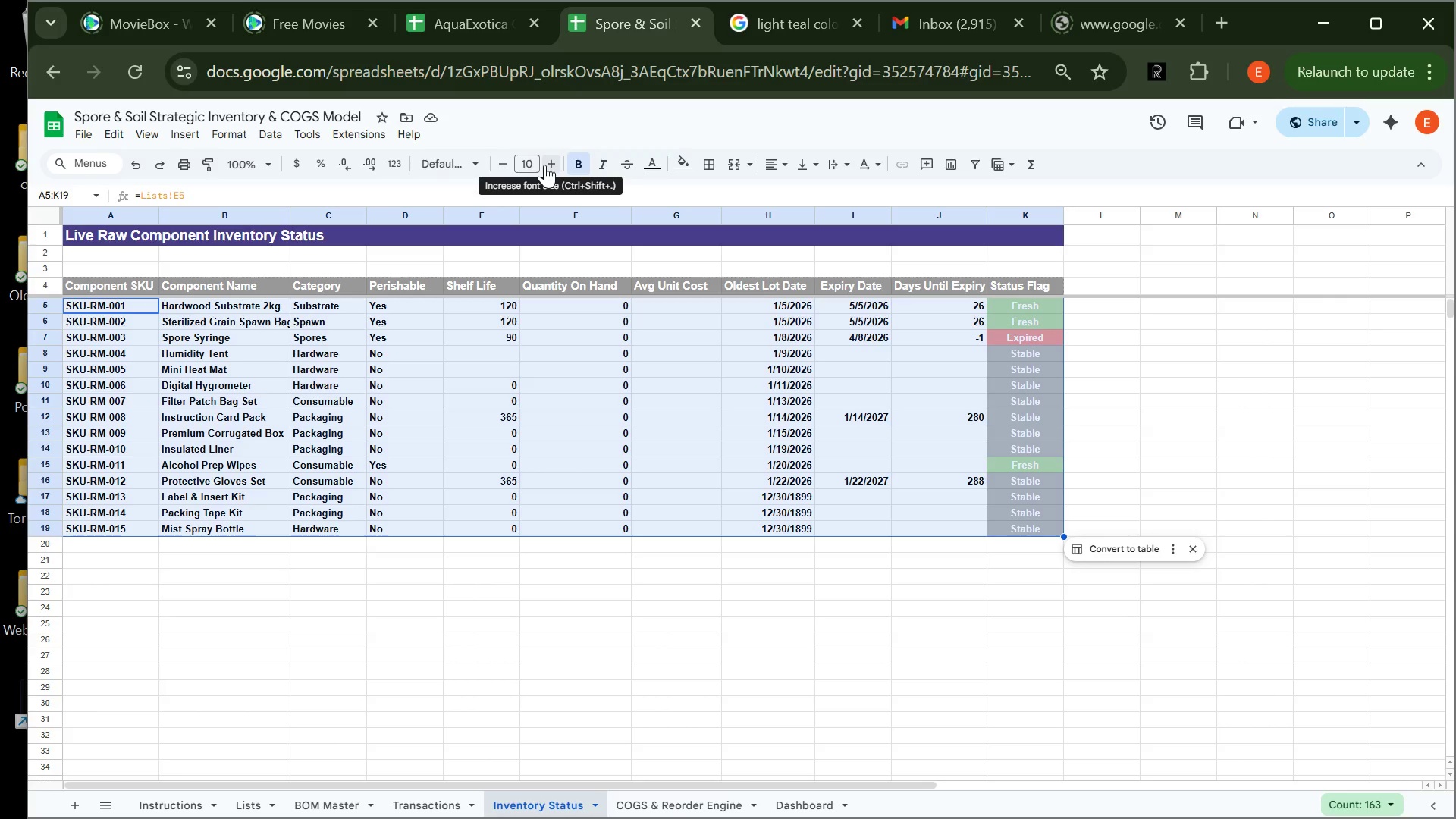 
left_click([544, 165])
 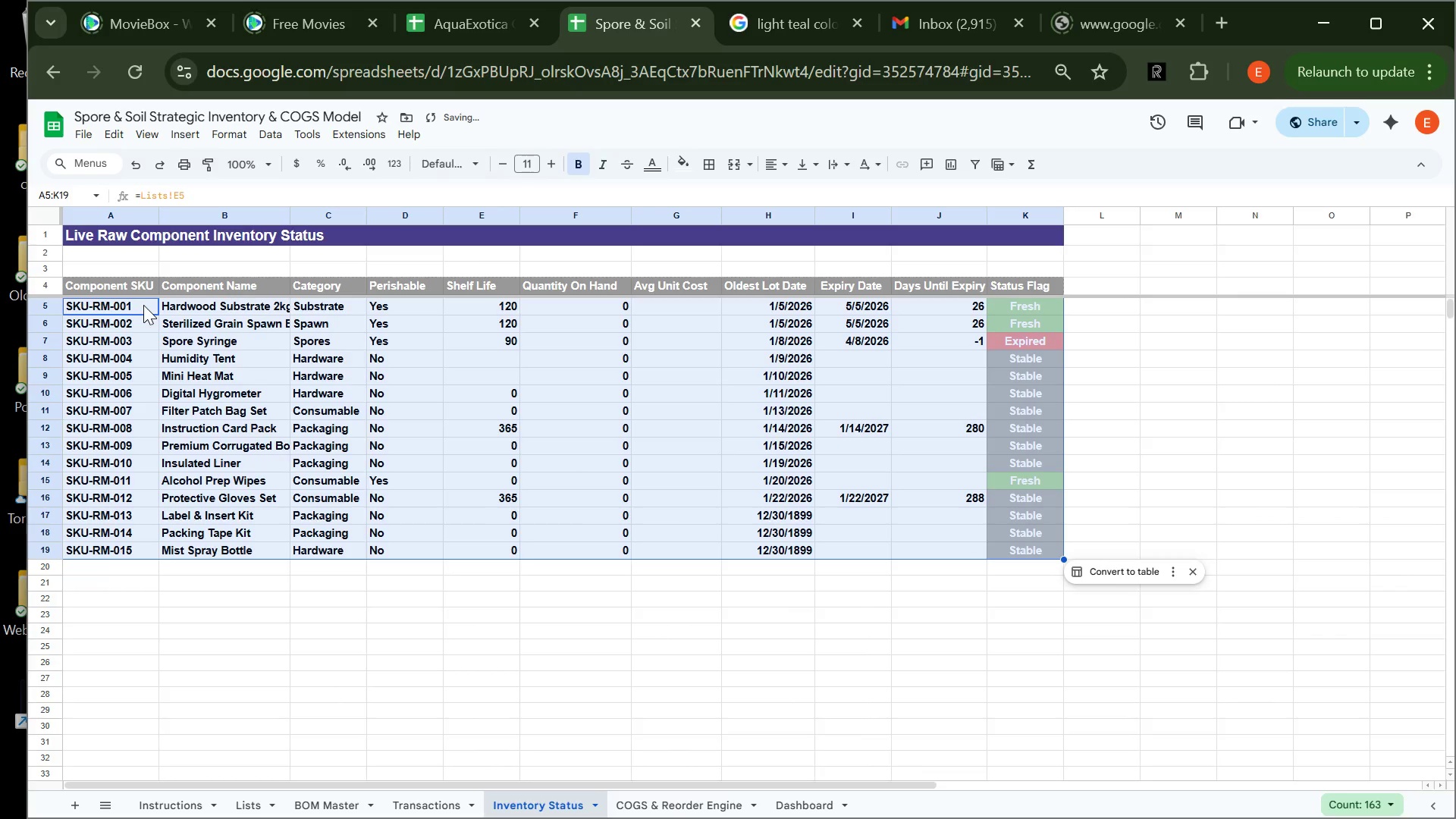 
left_click_drag(start_coordinate=[132, 283], to_coordinate=[997, 283])
 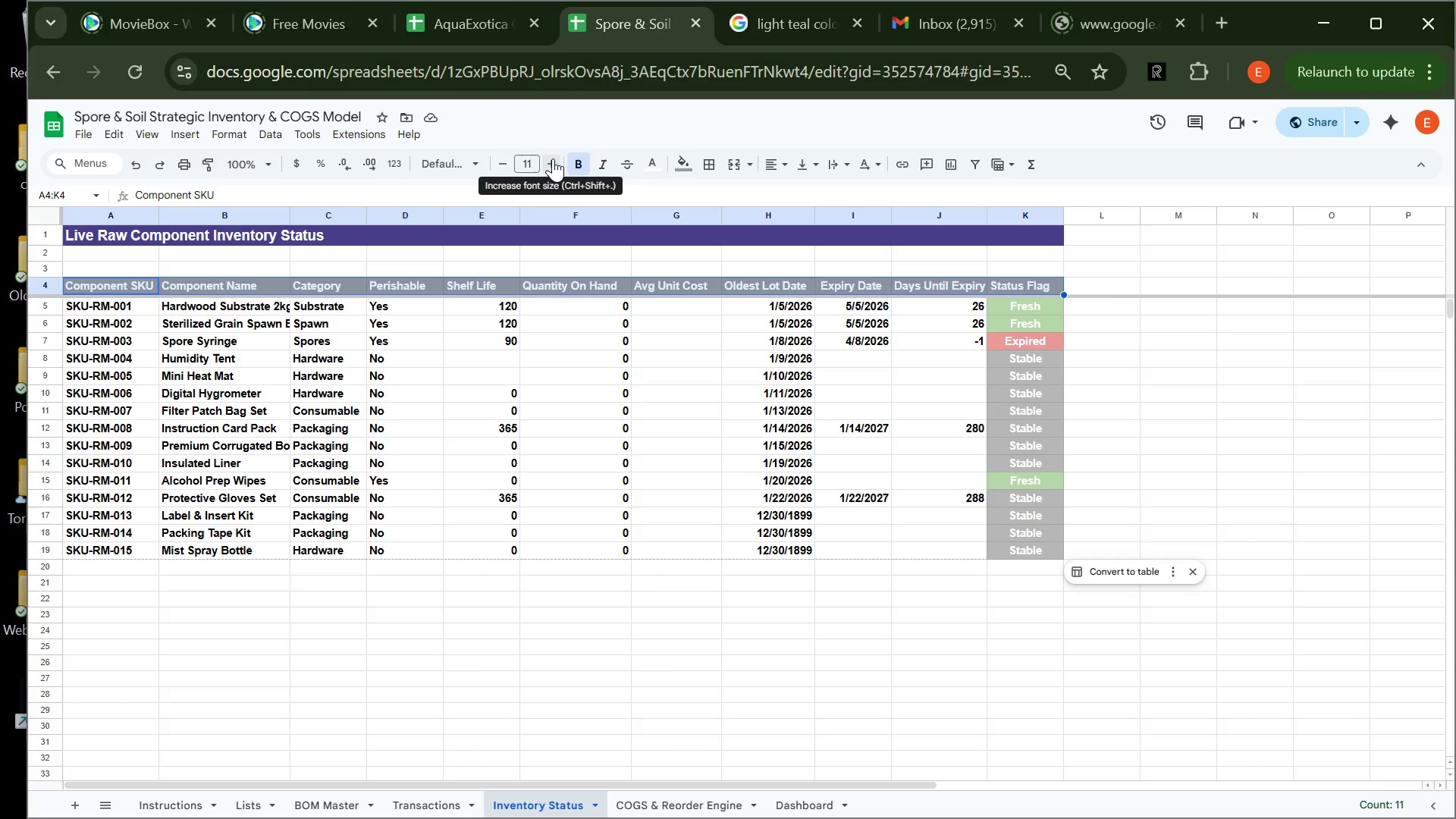 
left_click([553, 162])
 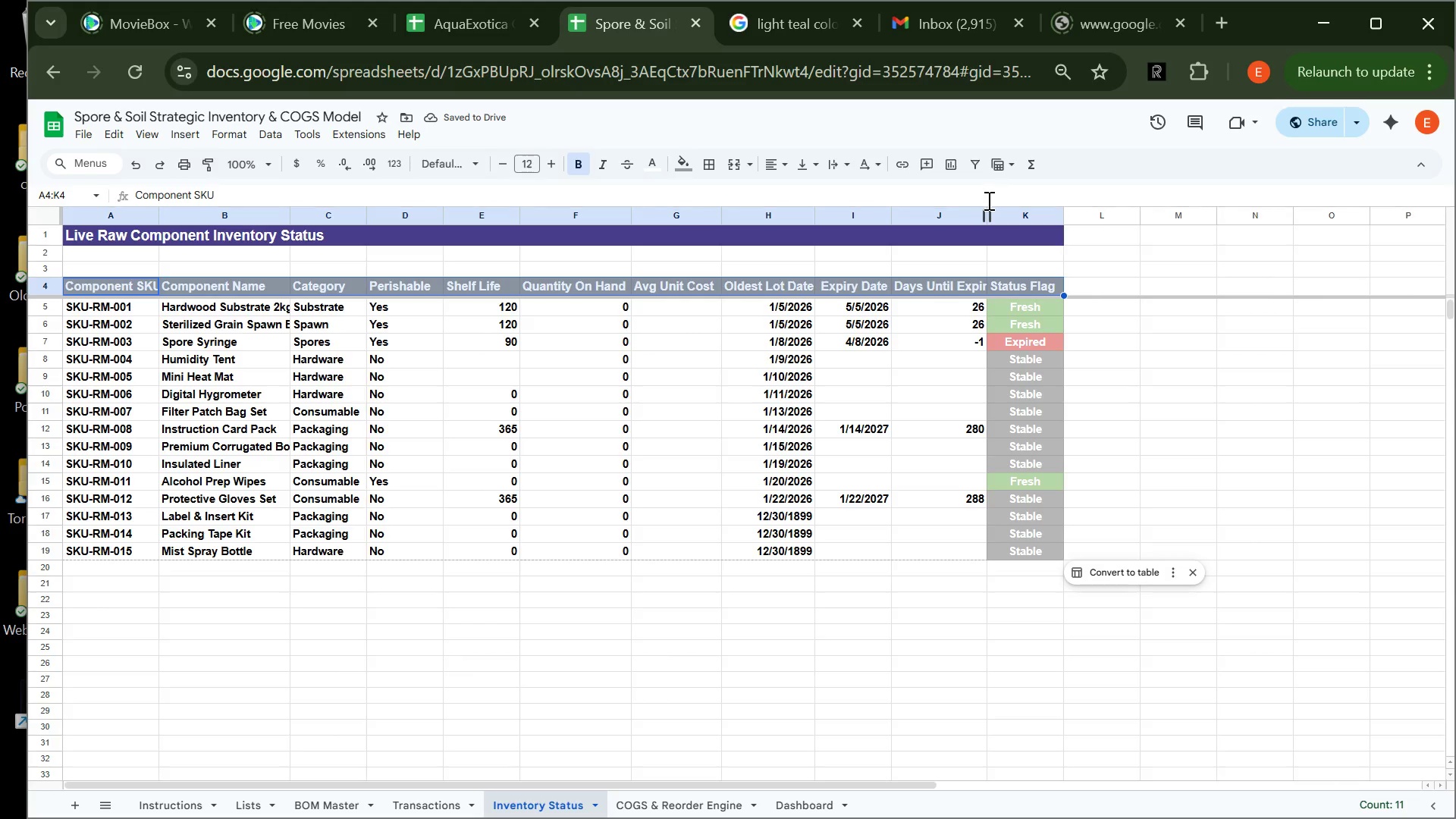 
wait(5.14)
 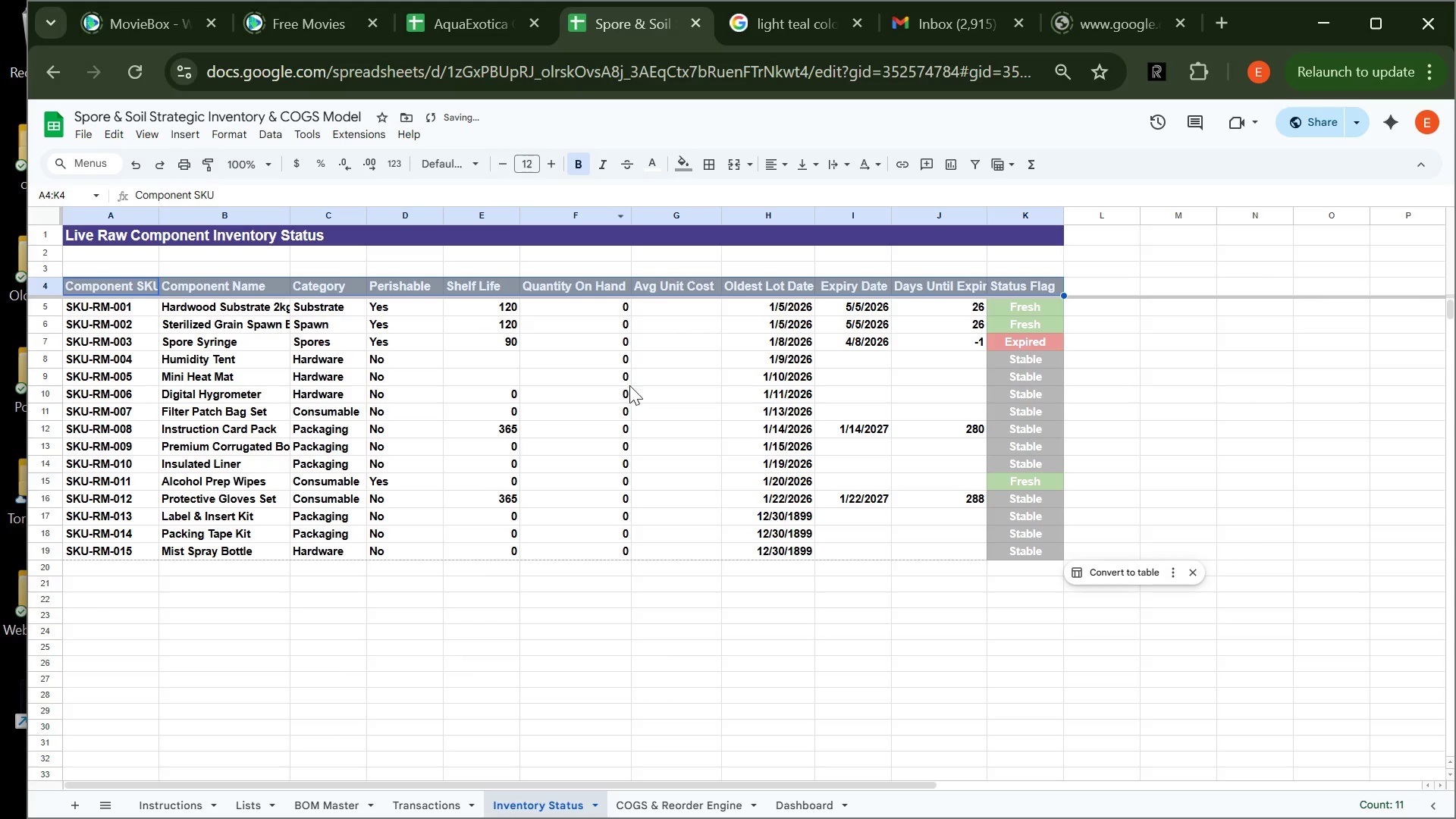 
double_click([990, 219])
 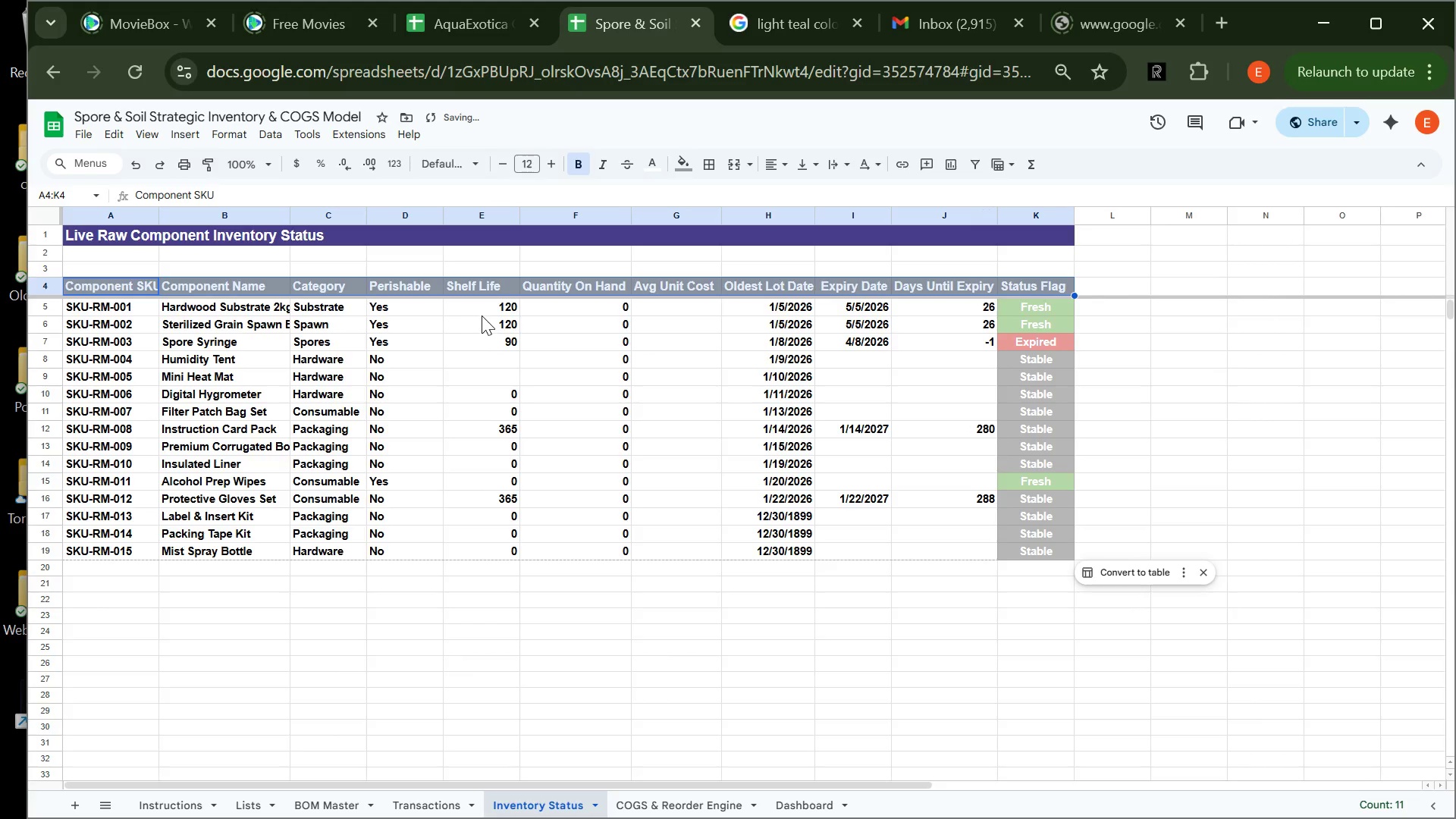 
left_click_drag(start_coordinate=[482, 309], to_coordinate=[703, 554])
 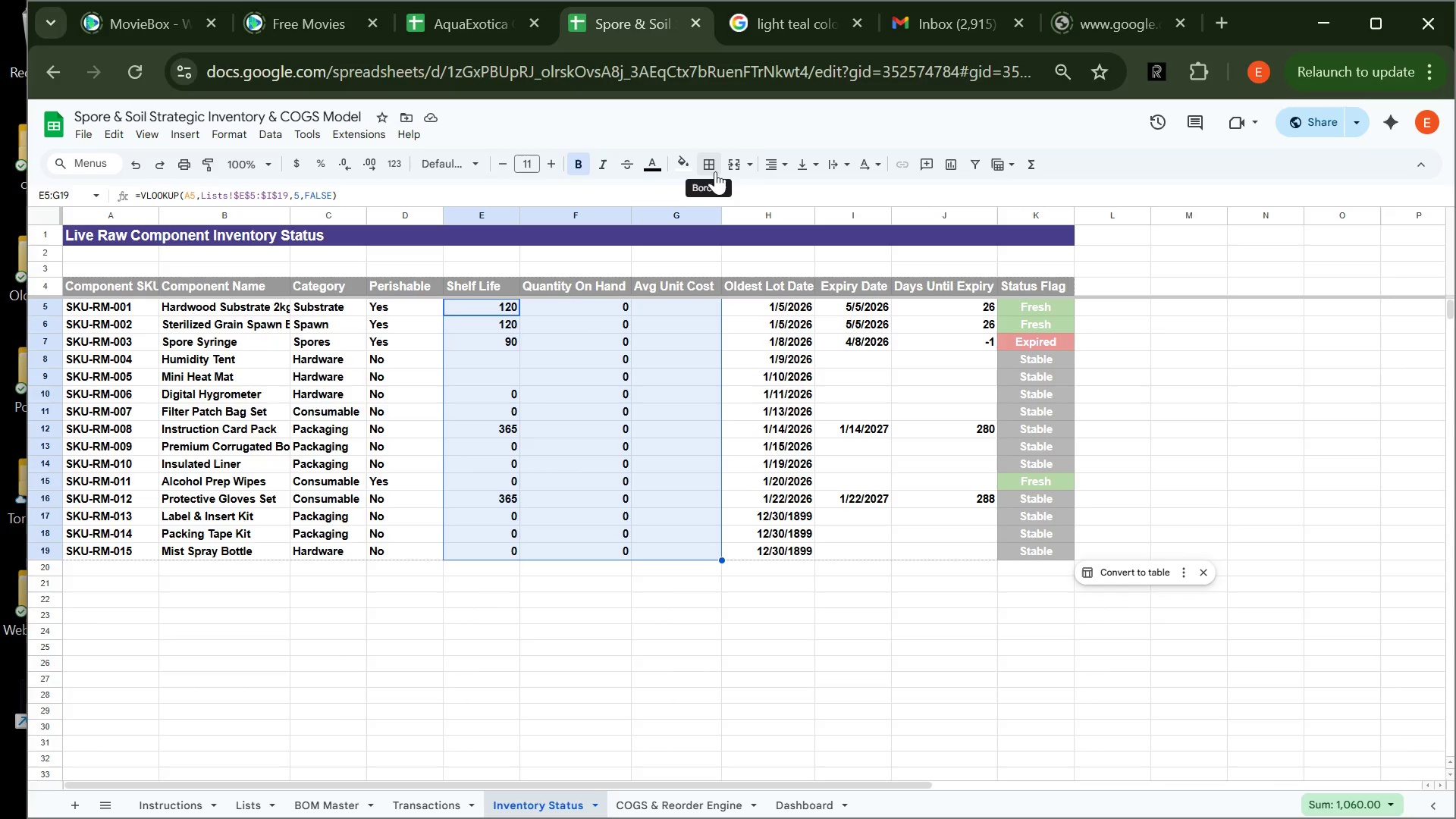 
left_click([779, 167])
 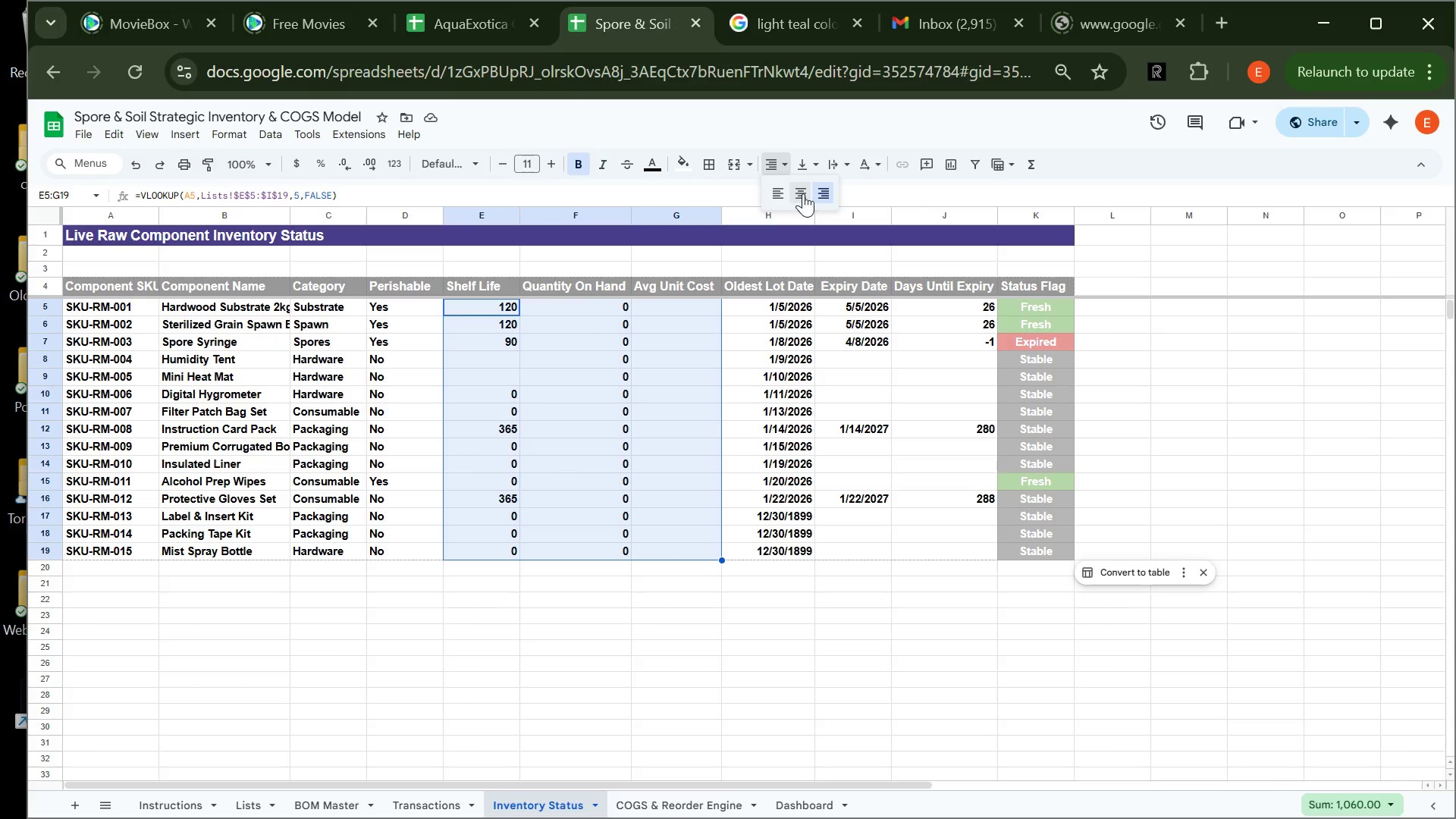 
left_click([803, 193])
 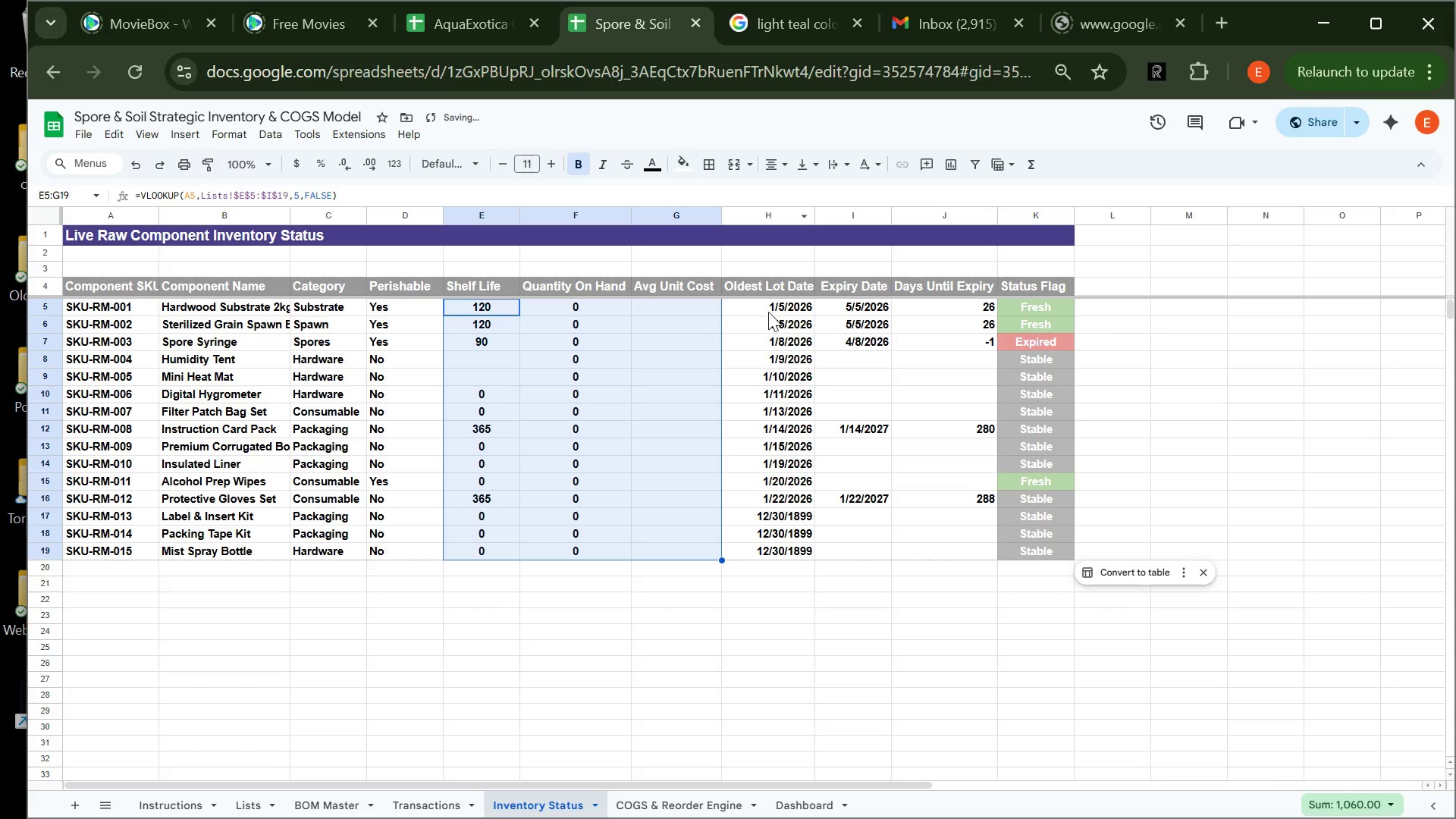 
left_click_drag(start_coordinate=[768, 309], to_coordinate=[833, 546])
 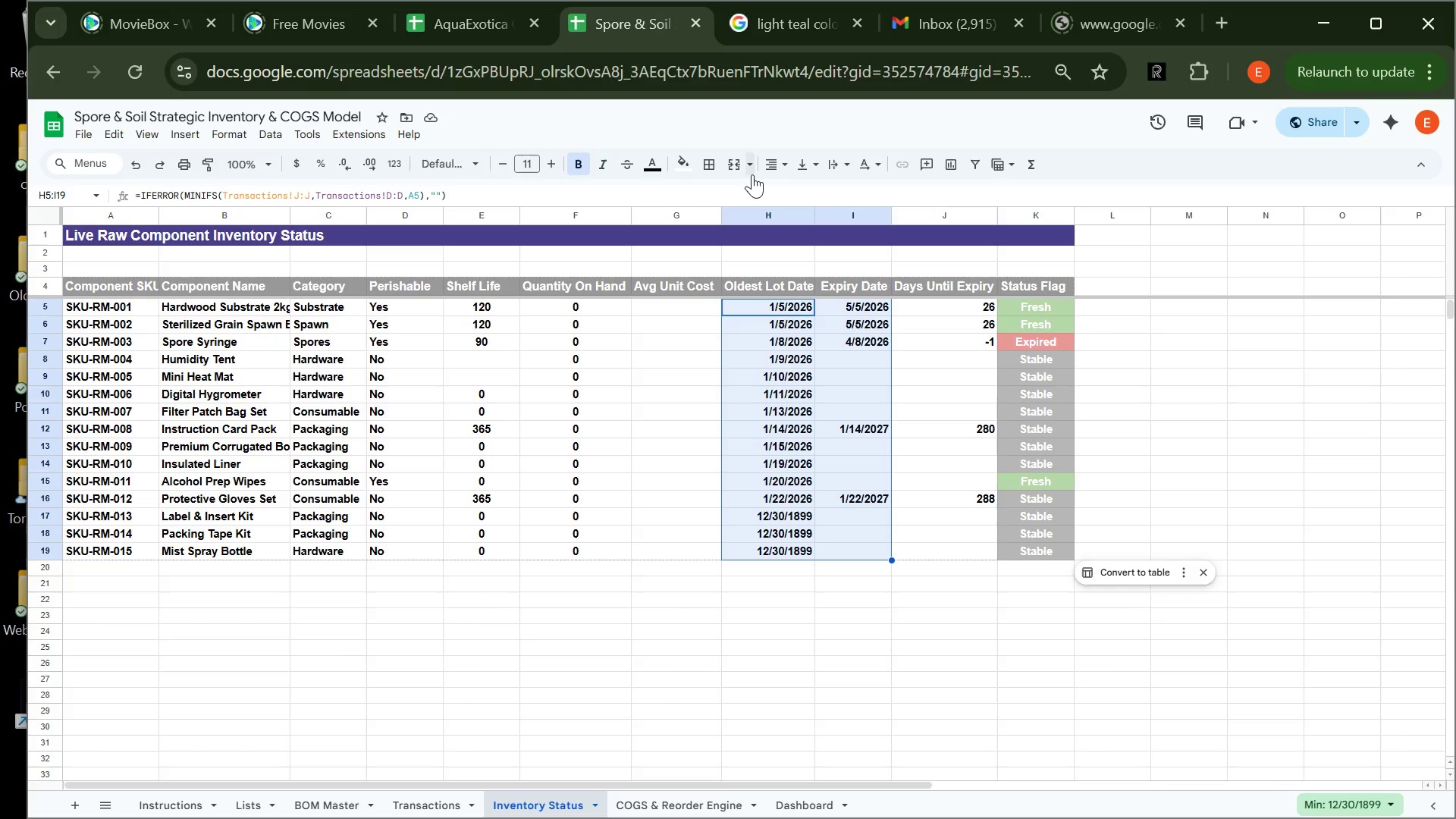 
left_click([782, 174])
 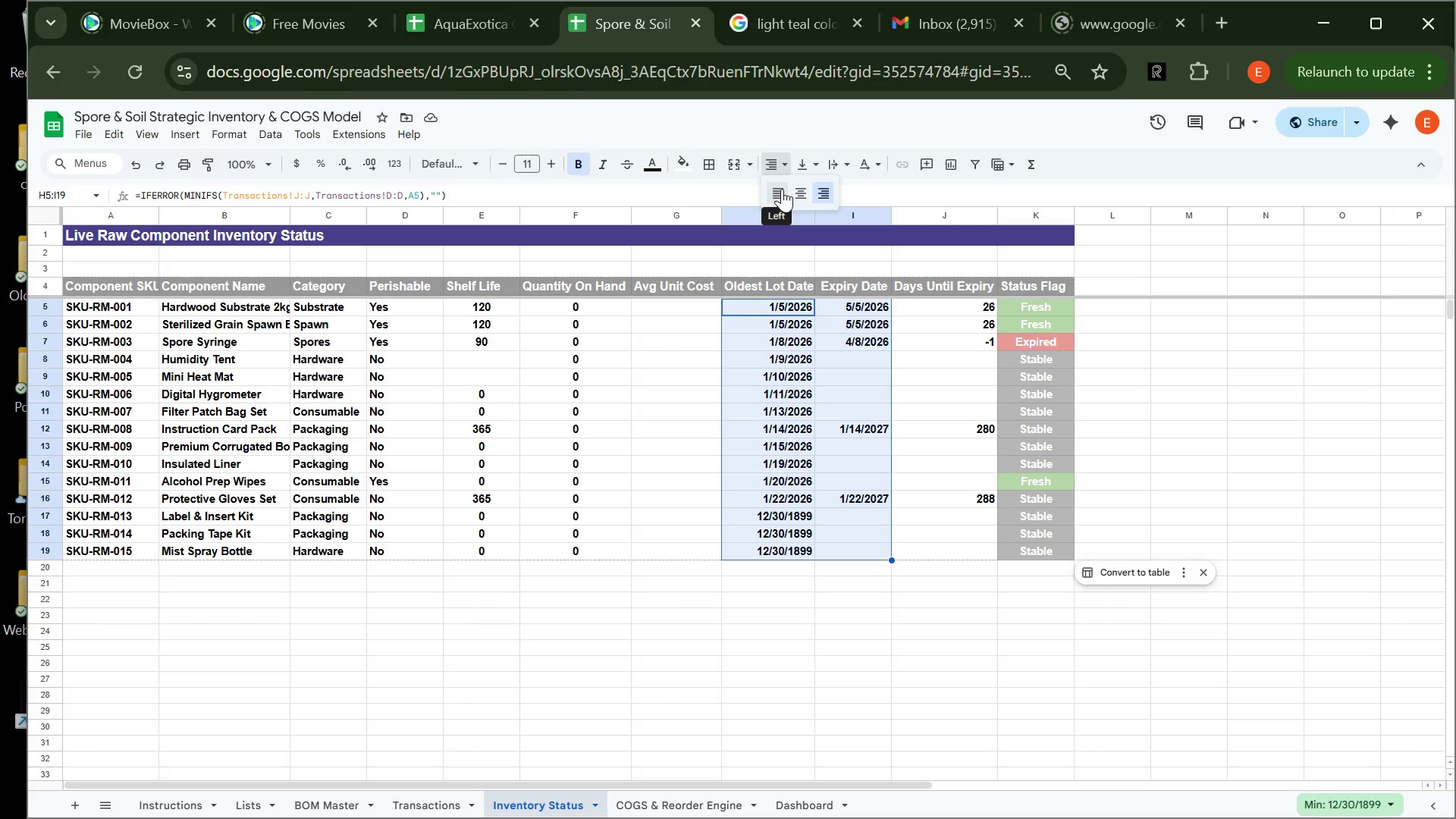 
left_click([782, 189])
 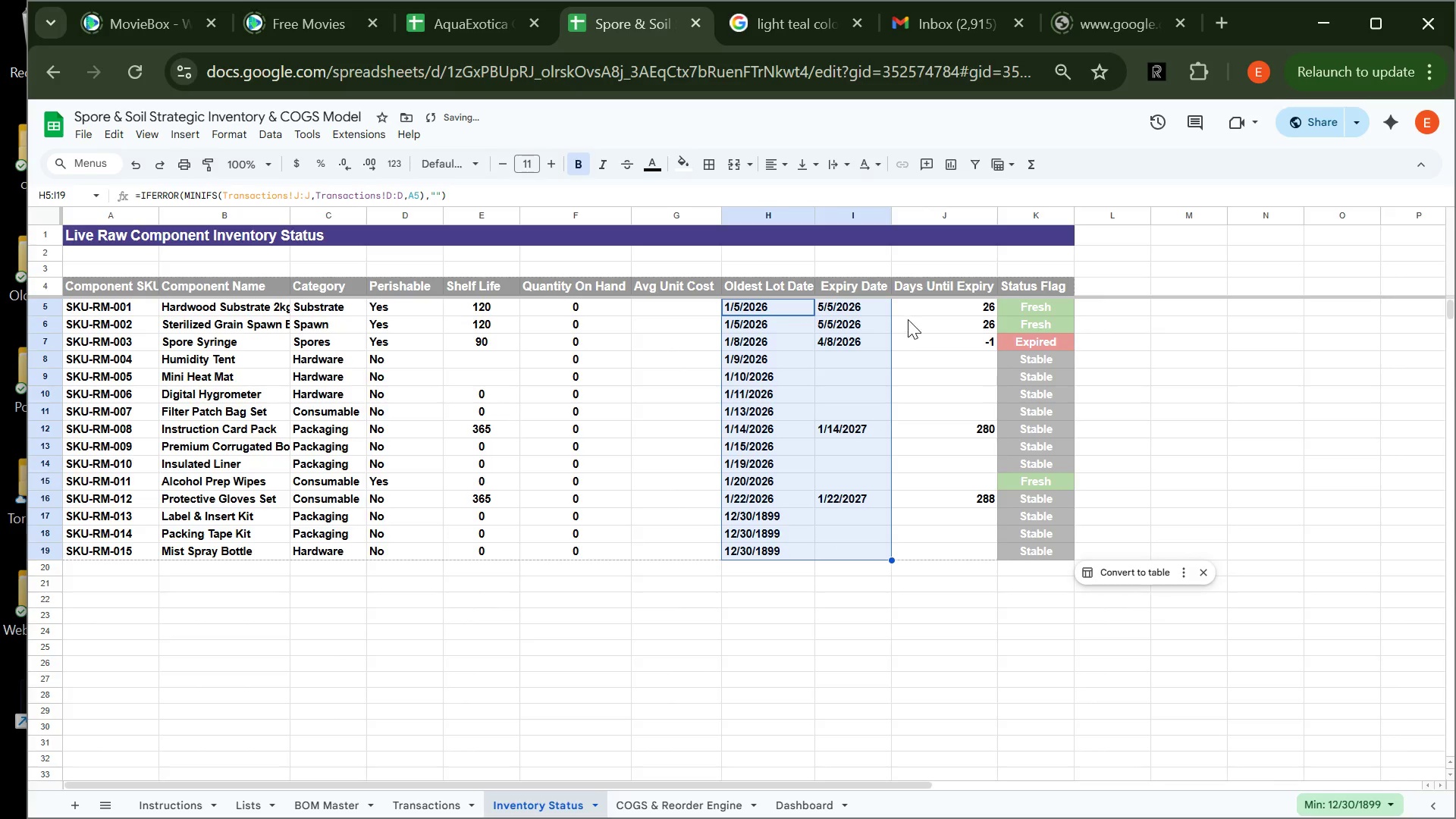 
left_click_drag(start_coordinate=[924, 304], to_coordinate=[925, 551])
 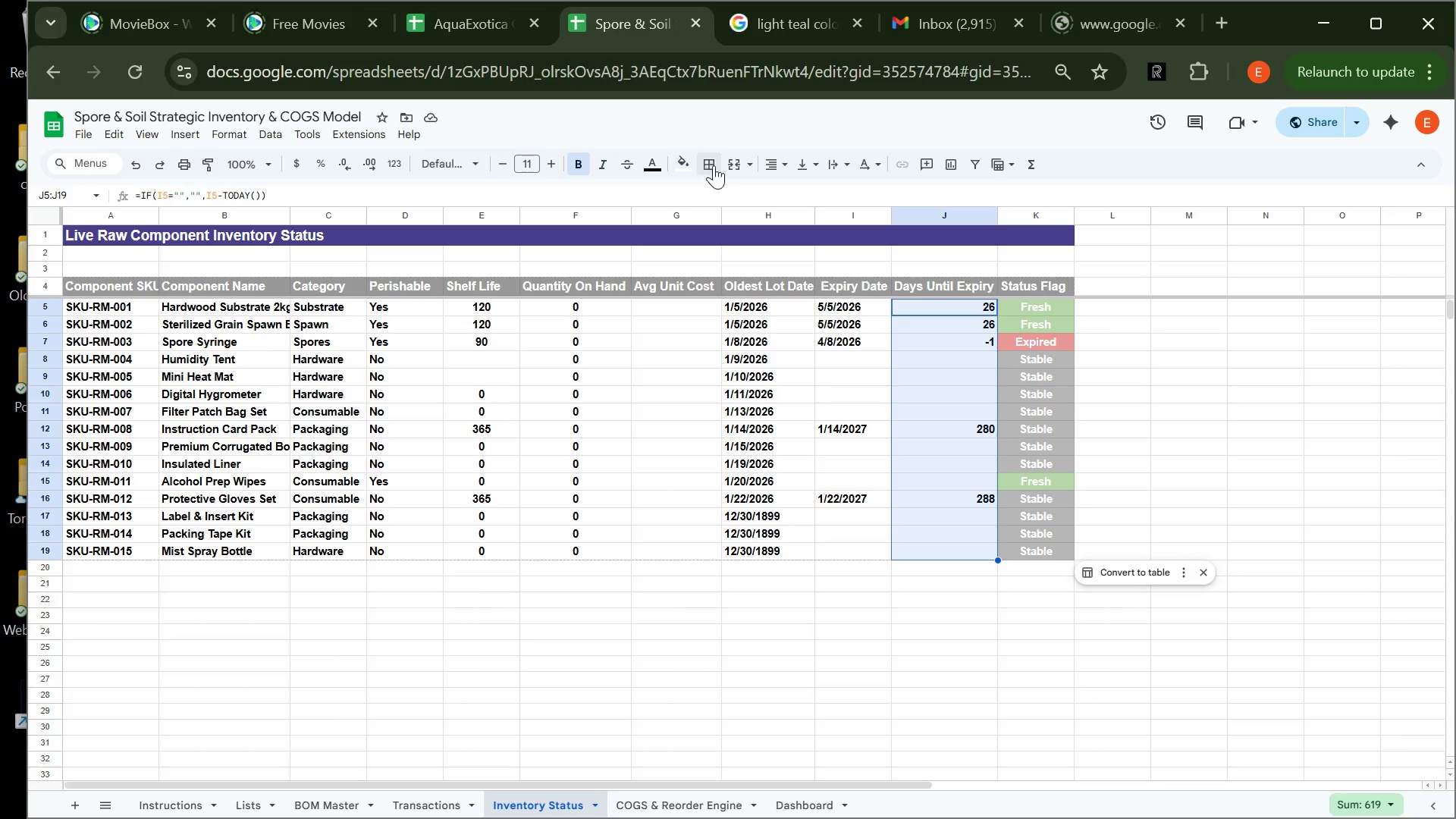 
left_click([778, 165])
 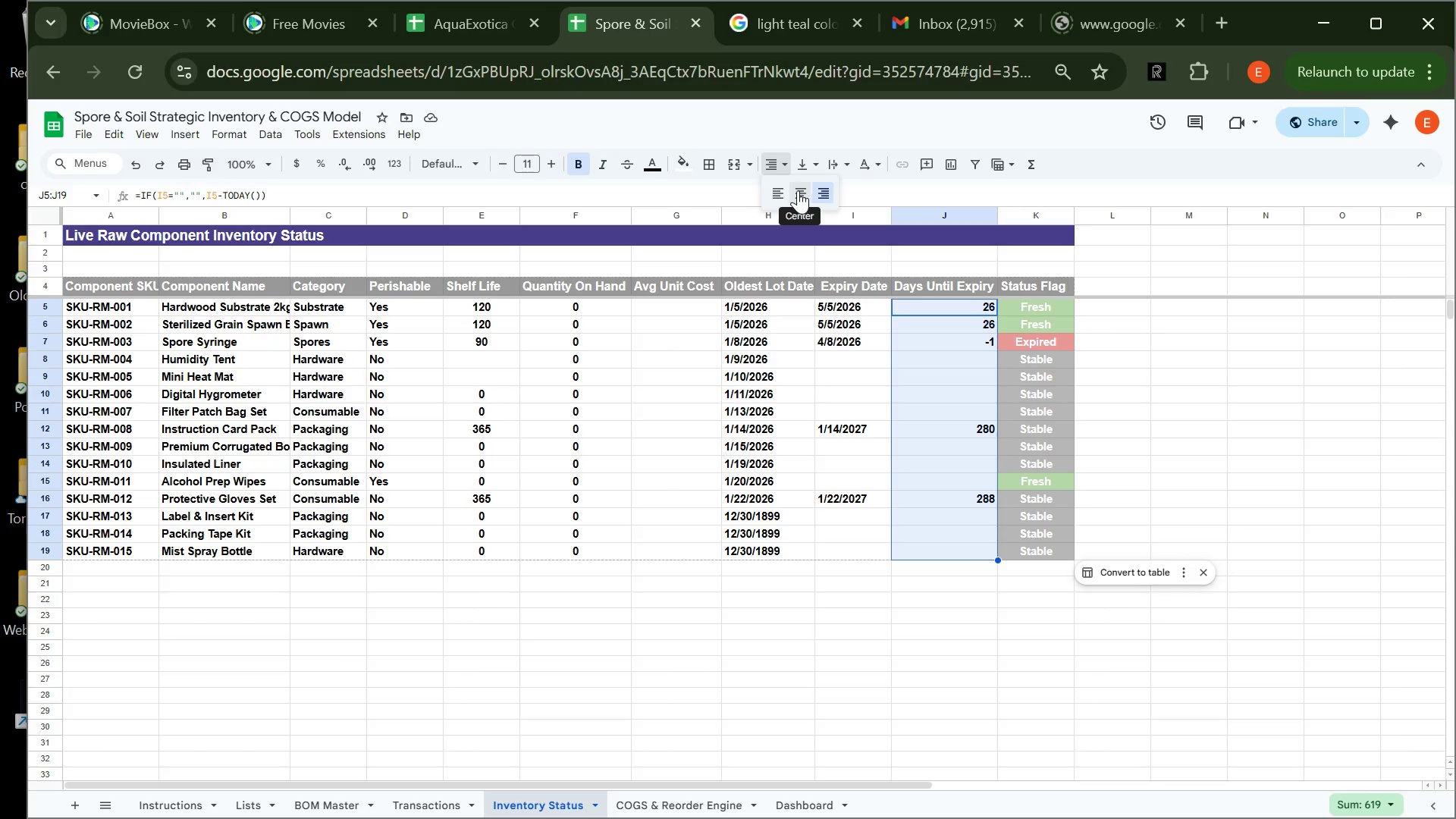 
left_click([798, 193])
 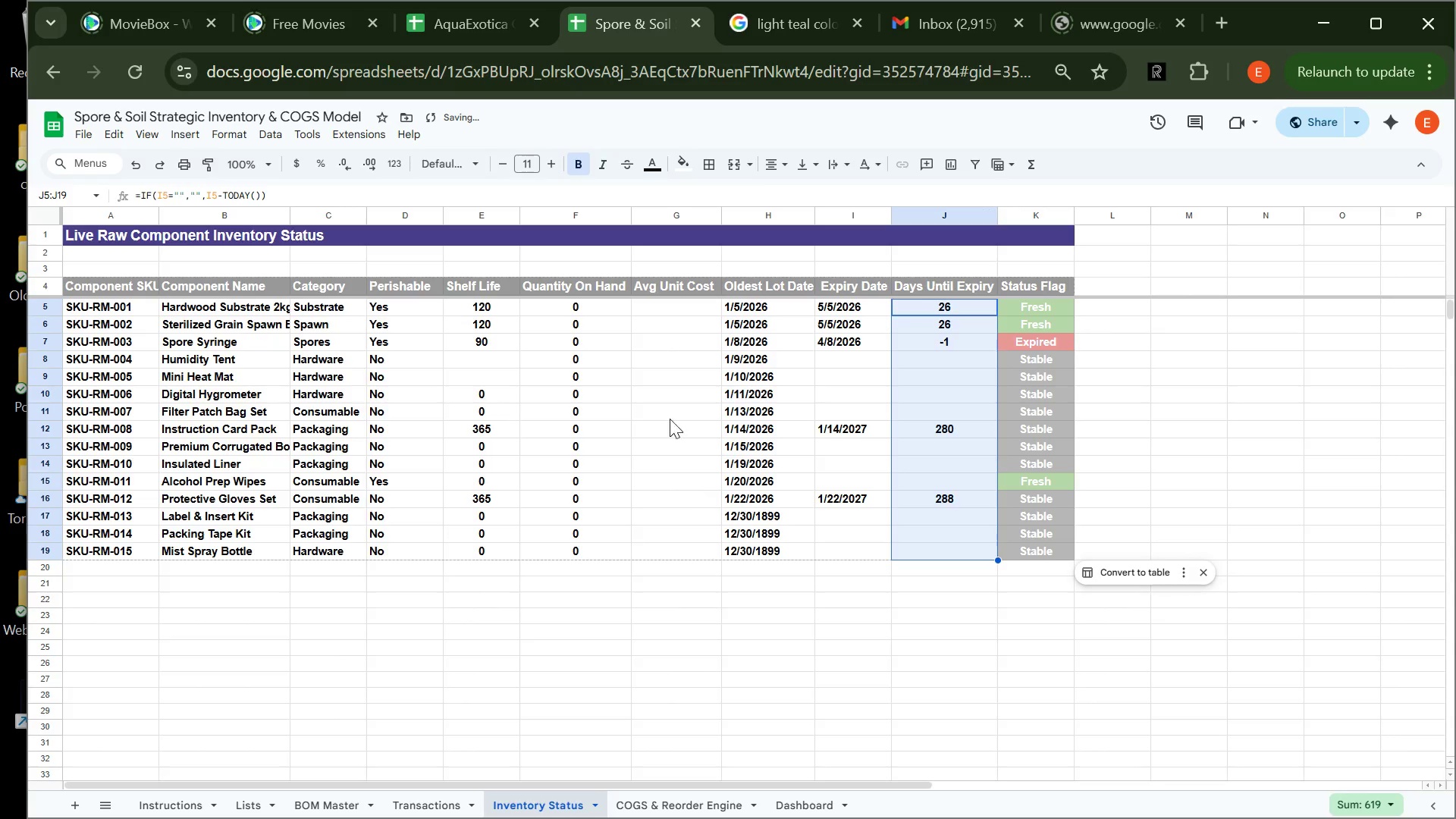 
left_click([648, 319])
 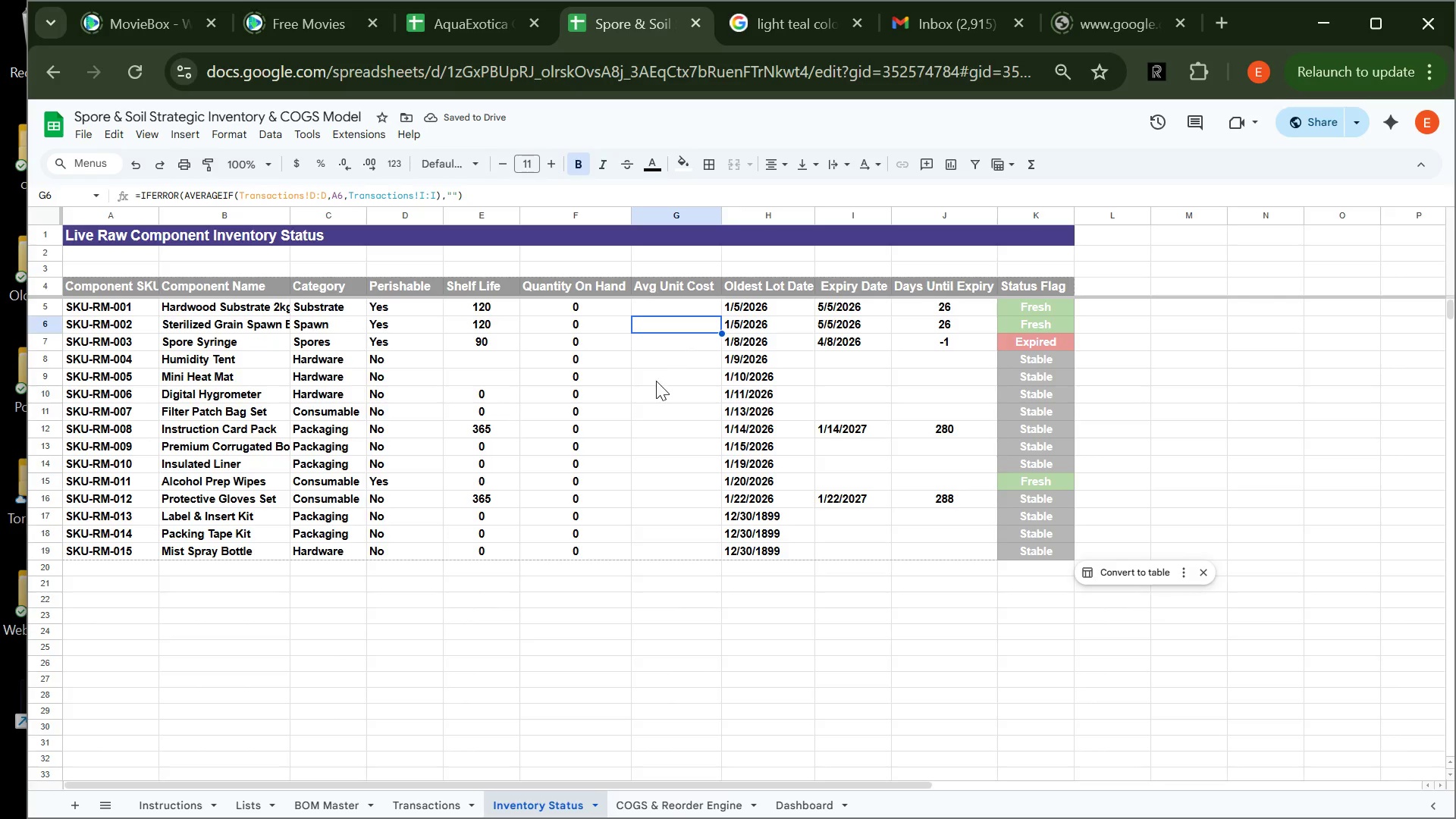 
left_click([656, 381])
 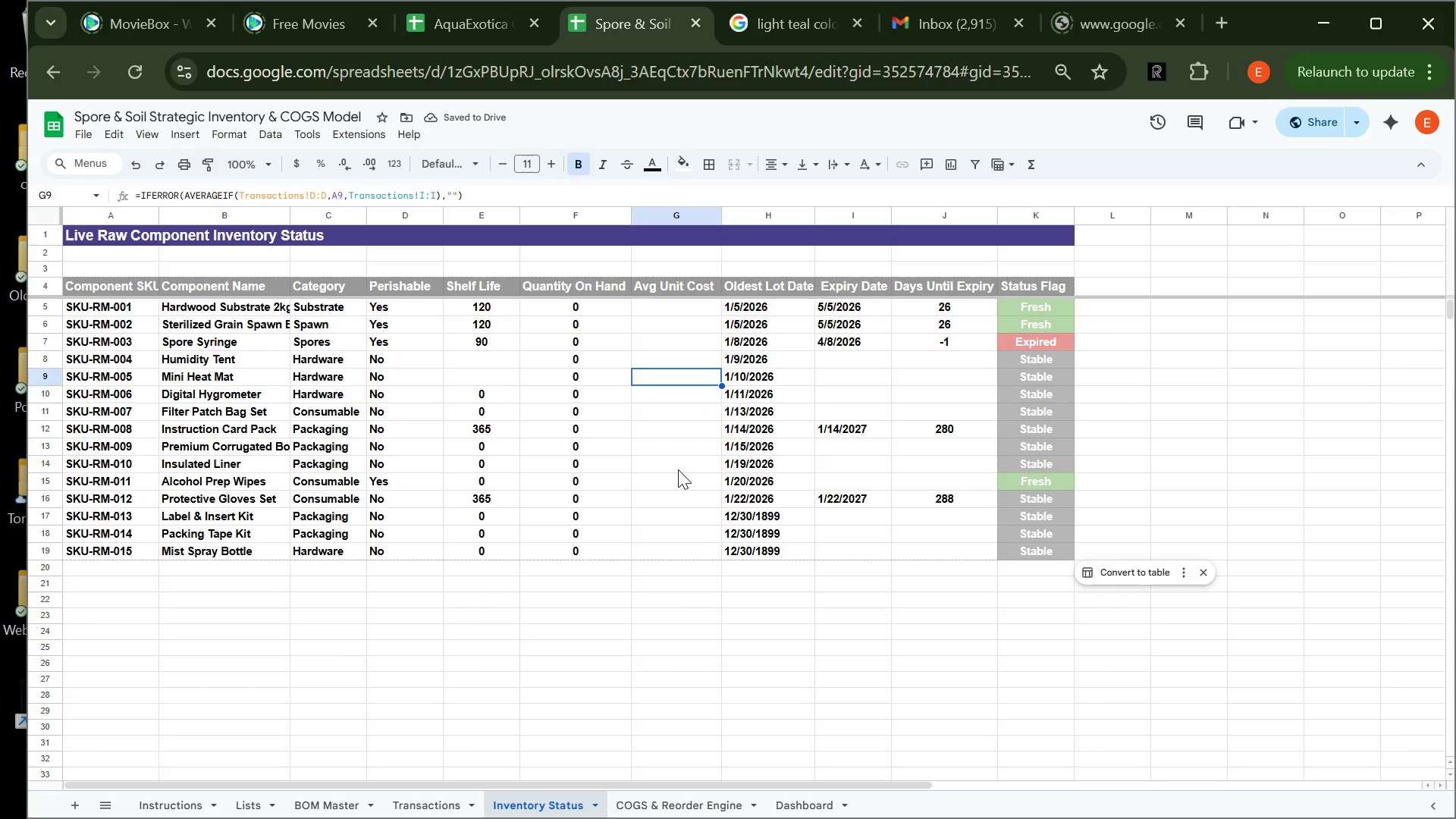 
left_click([678, 469])
 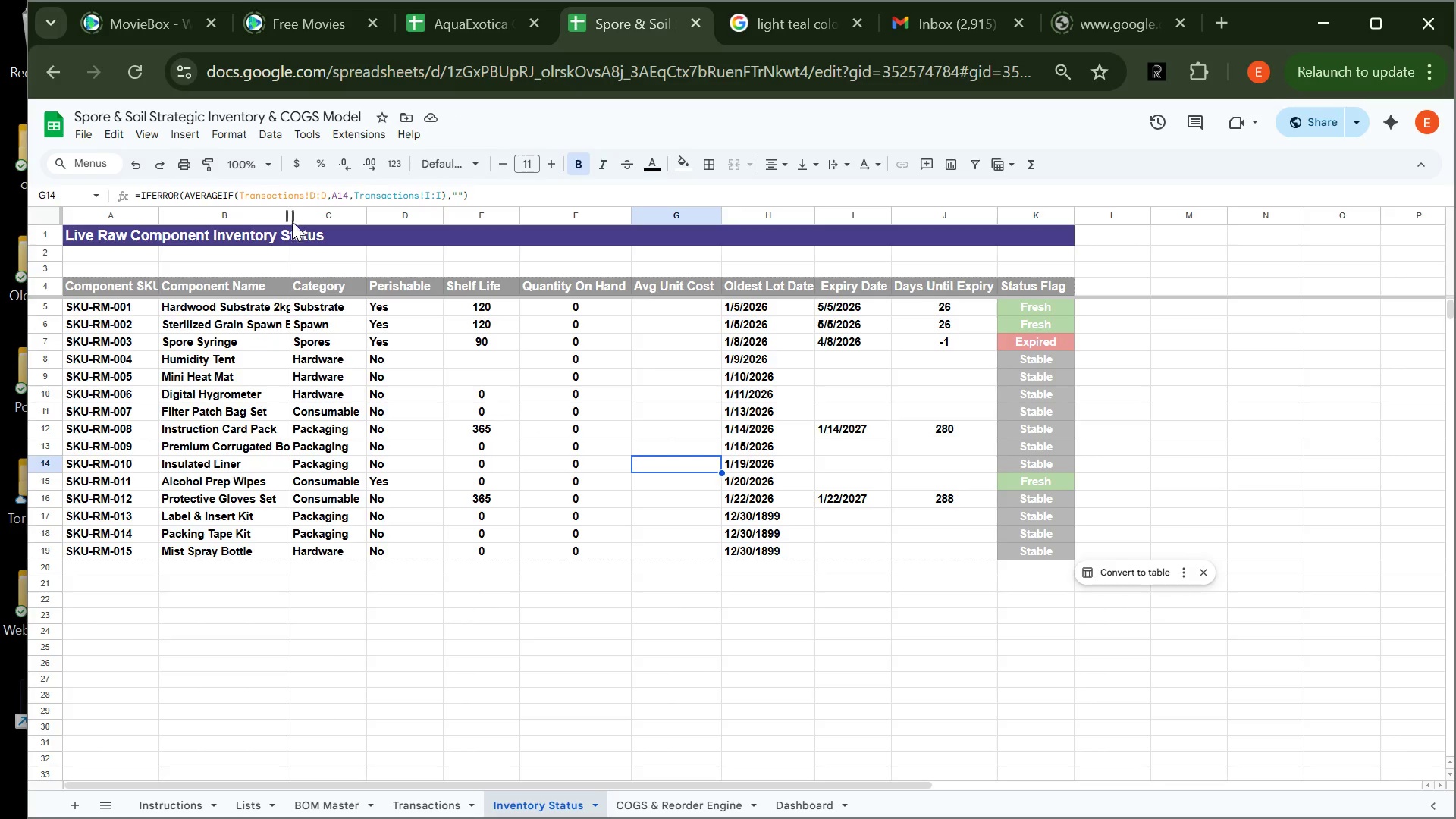 
double_click([292, 218])
 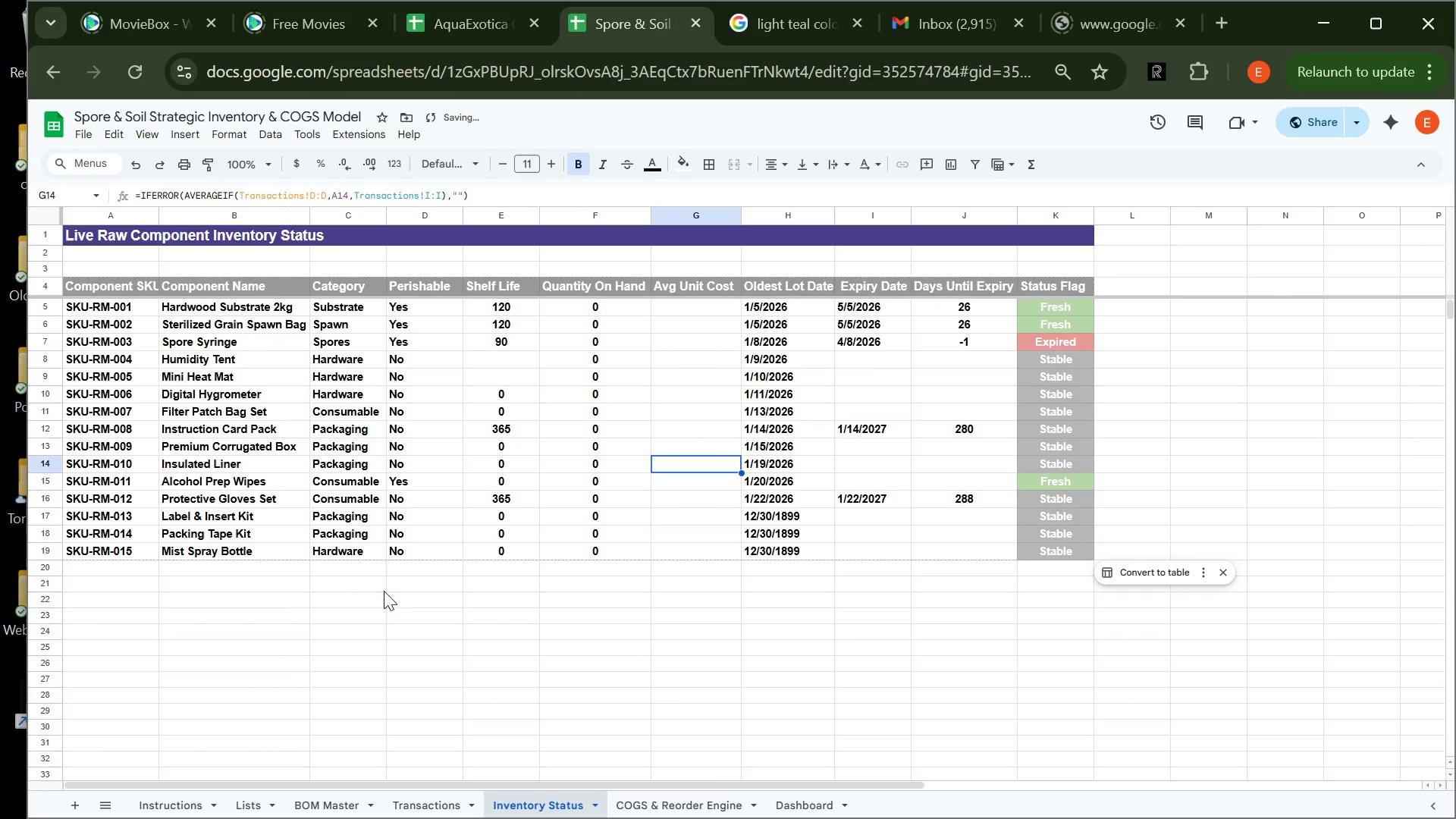 
left_click([397, 593])
 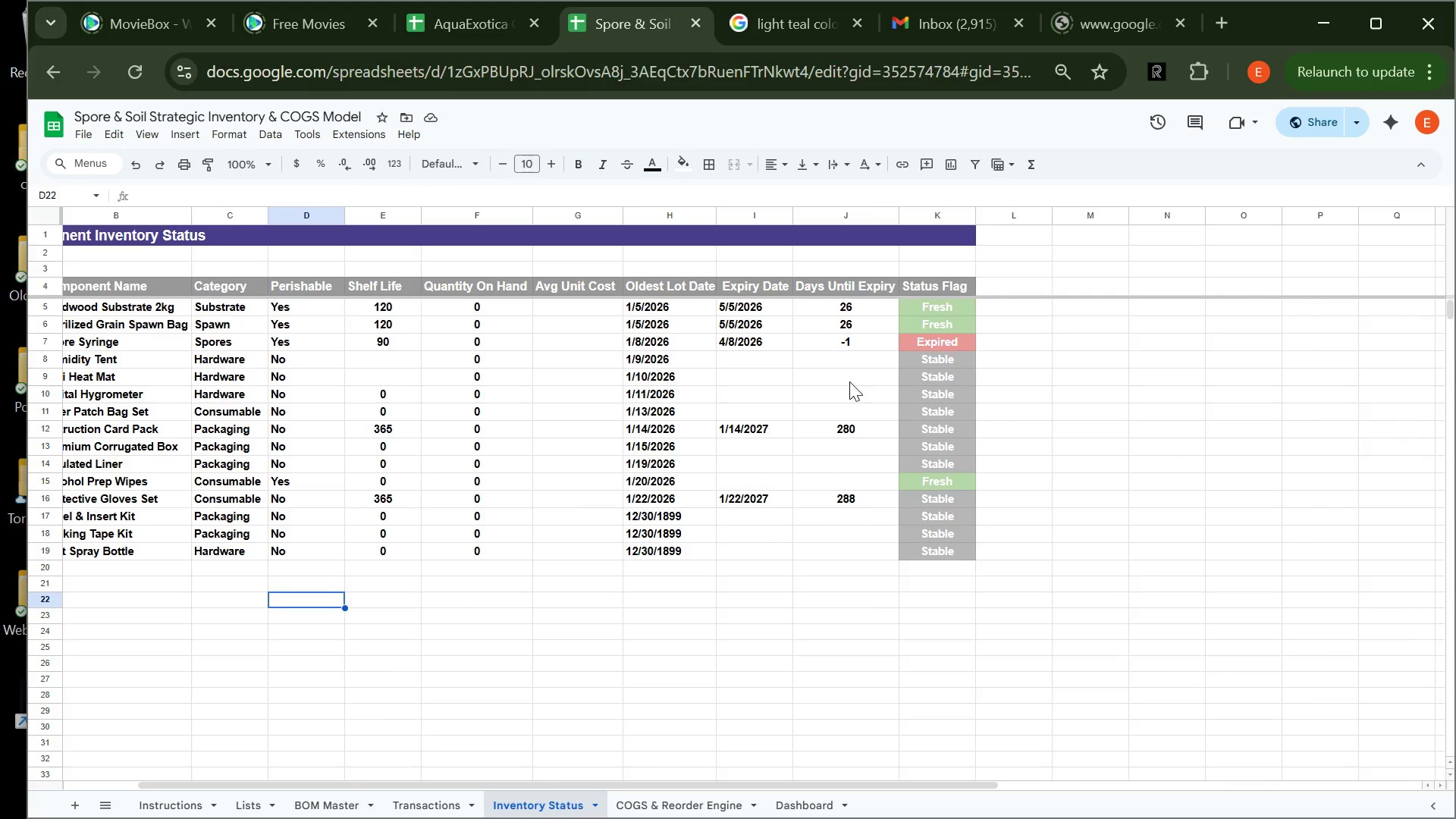 
wait(22.08)
 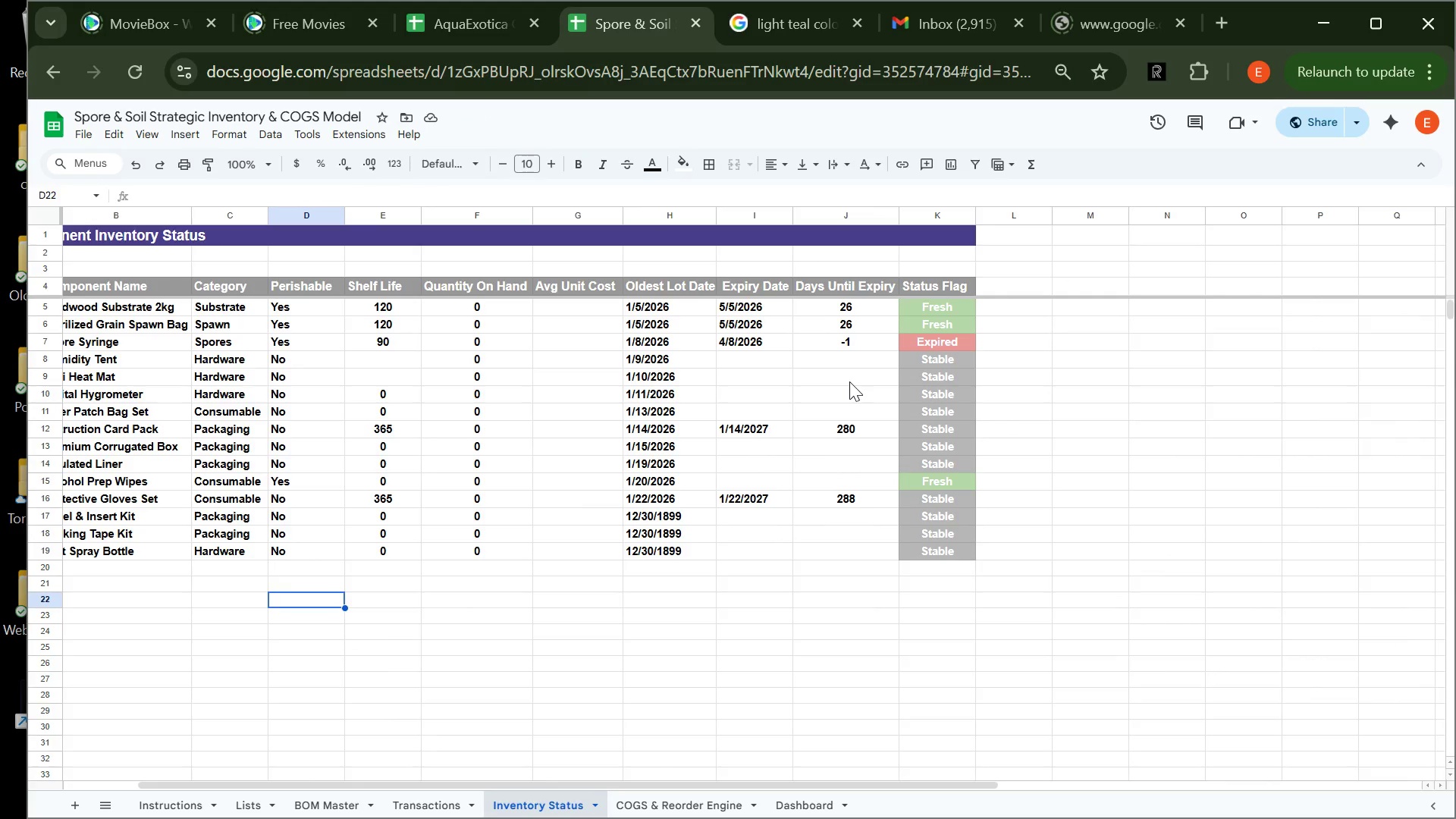 
left_click([89, 130])
 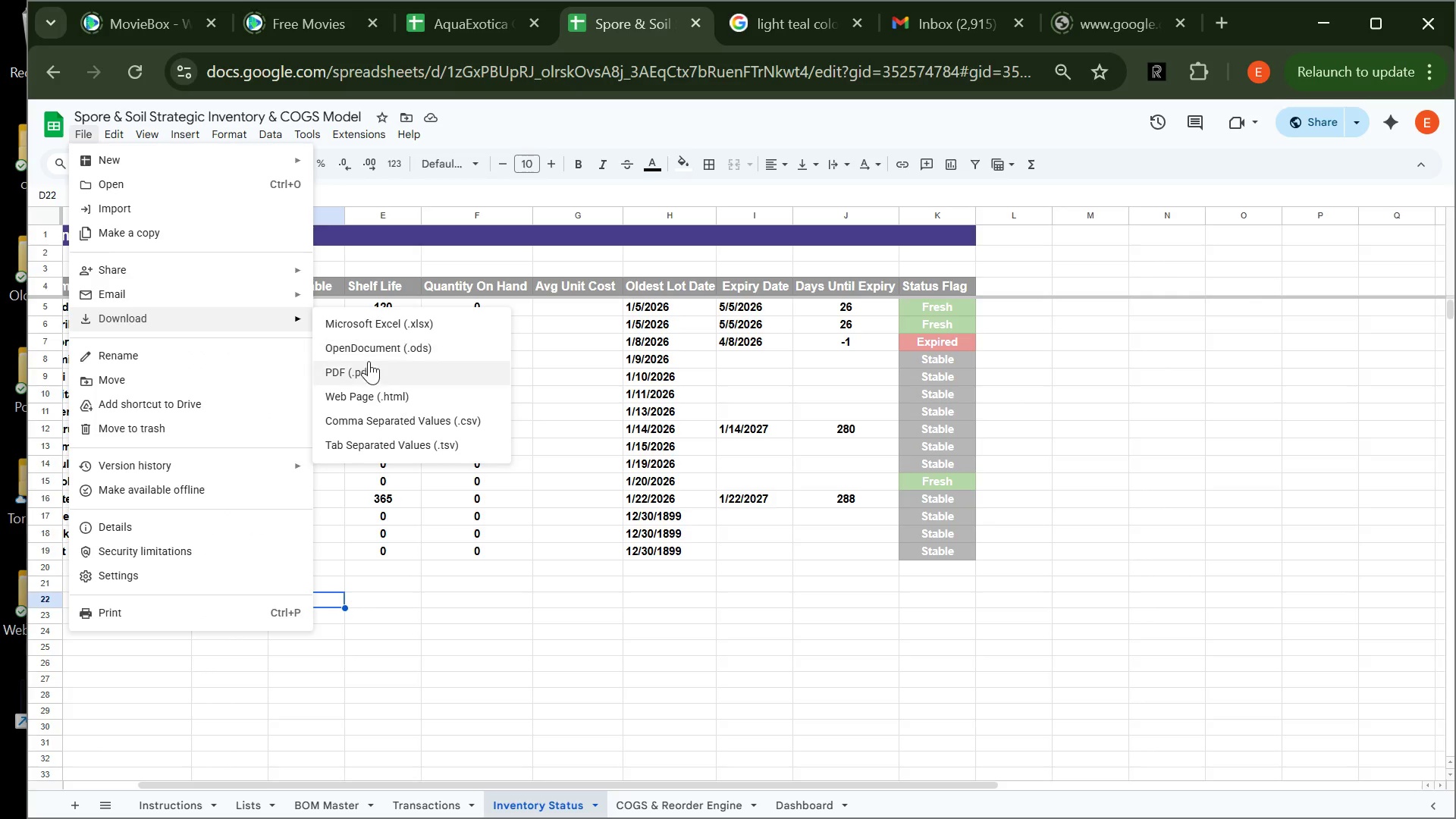 
left_click([377, 368])
 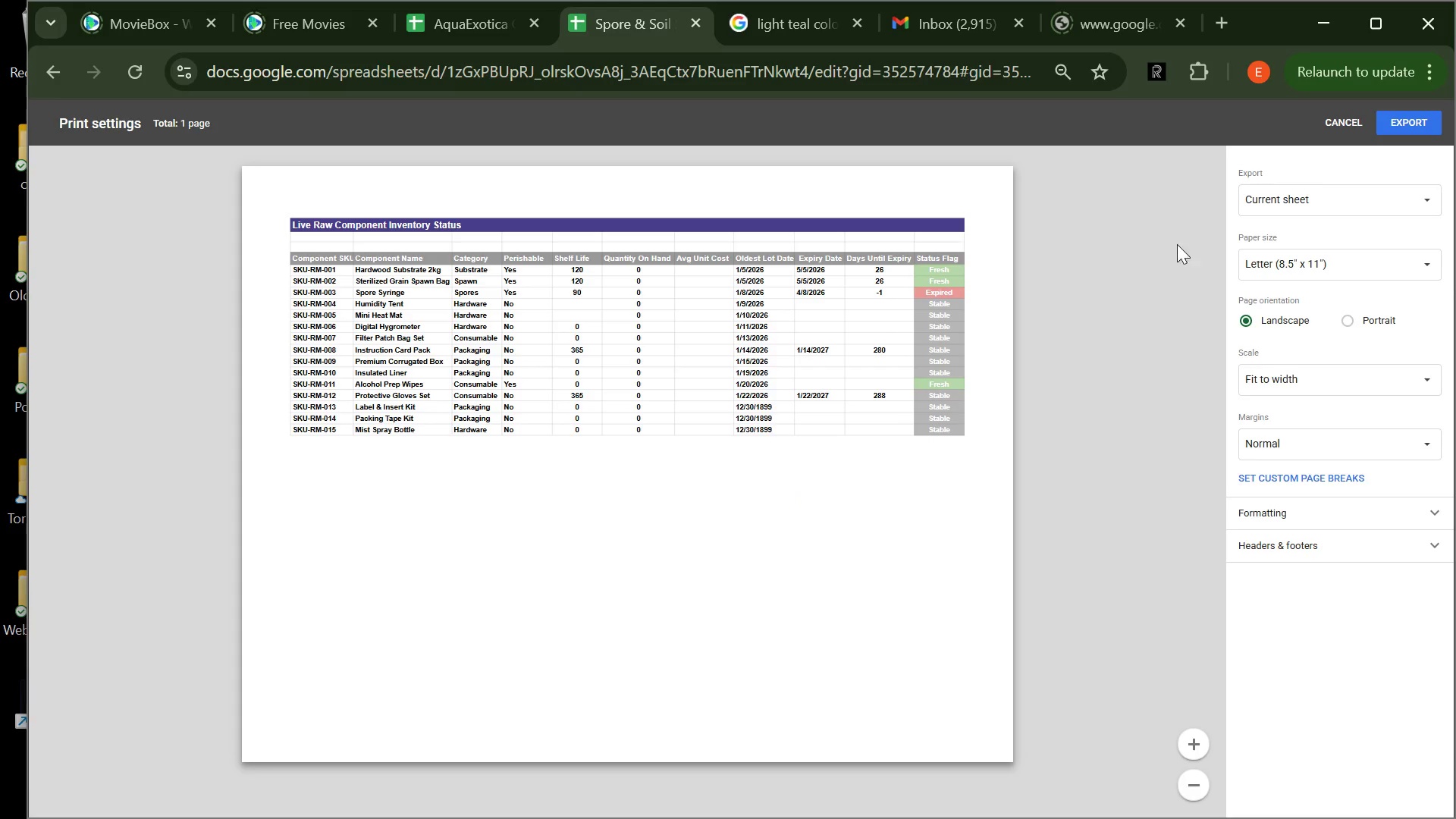 
wait(5.39)
 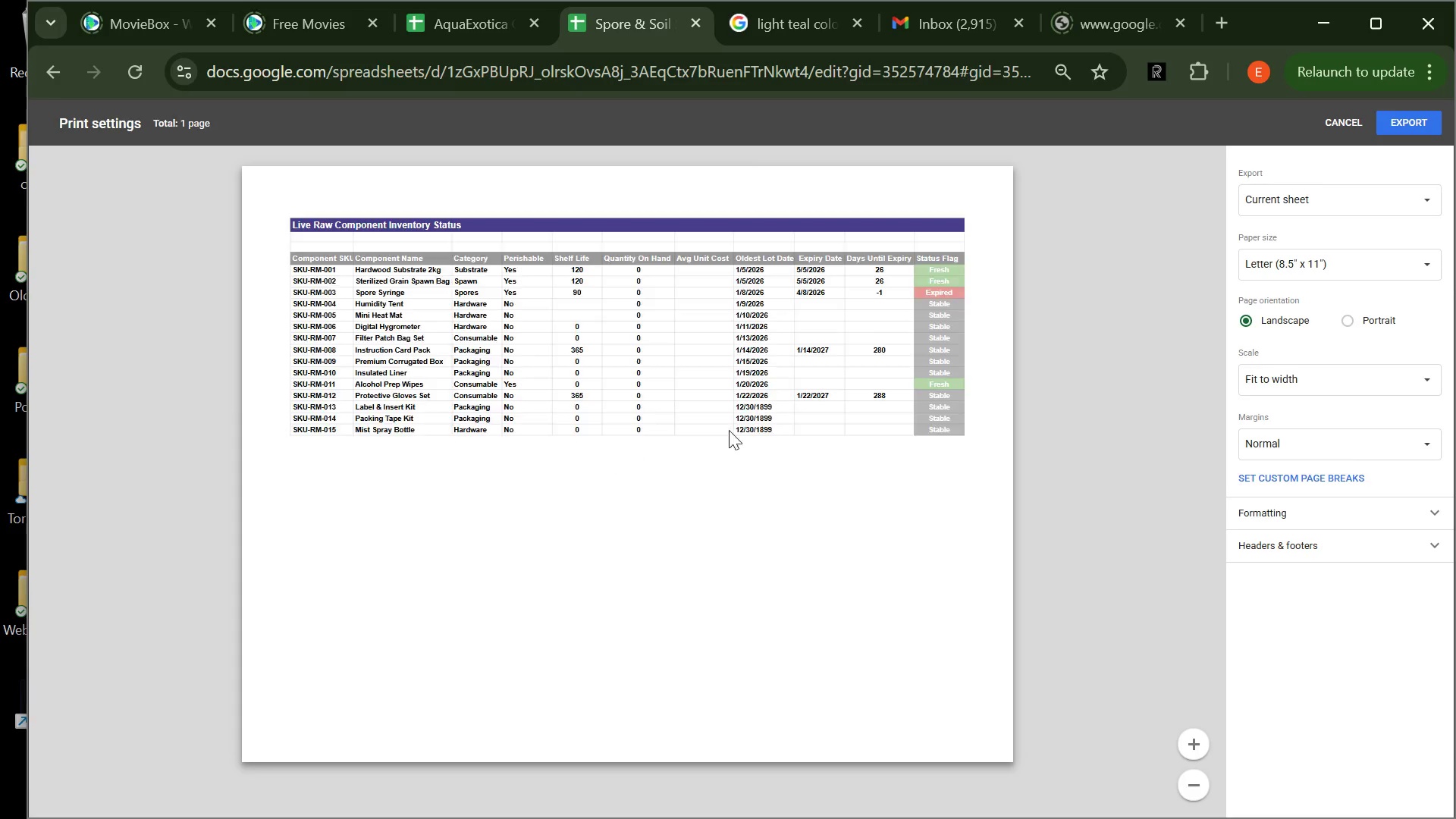 
left_click([1349, 130])
 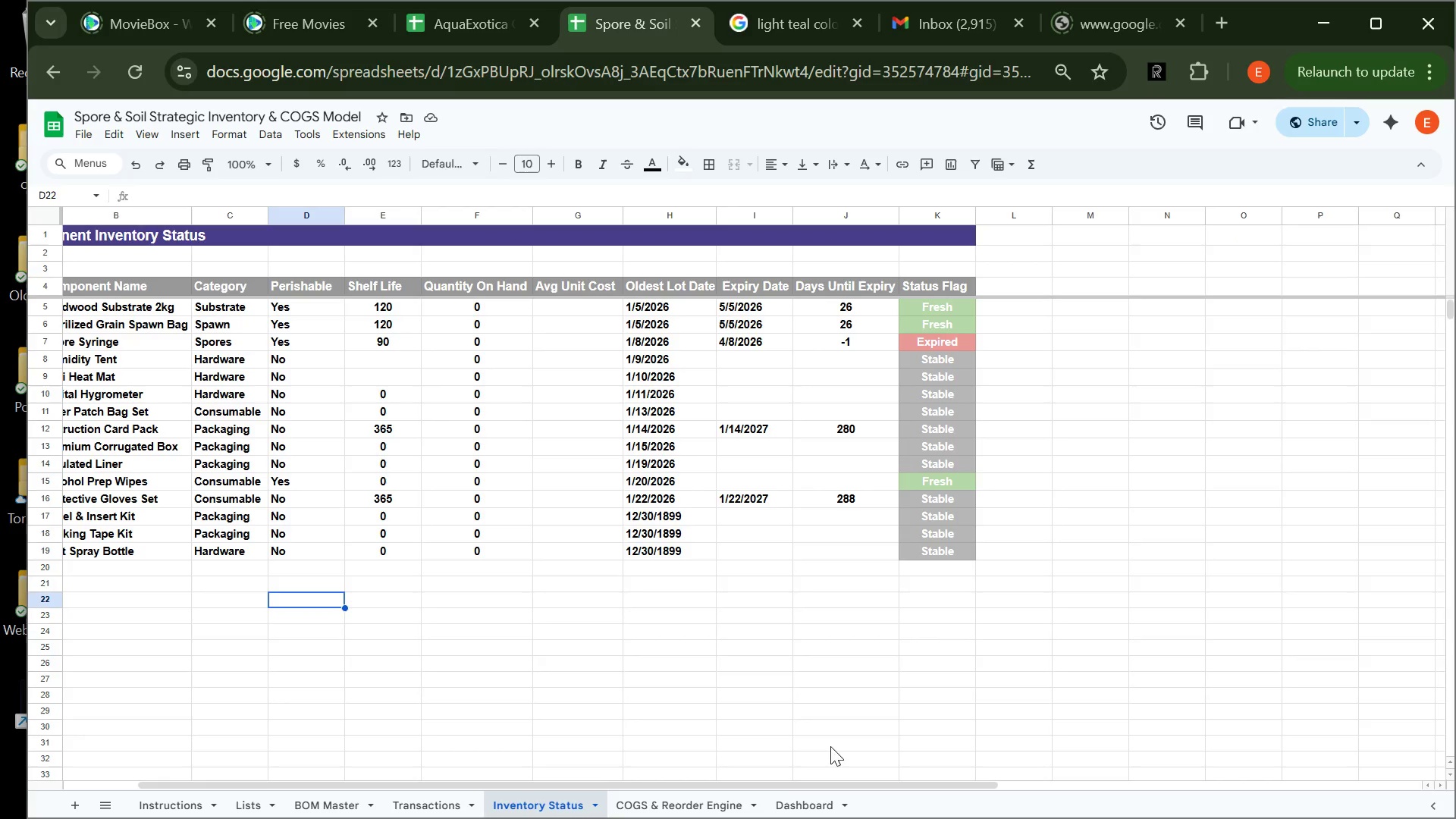 
left_click([795, 808])
 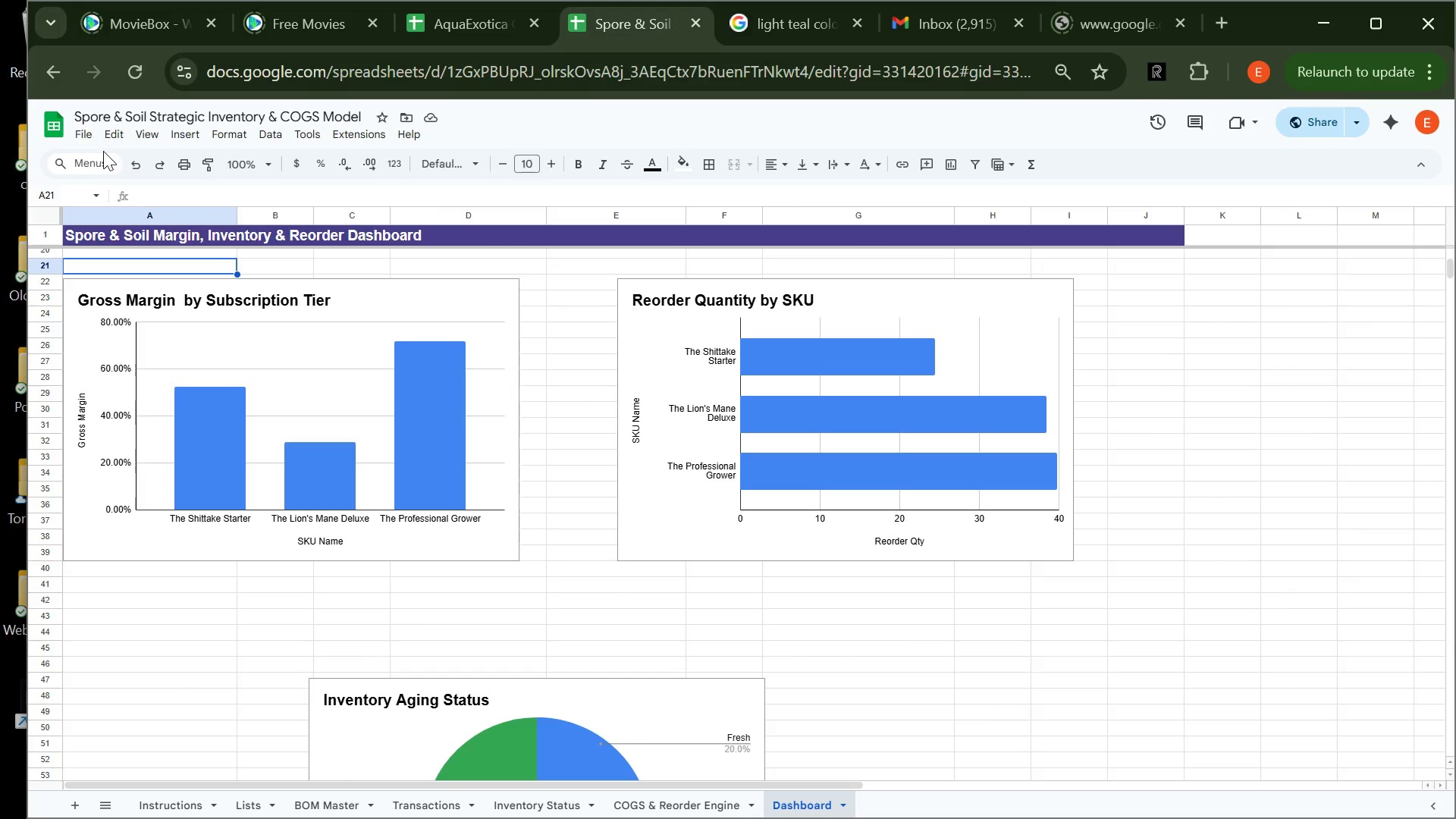 
left_click([92, 140])
 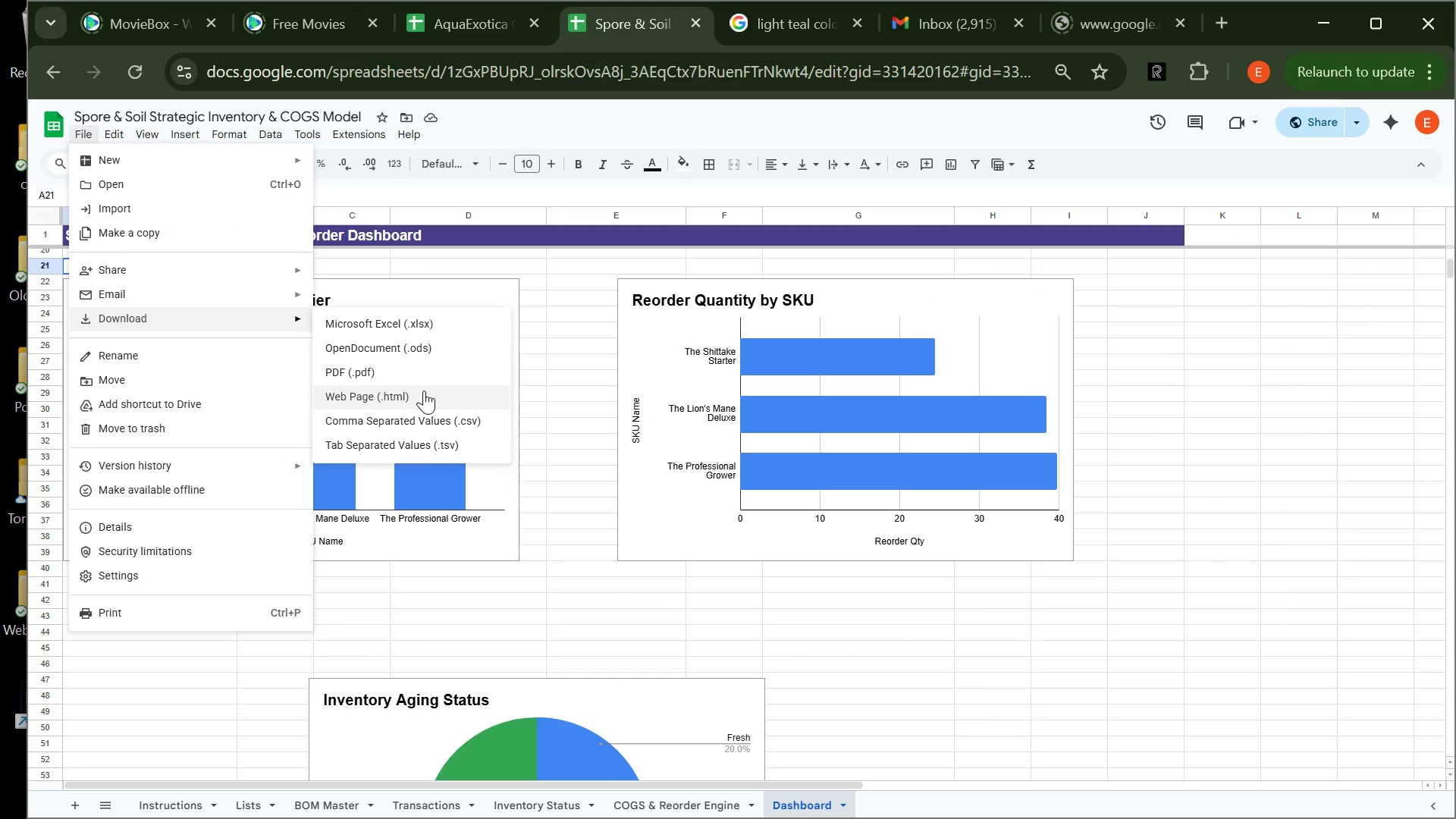 
left_click([427, 377])
 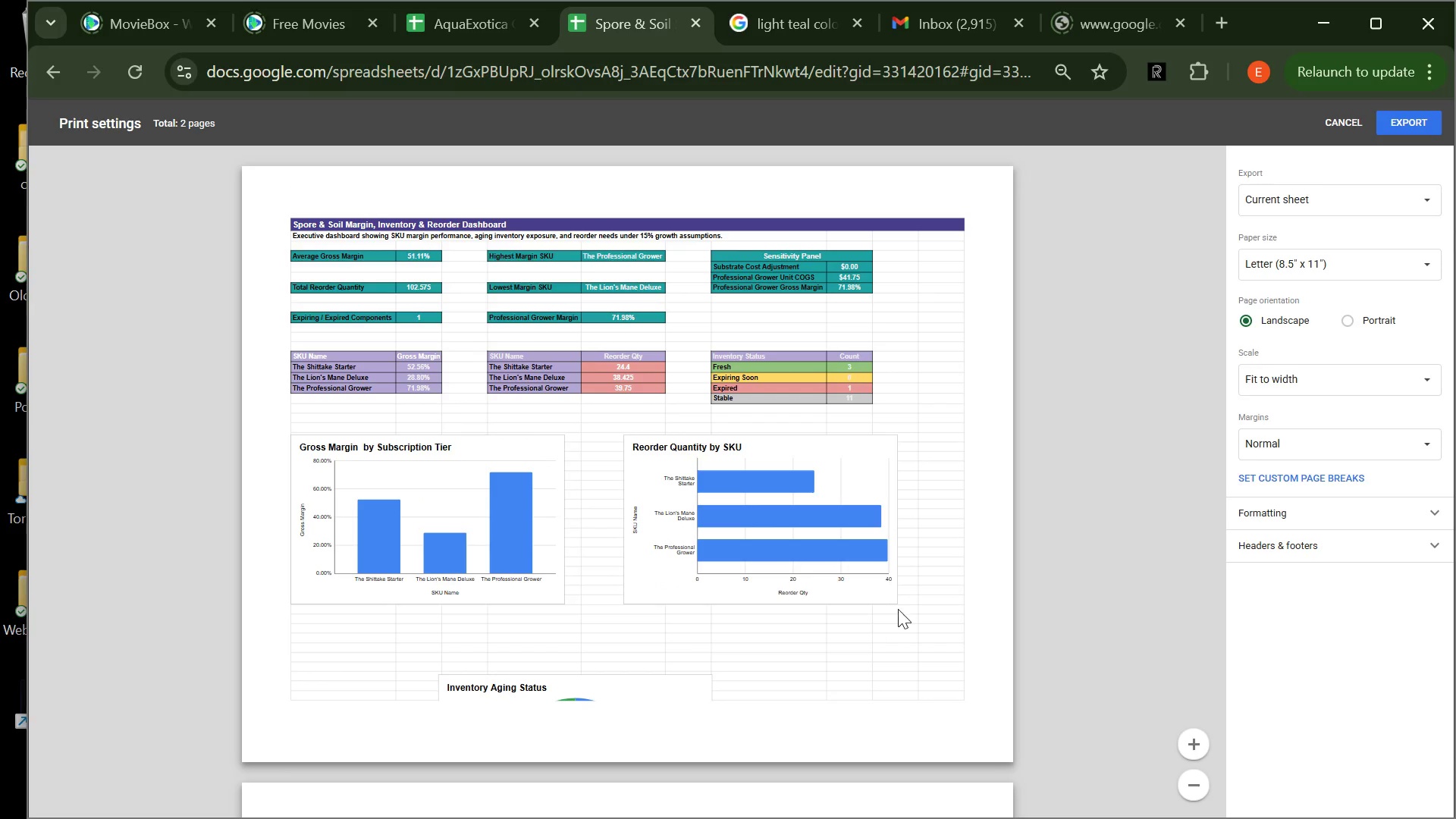 
wait(7.02)
 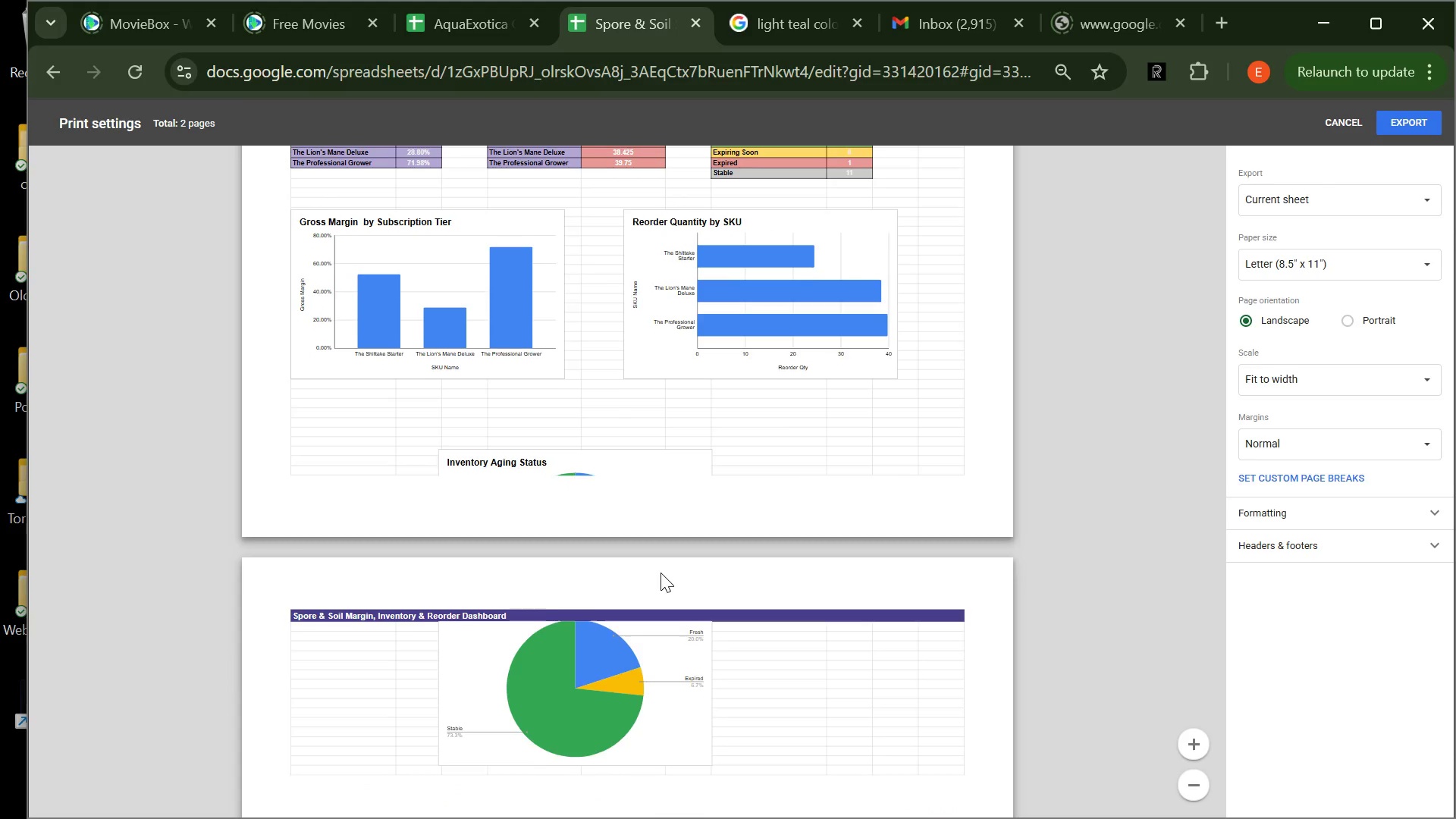 
left_click([1332, 135])
 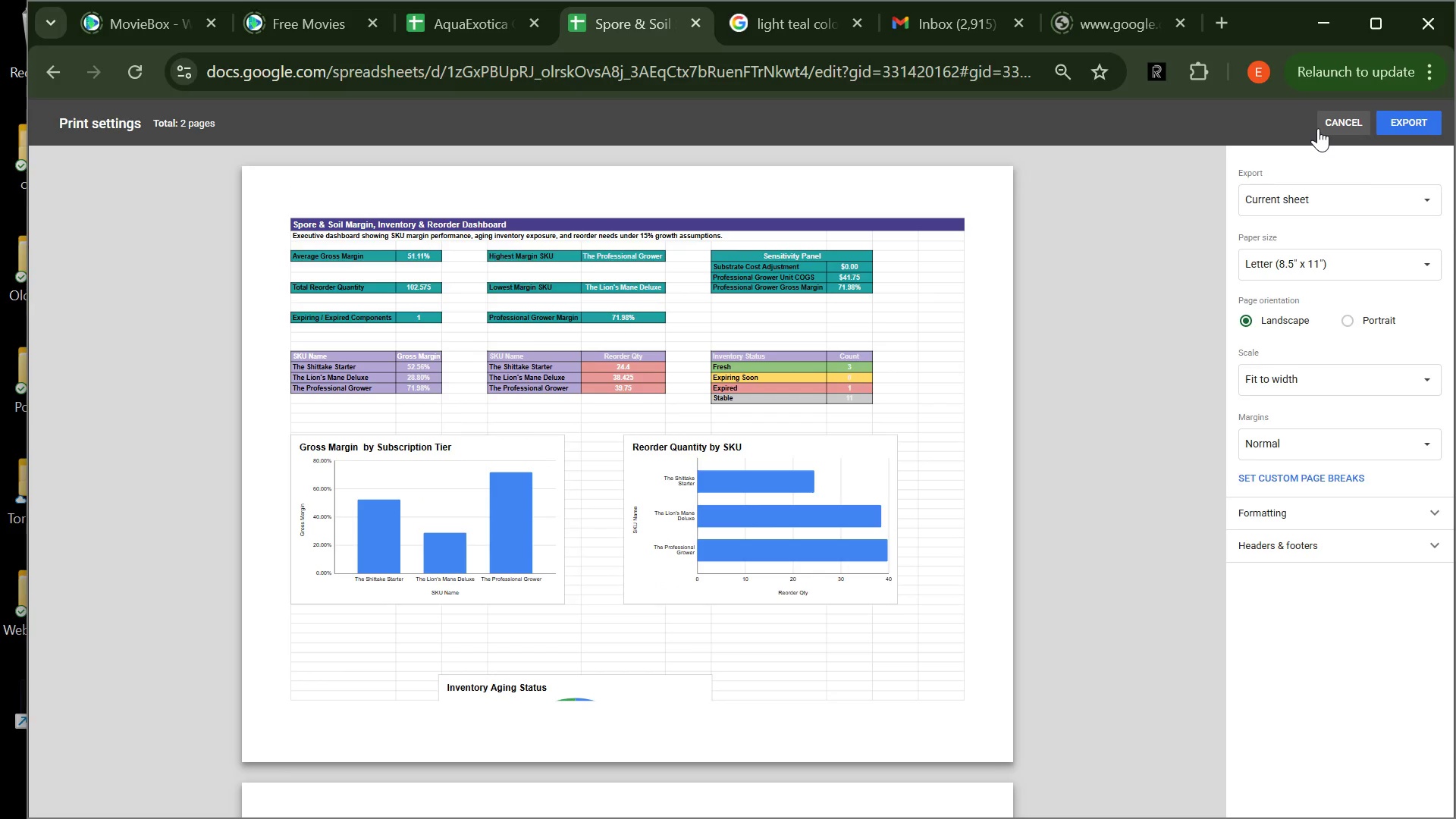 
left_click([1327, 127])
 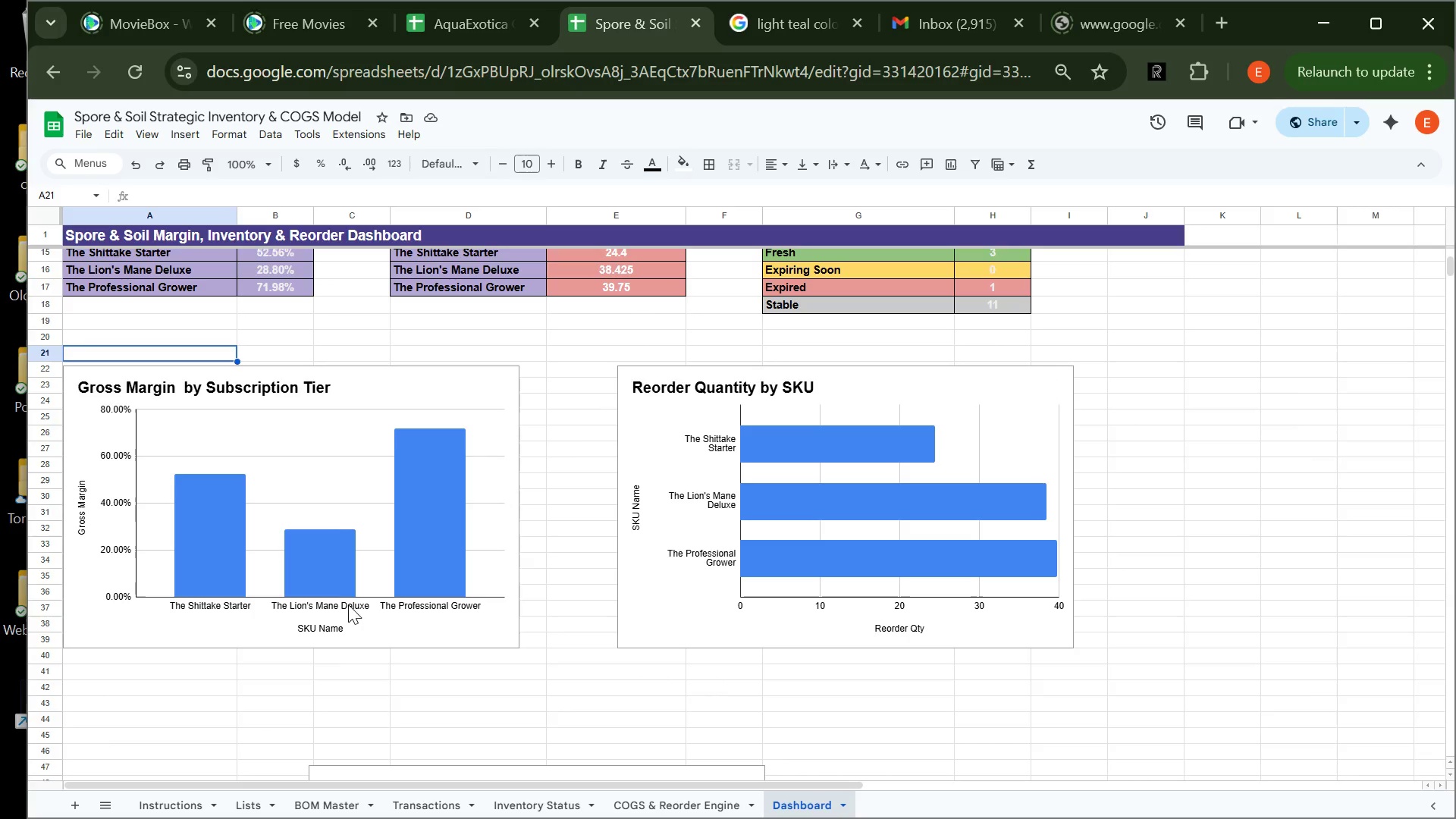 
left_click([360, 515])
 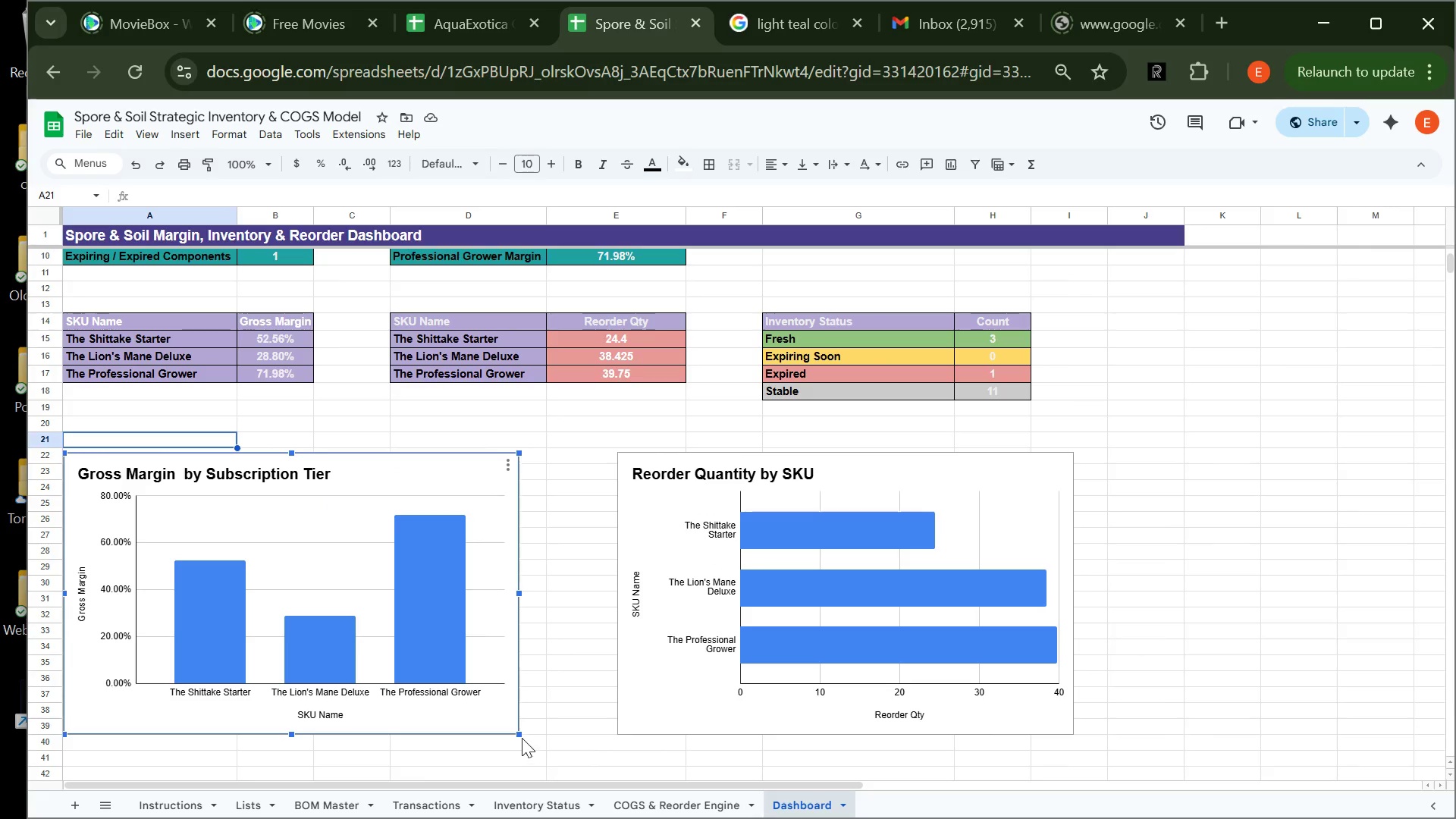 
left_click_drag(start_coordinate=[519, 736], to_coordinate=[435, 626])
 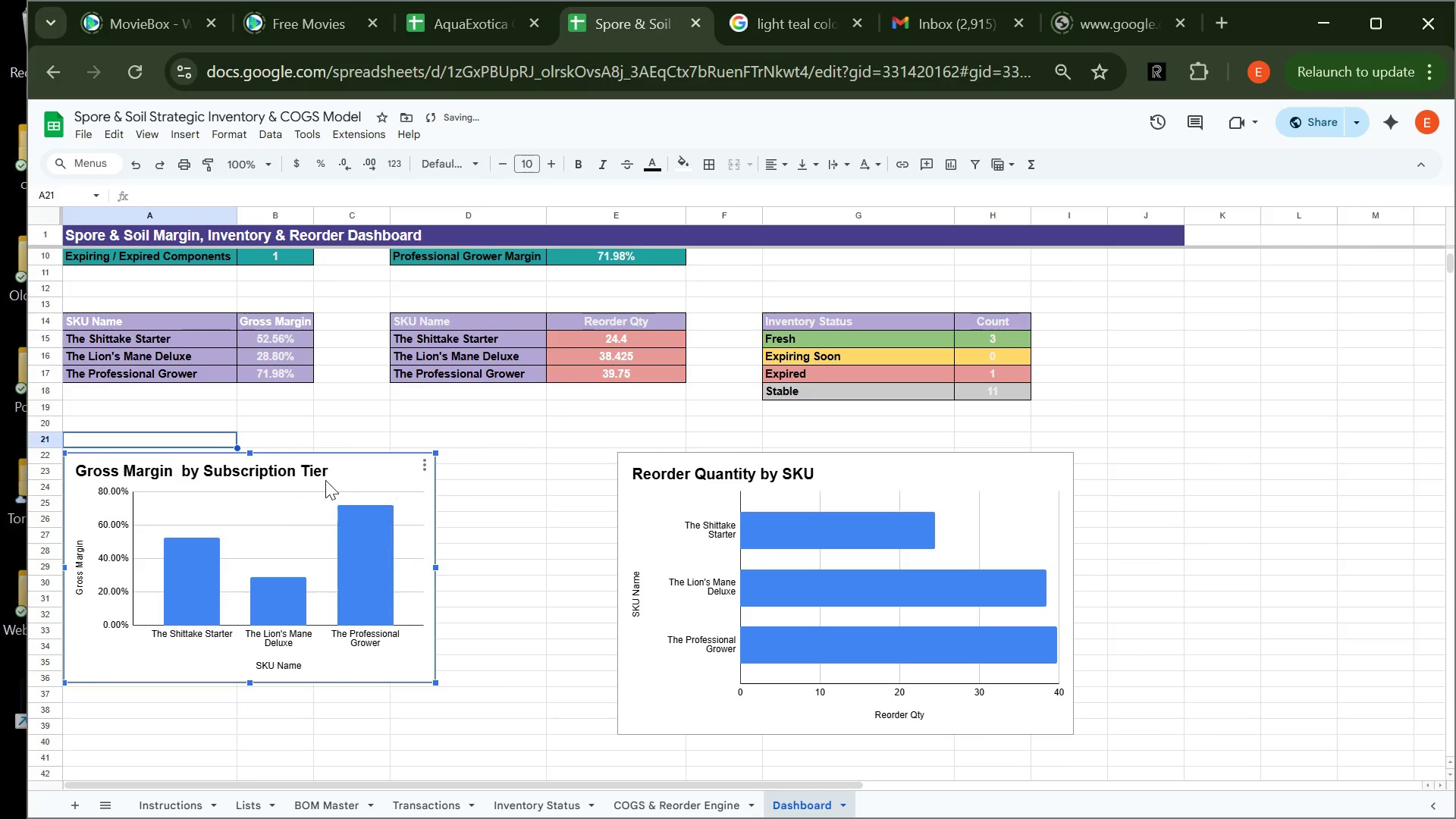 
left_click_drag(start_coordinate=[325, 480], to_coordinate=[324, 420])
 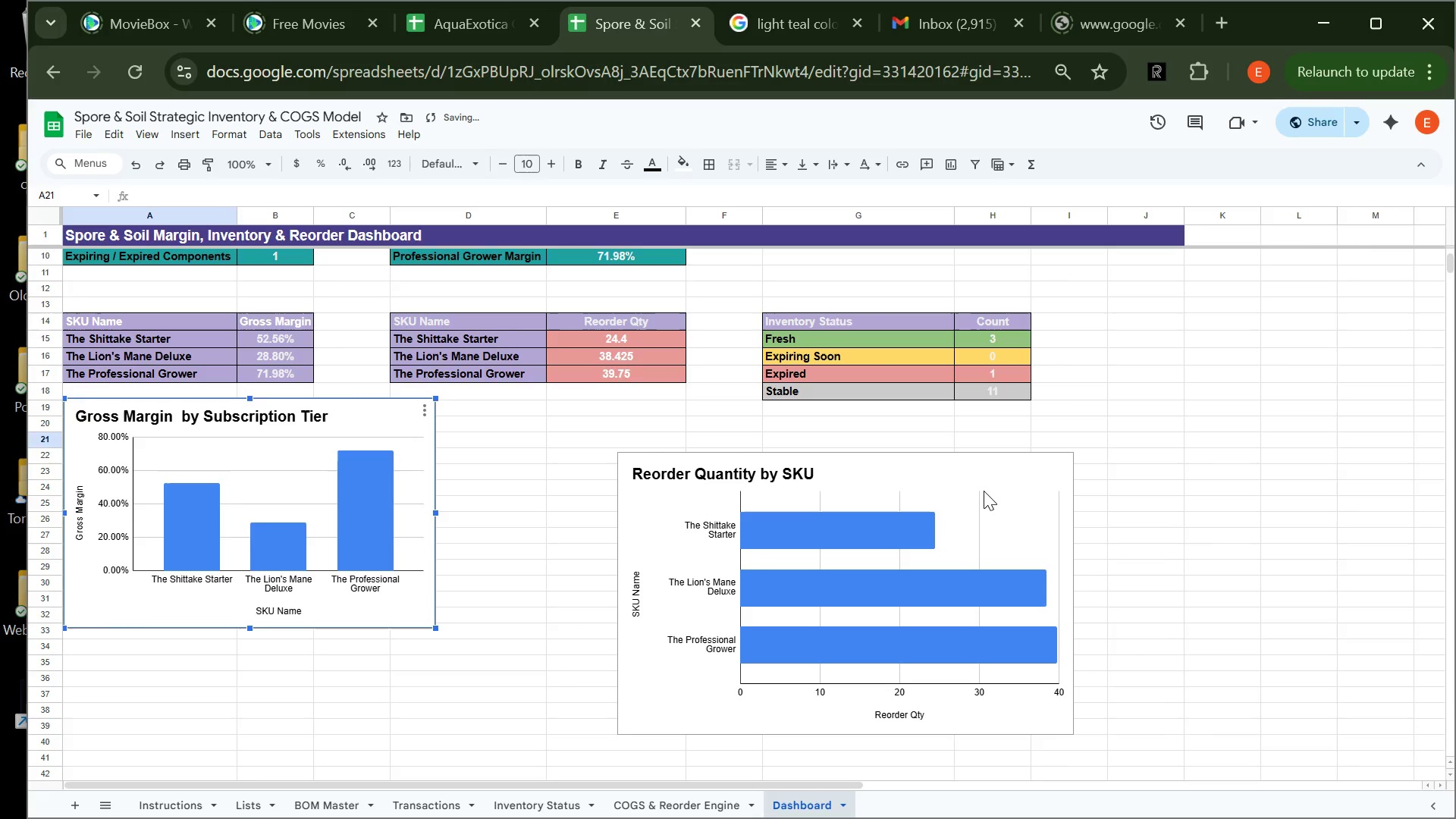 
left_click([985, 490])
 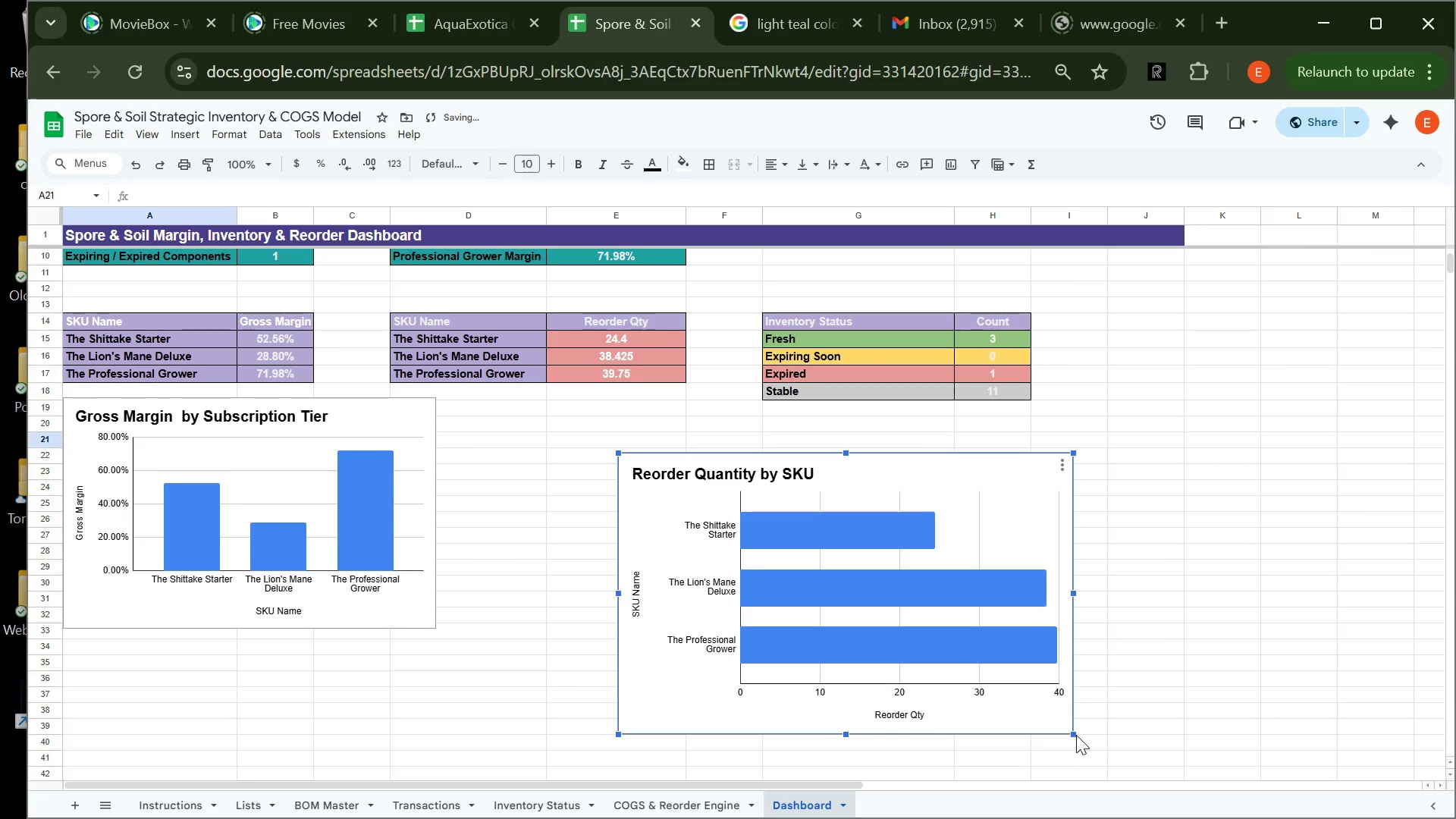 
left_click_drag(start_coordinate=[1073, 734], to_coordinate=[968, 619])
 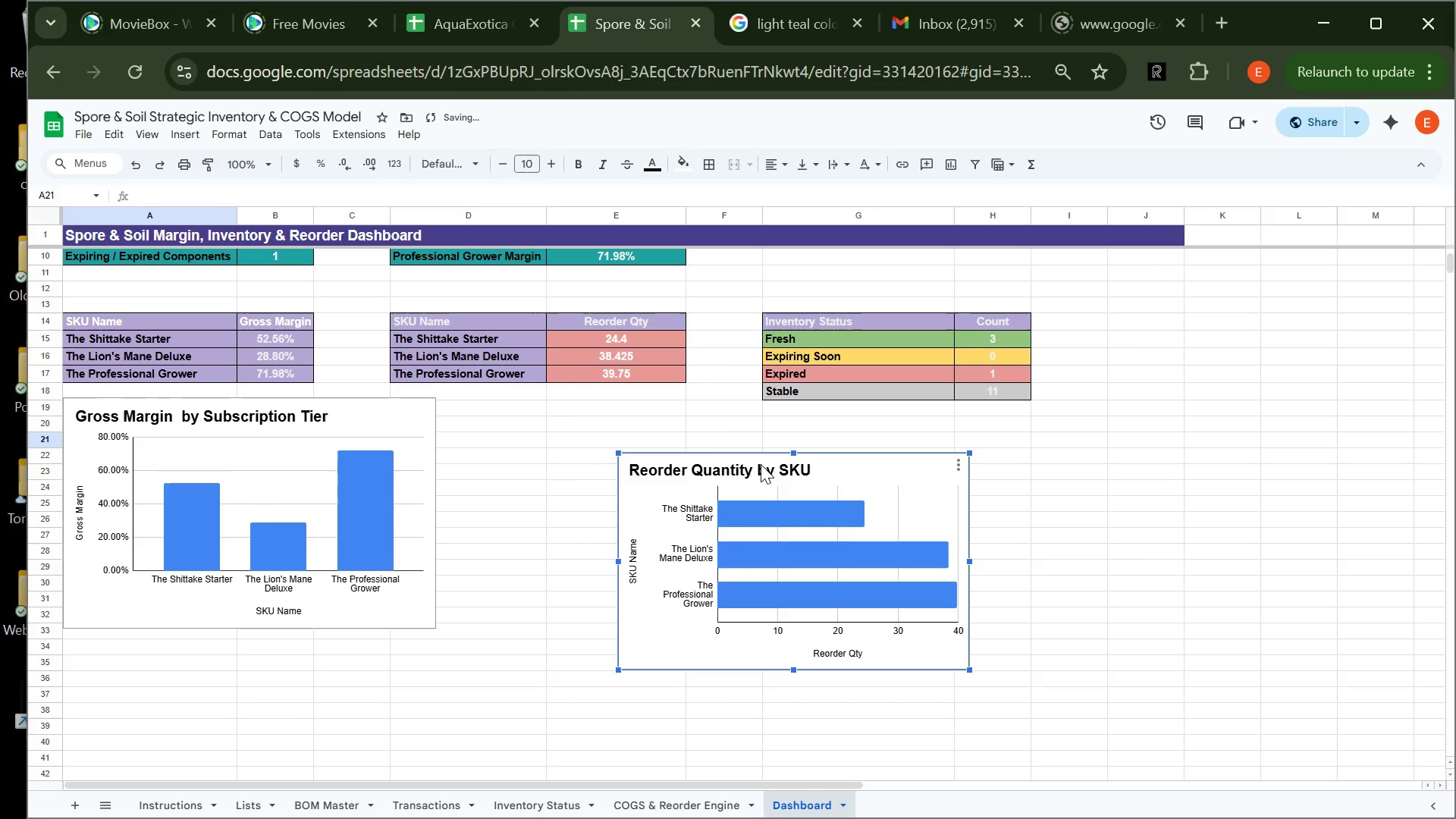 
left_click_drag(start_coordinate=[761, 464], to_coordinate=[585, 408])
 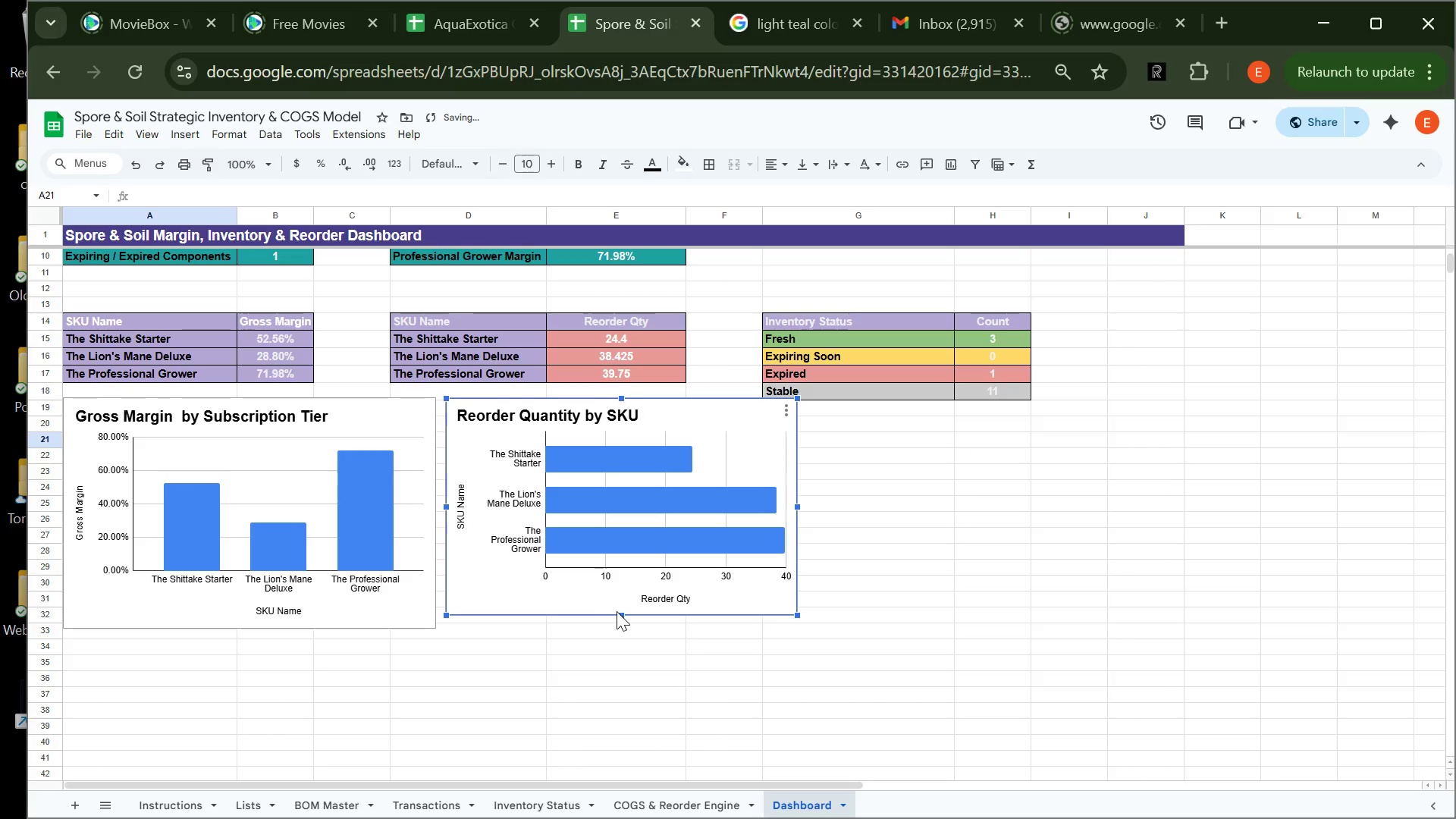 
left_click_drag(start_coordinate=[620, 613], to_coordinate=[621, 625])
 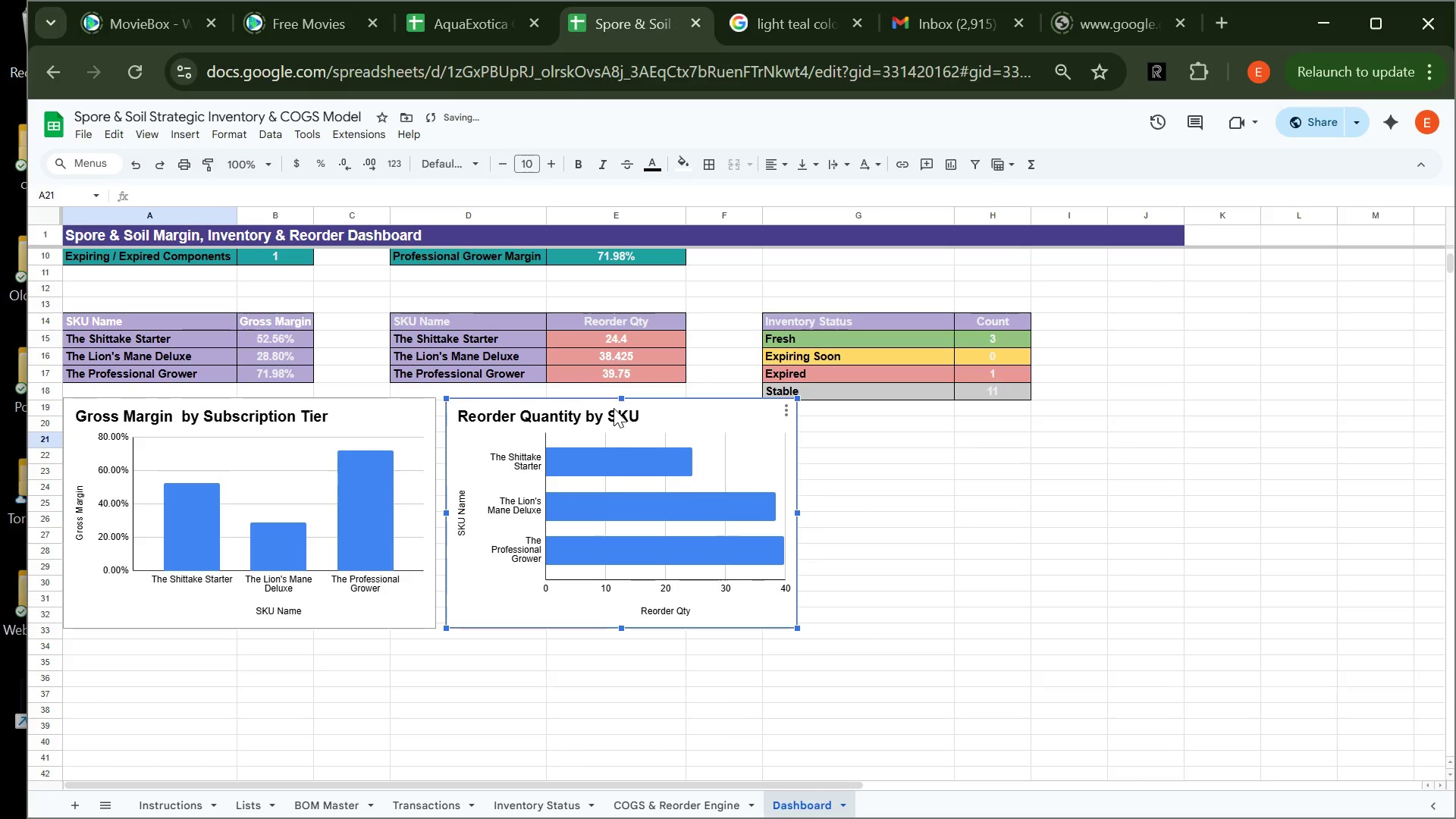 
left_click_drag(start_coordinate=[613, 408], to_coordinate=[221, 655])
 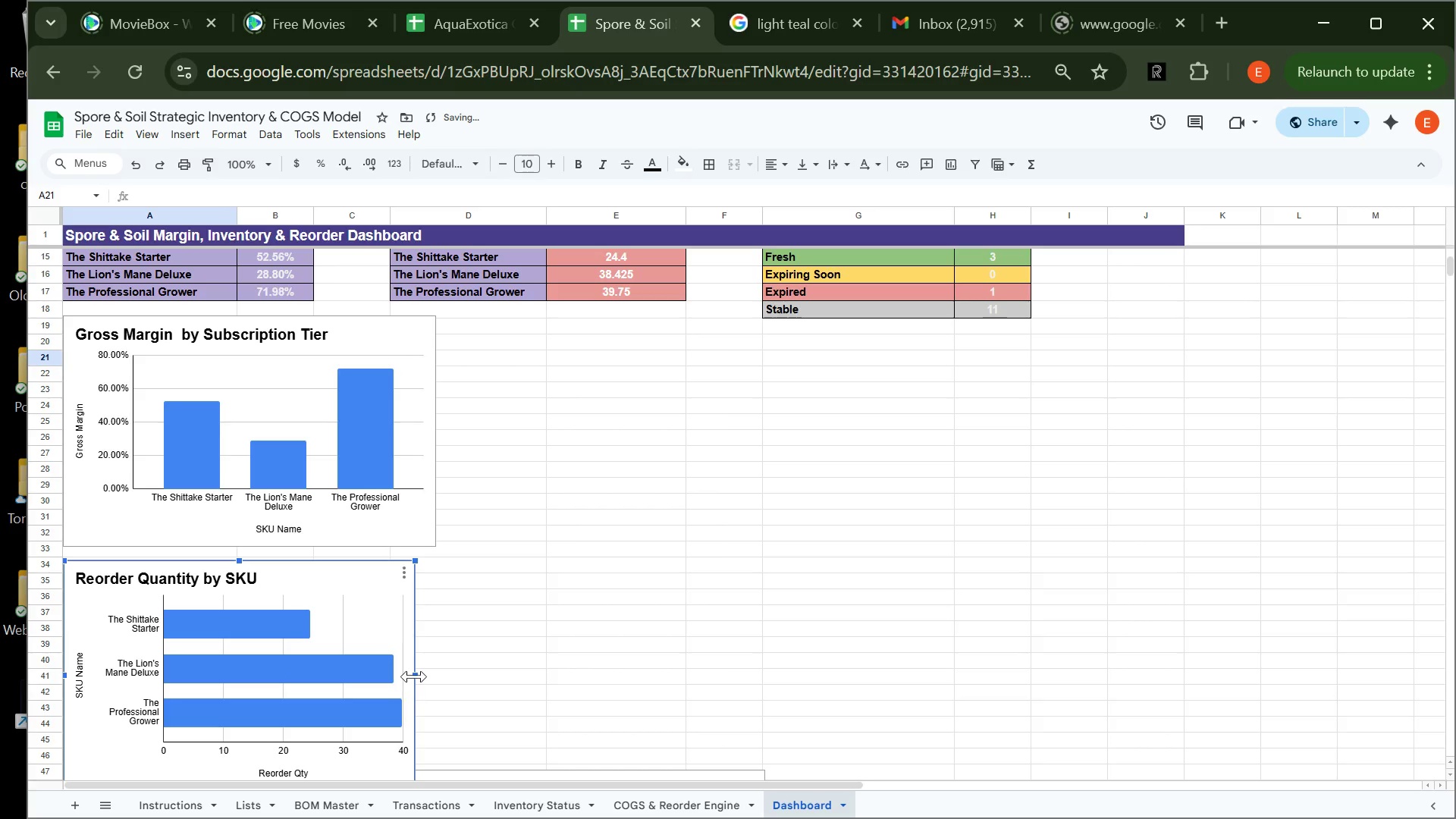 
left_click_drag(start_coordinate=[414, 676], to_coordinate=[432, 673])
 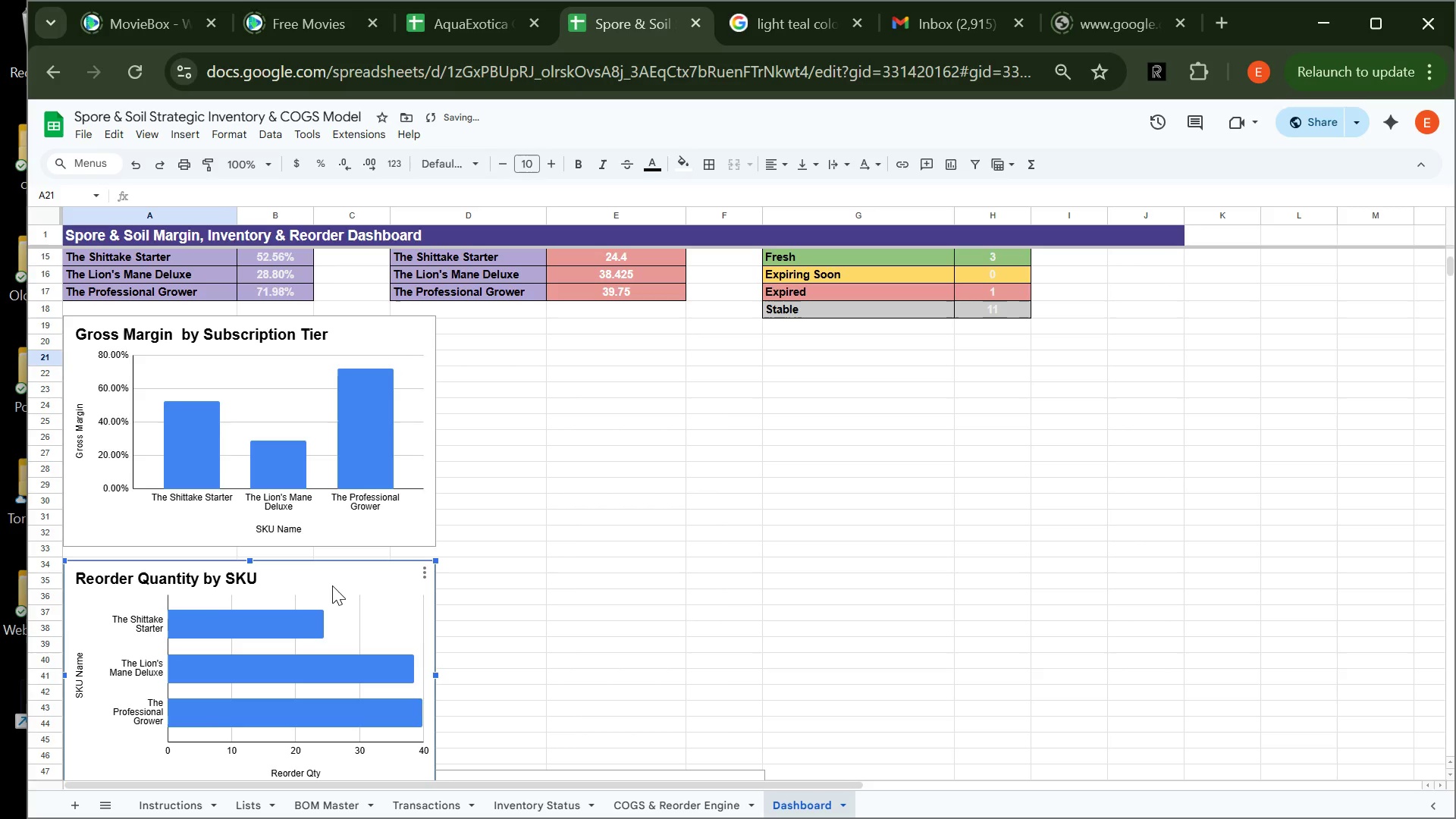 
left_click_drag(start_coordinate=[332, 585], to_coordinate=[744, 347])
 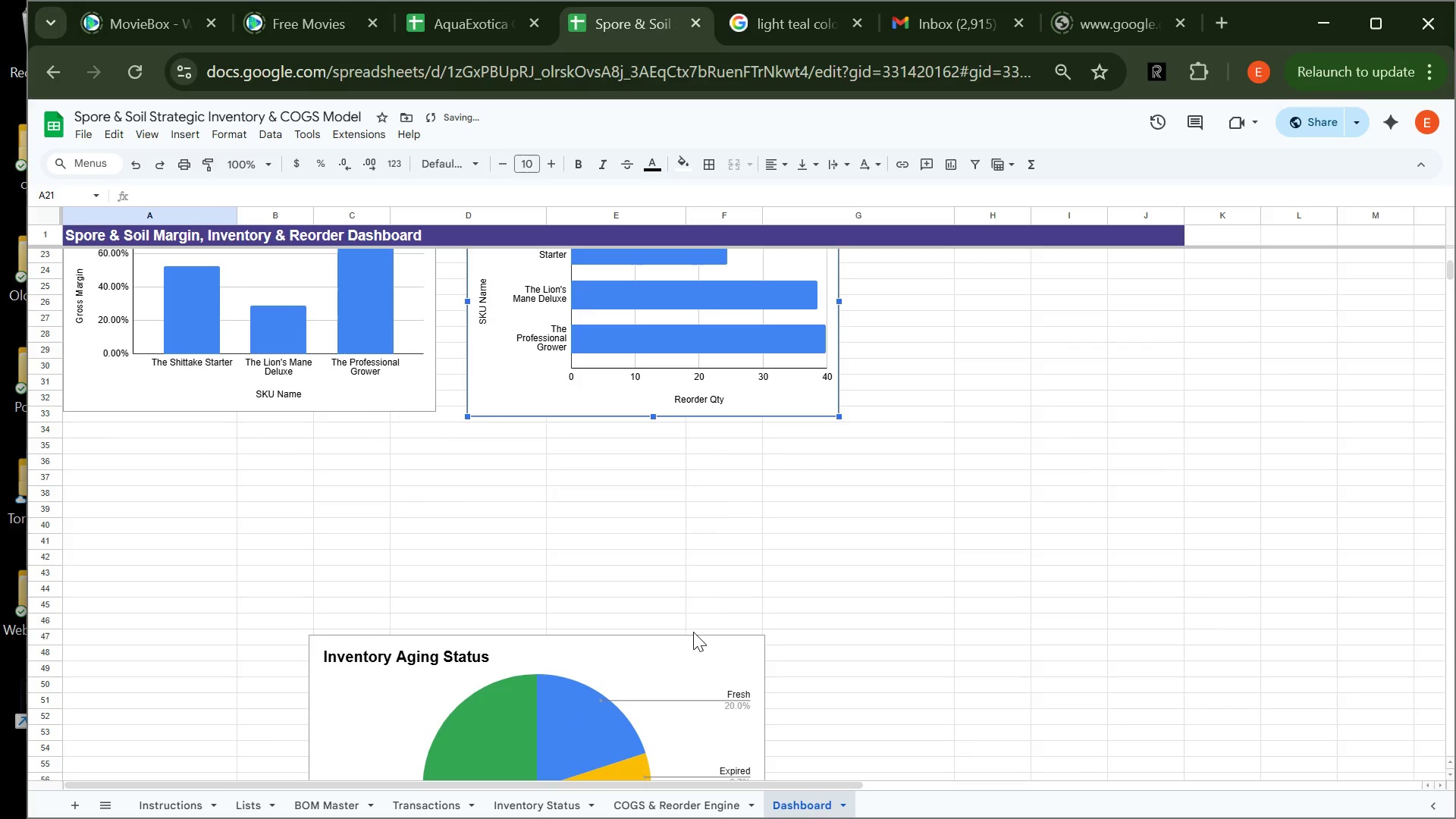 
left_click([670, 635])
 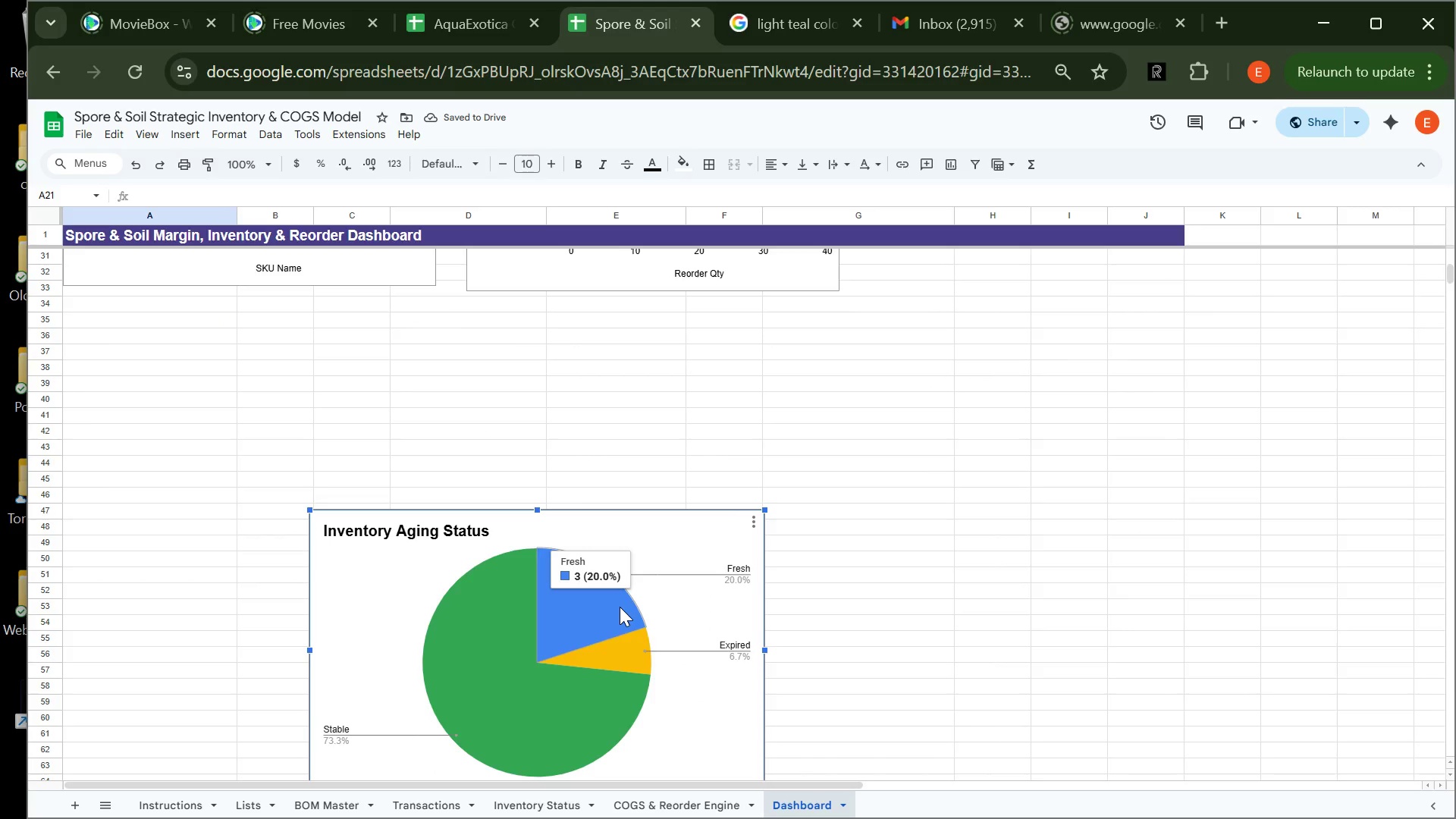 
left_click_drag(start_coordinate=[620, 607], to_coordinate=[591, 388])
 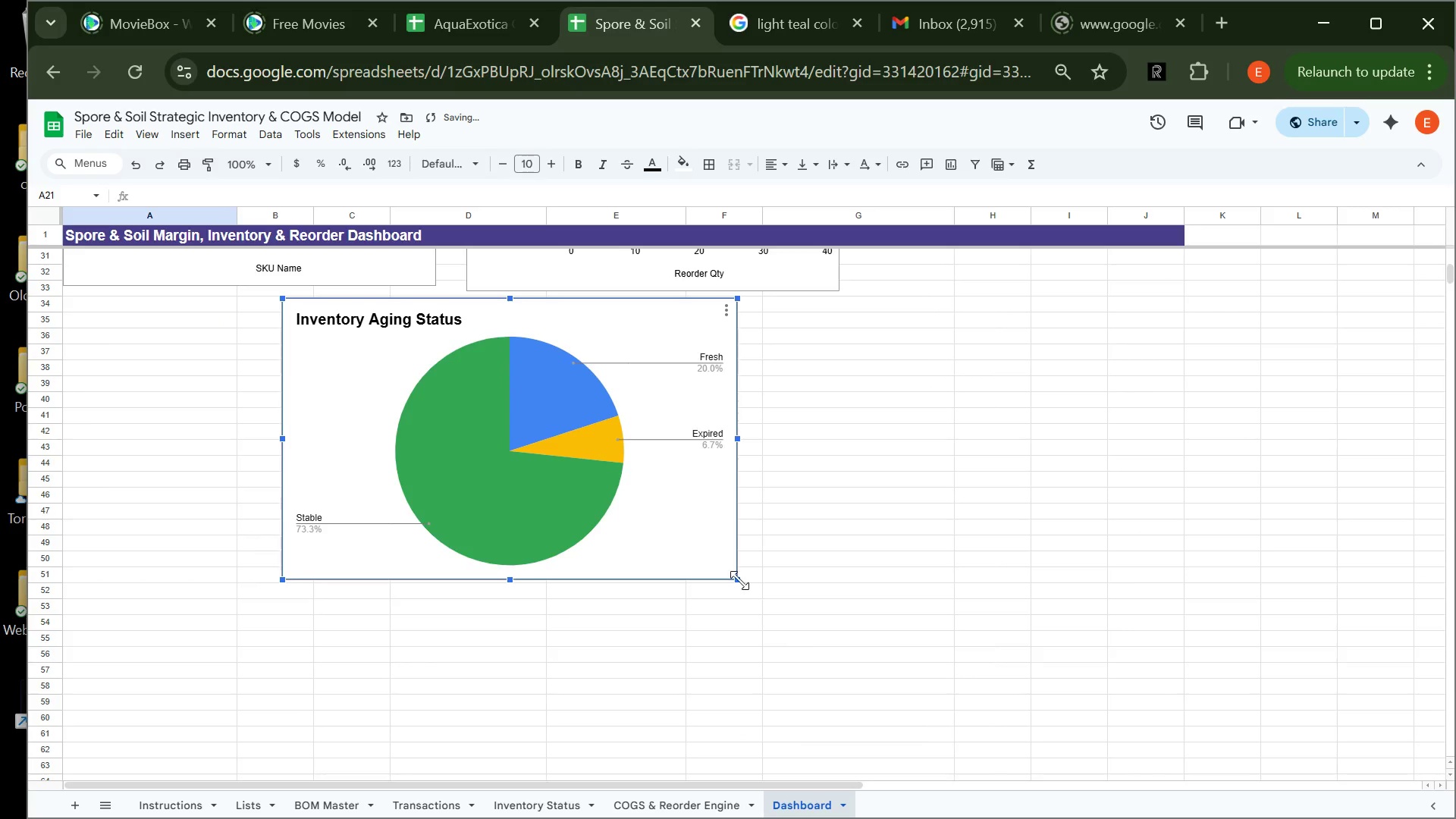 
left_click_drag(start_coordinate=[739, 580], to_coordinate=[664, 504])
 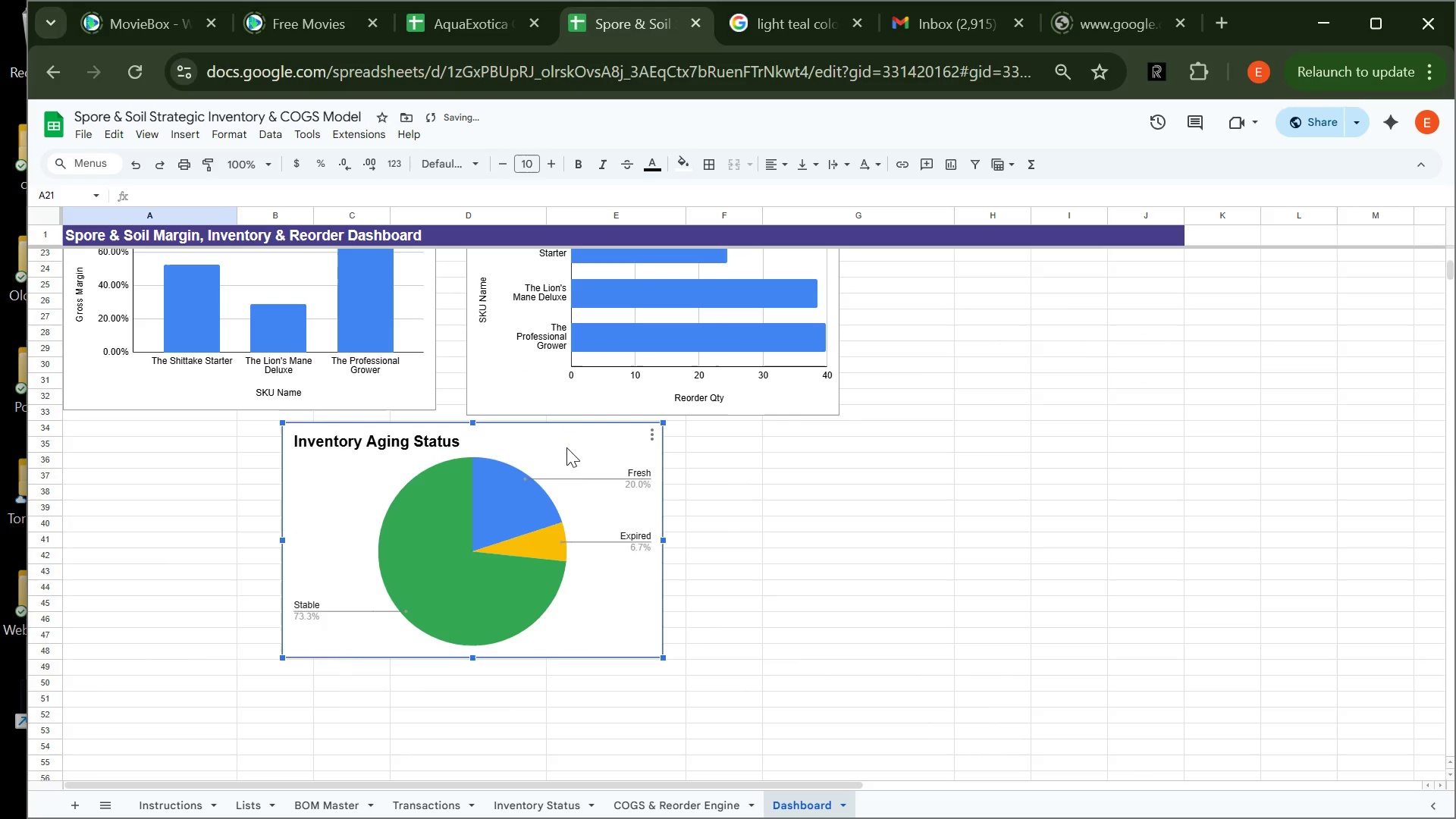 
left_click_drag(start_coordinate=[575, 472], to_coordinate=[771, 478])
 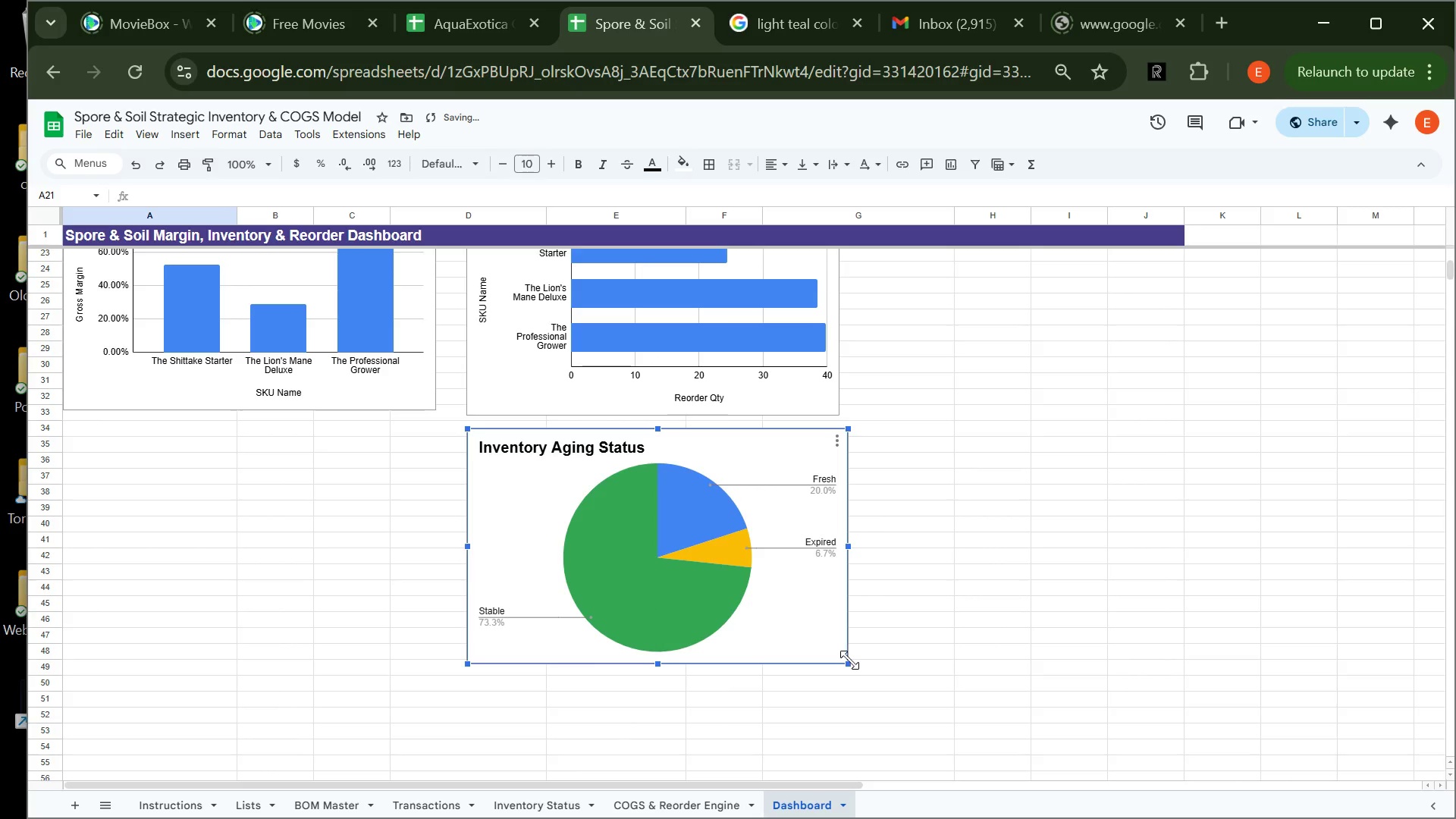 
left_click_drag(start_coordinate=[849, 660], to_coordinate=[840, 654])
 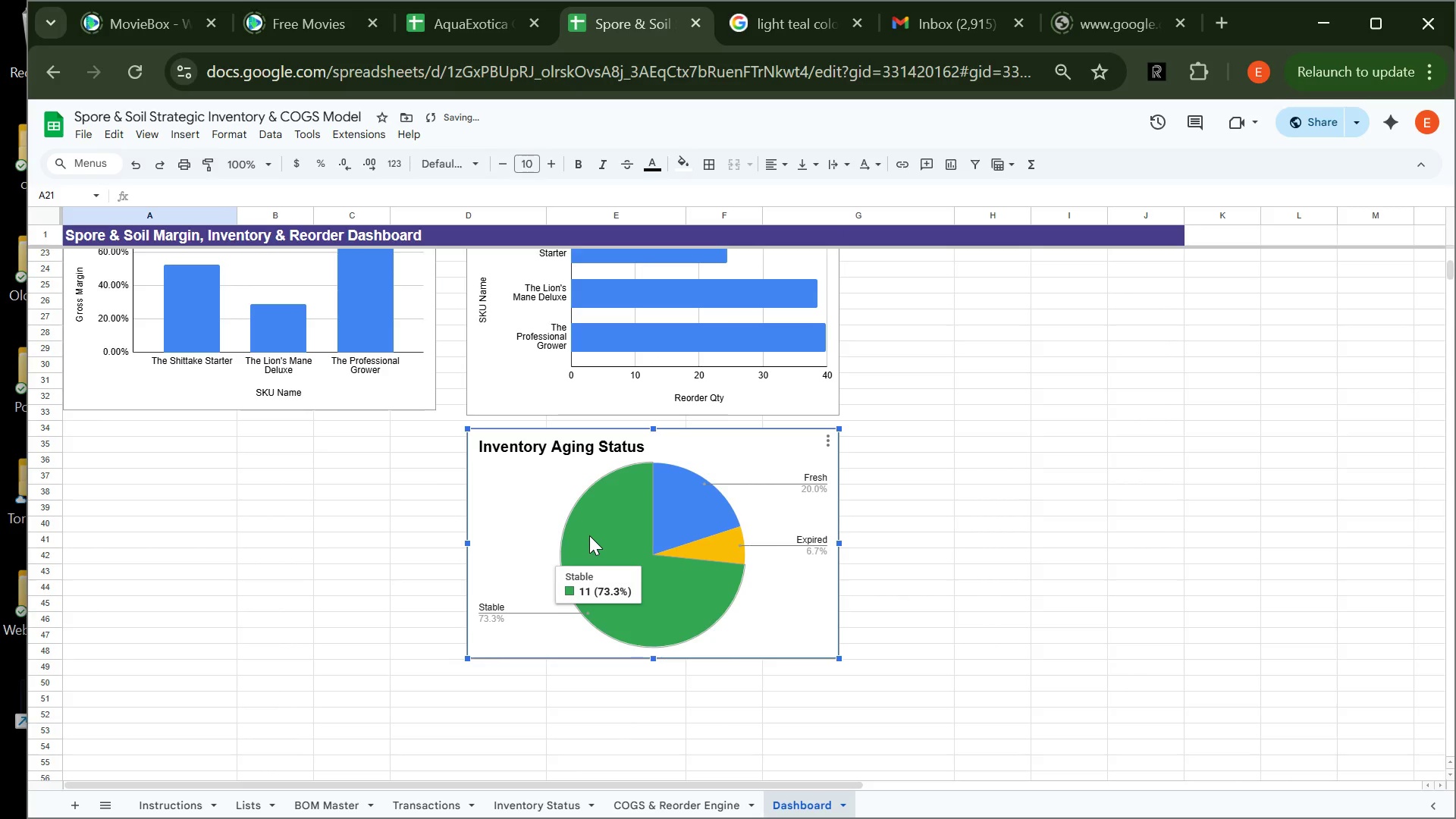 
left_click_drag(start_coordinate=[589, 535], to_coordinate=[408, 529])
 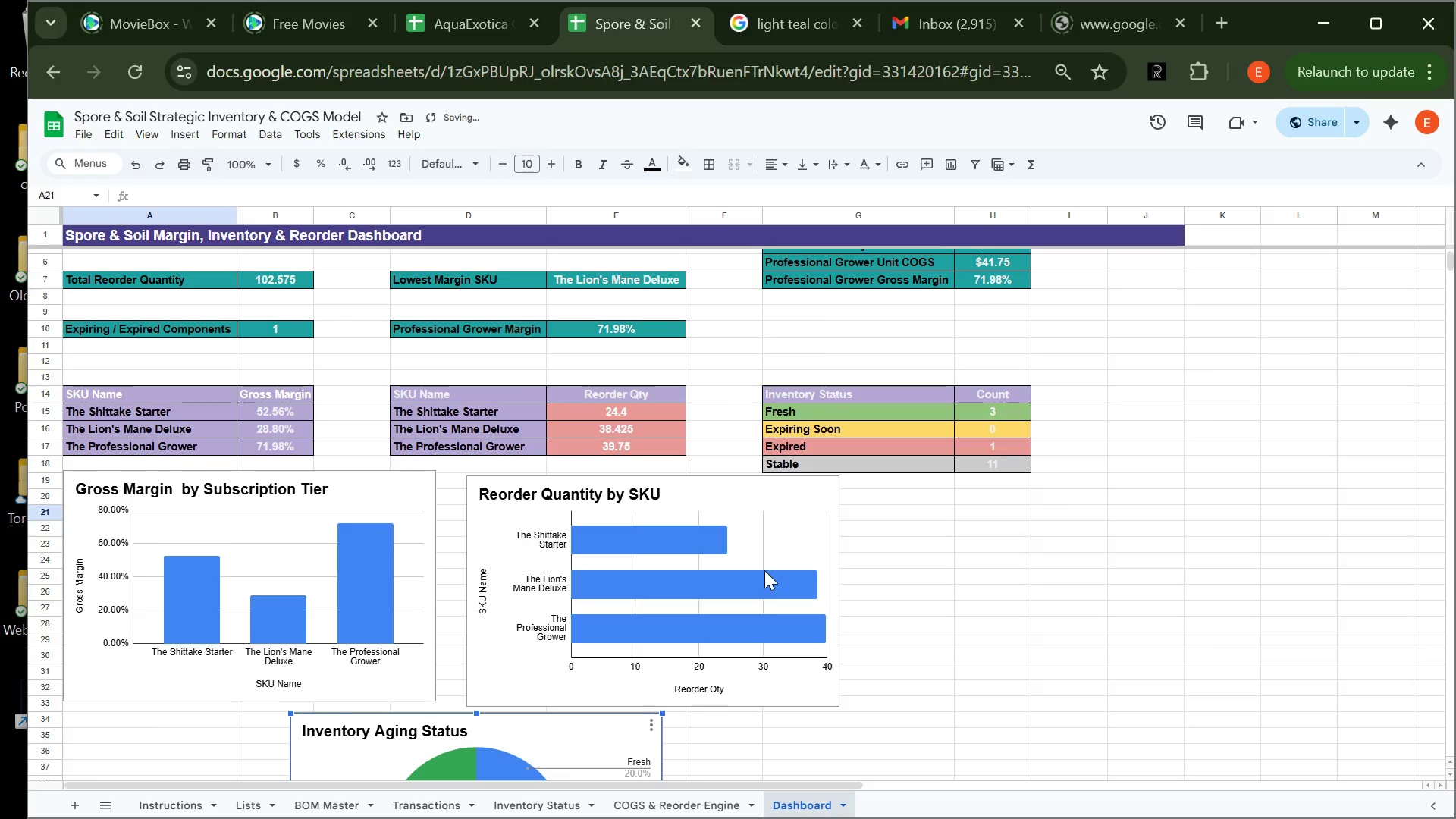 
left_click_drag(start_coordinate=[755, 519], to_coordinate=[800, 516])
 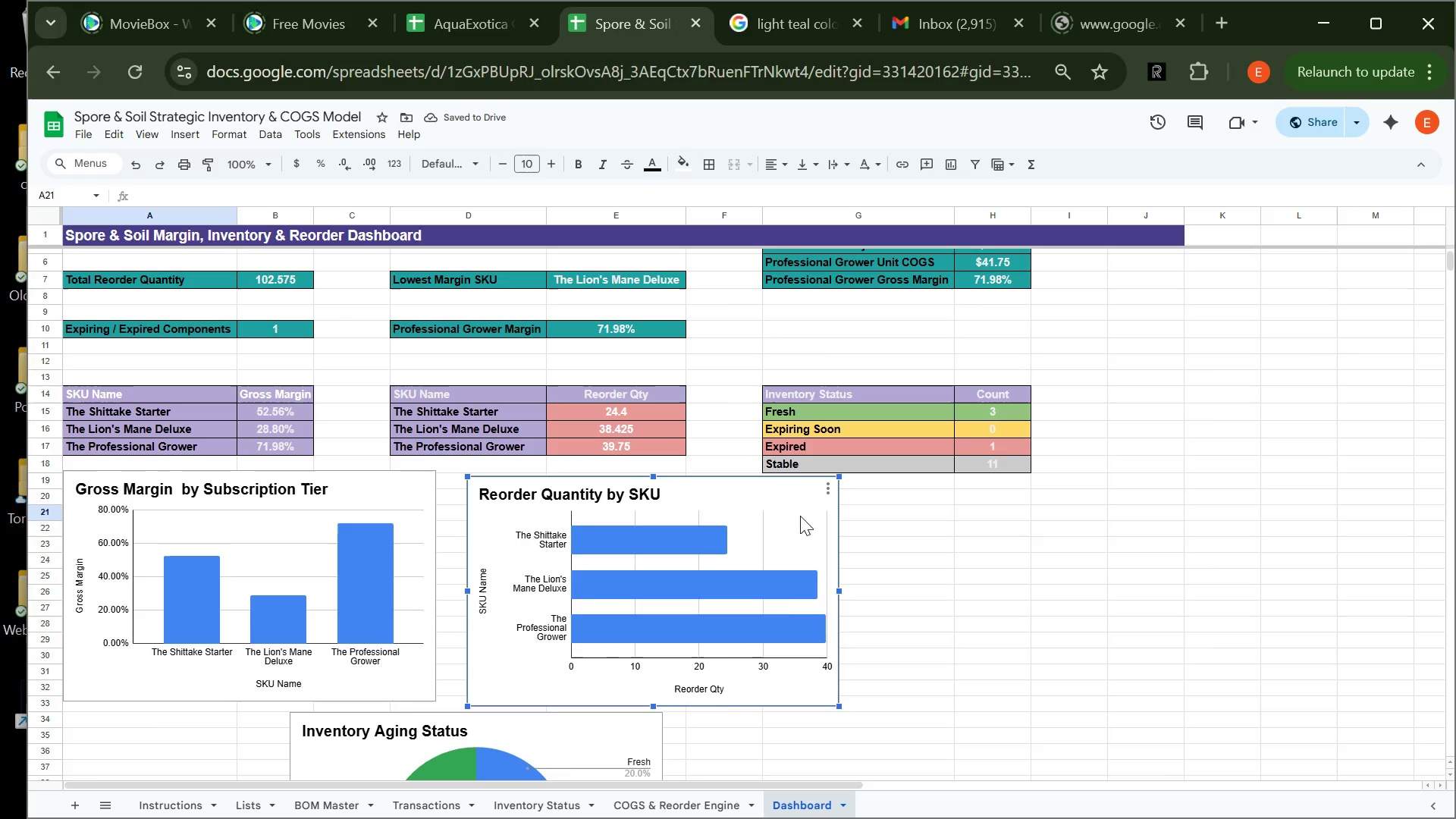 
left_click_drag(start_coordinate=[800, 516], to_coordinate=[887, 513])
 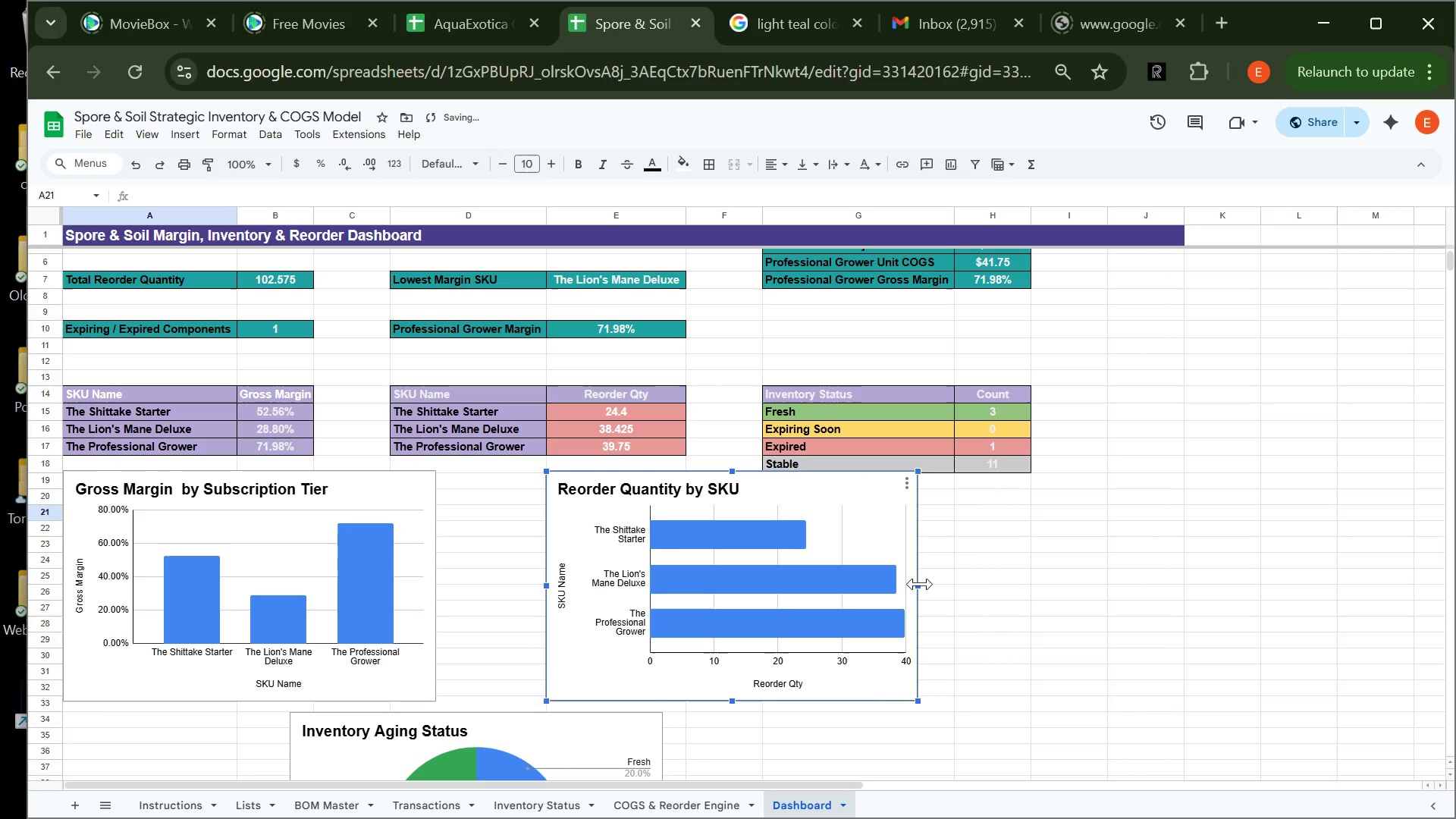 
left_click_drag(start_coordinate=[918, 585], to_coordinate=[961, 584])
 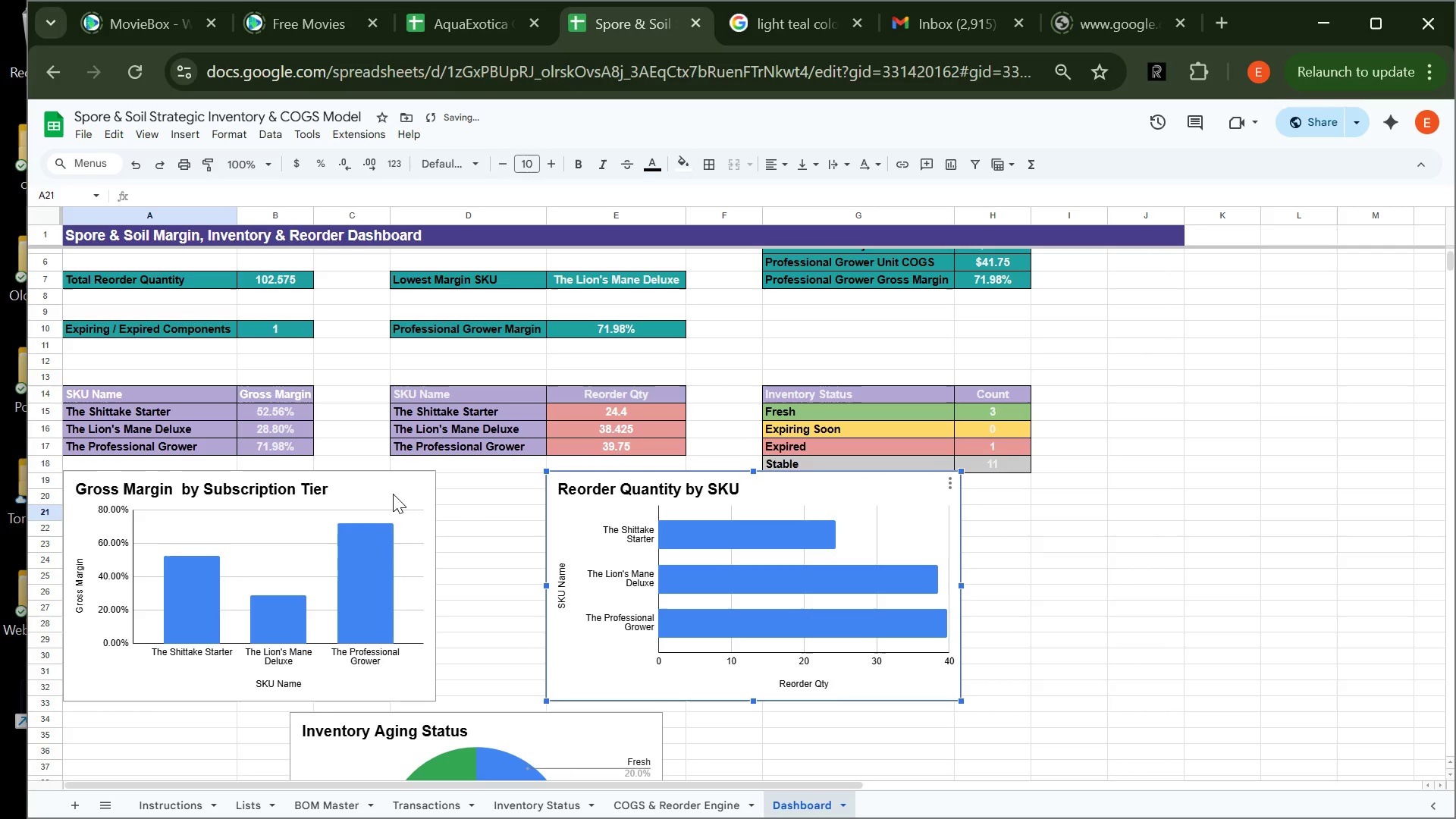 
left_click([395, 491])
 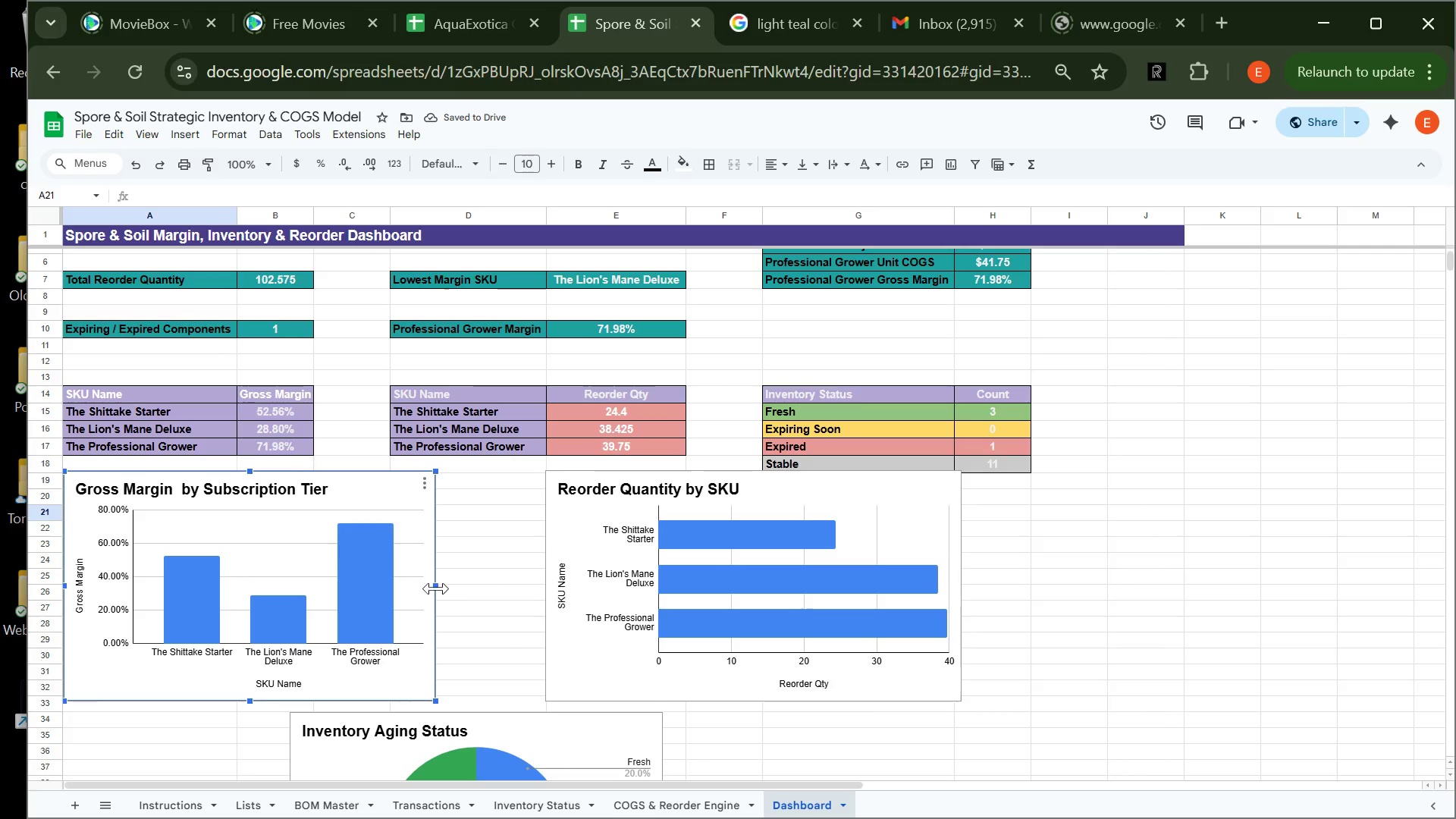 
left_click_drag(start_coordinate=[435, 586], to_coordinate=[475, 583])
 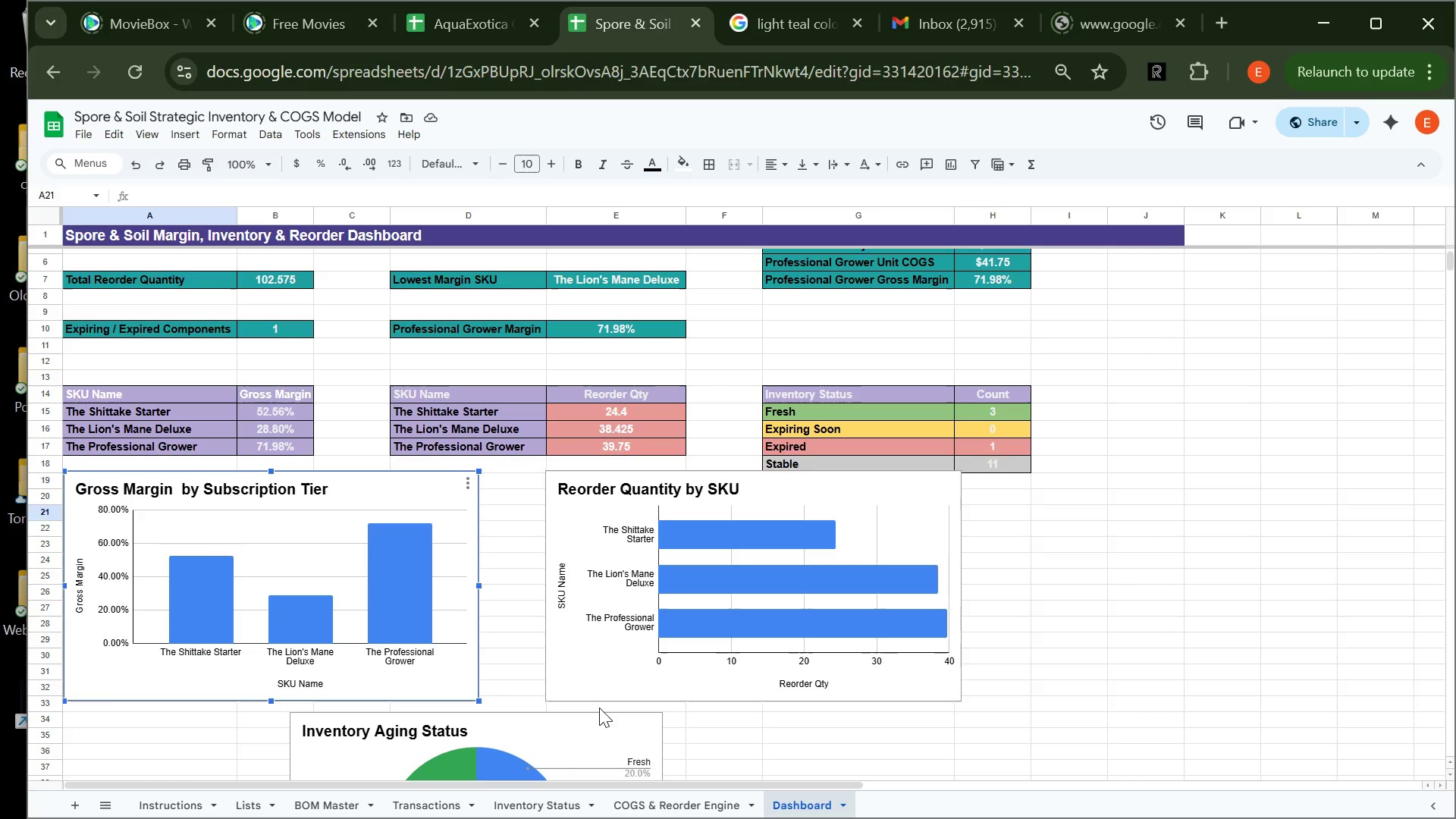 
wait(17.64)
 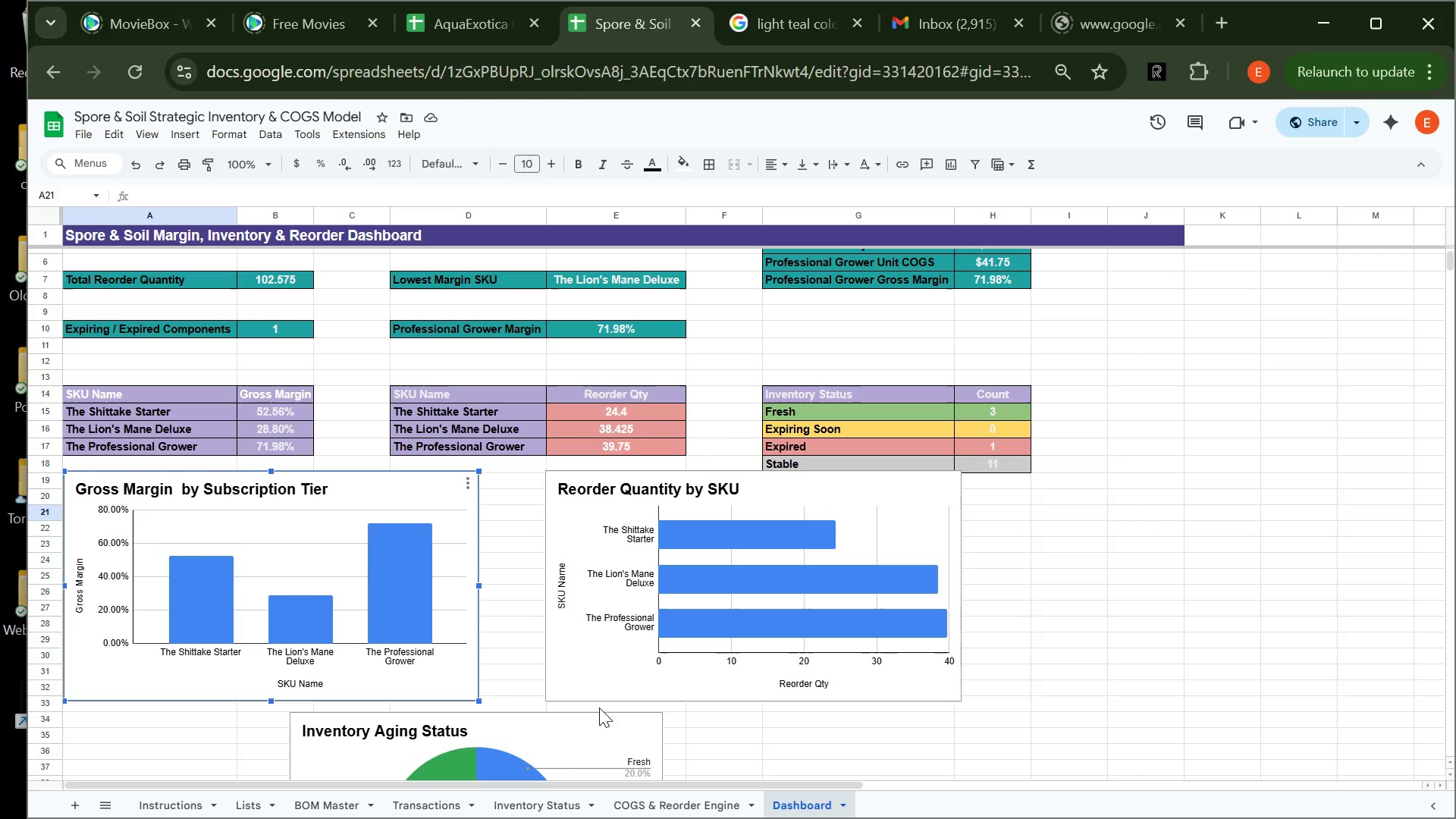 
left_click_drag(start_coordinate=[467, 594], to_coordinate=[344, 581])
 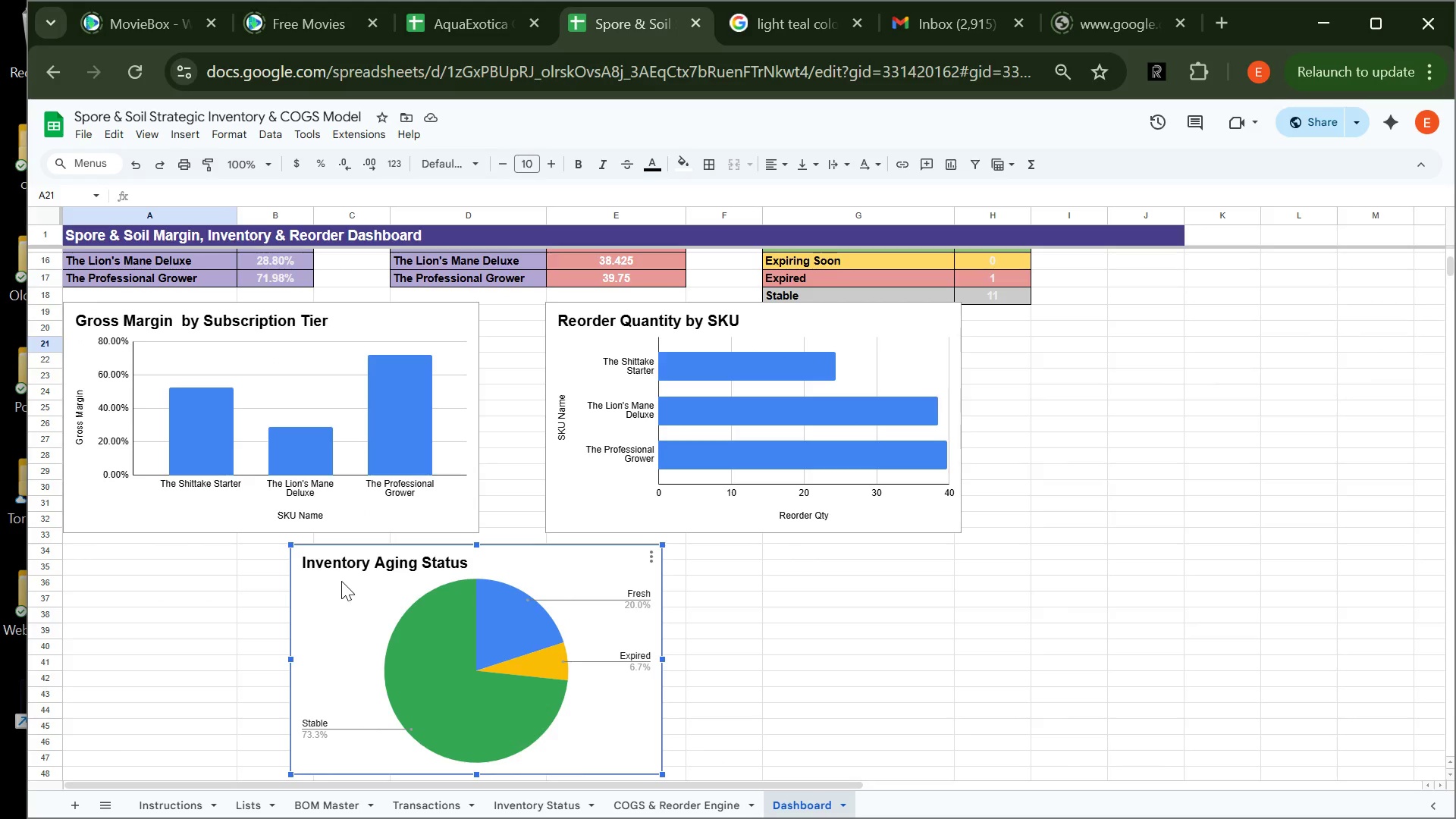 
left_click_drag(start_coordinate=[344, 581], to_coordinate=[117, 580])
 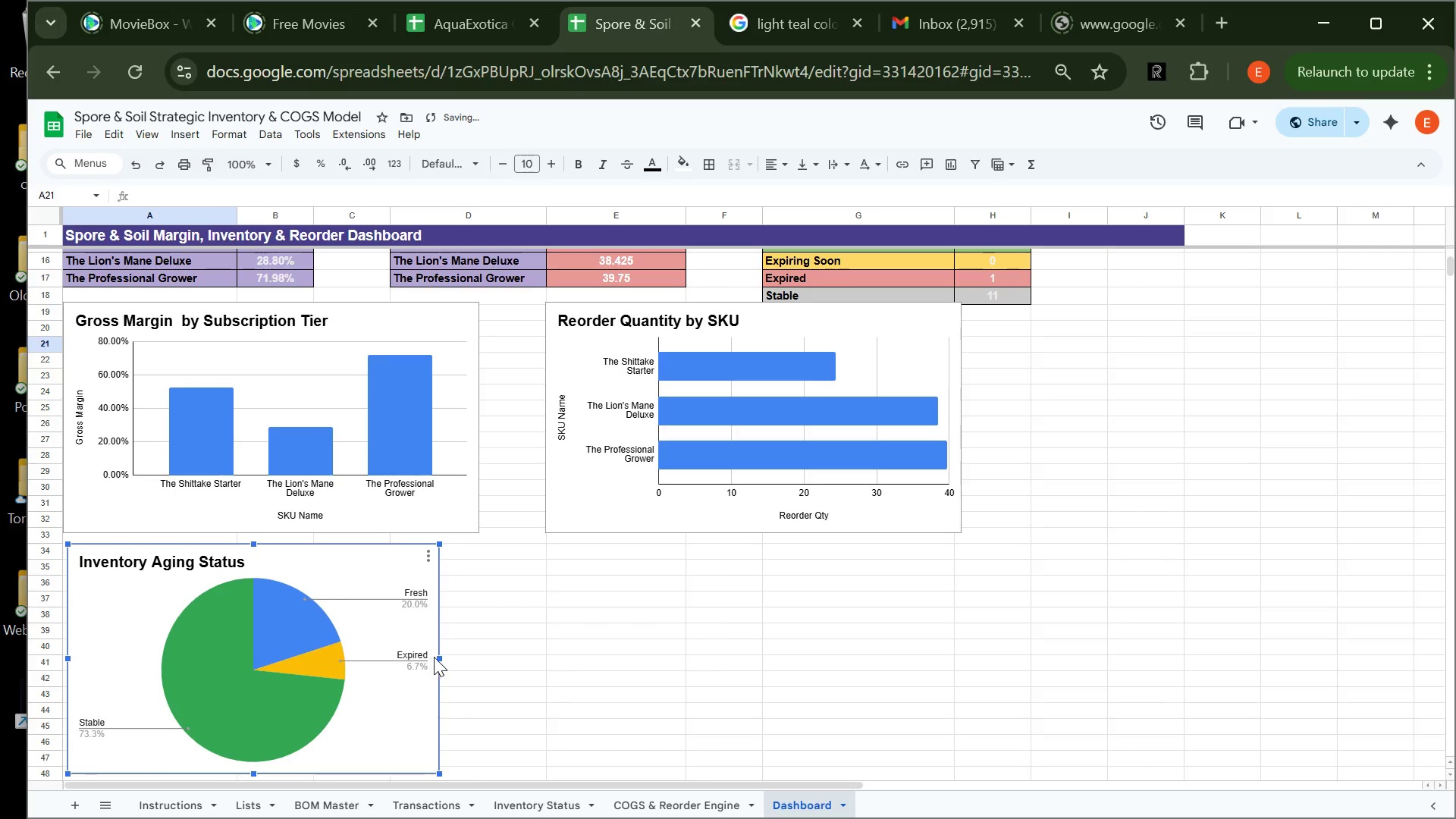 
left_click_drag(start_coordinate=[440, 658], to_coordinate=[477, 658])
 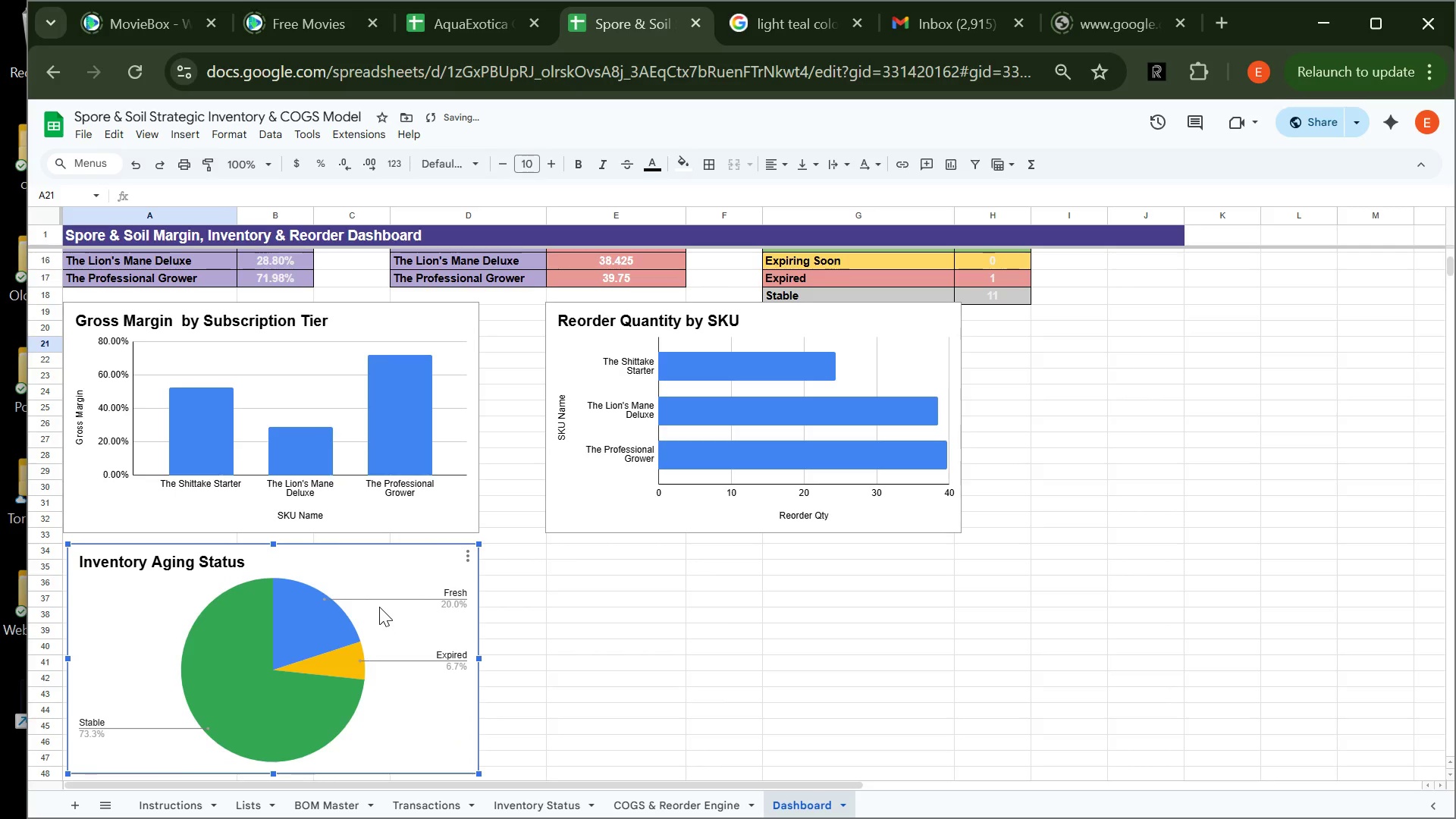 
left_click_drag(start_coordinate=[379, 607], to_coordinate=[881, 613])
 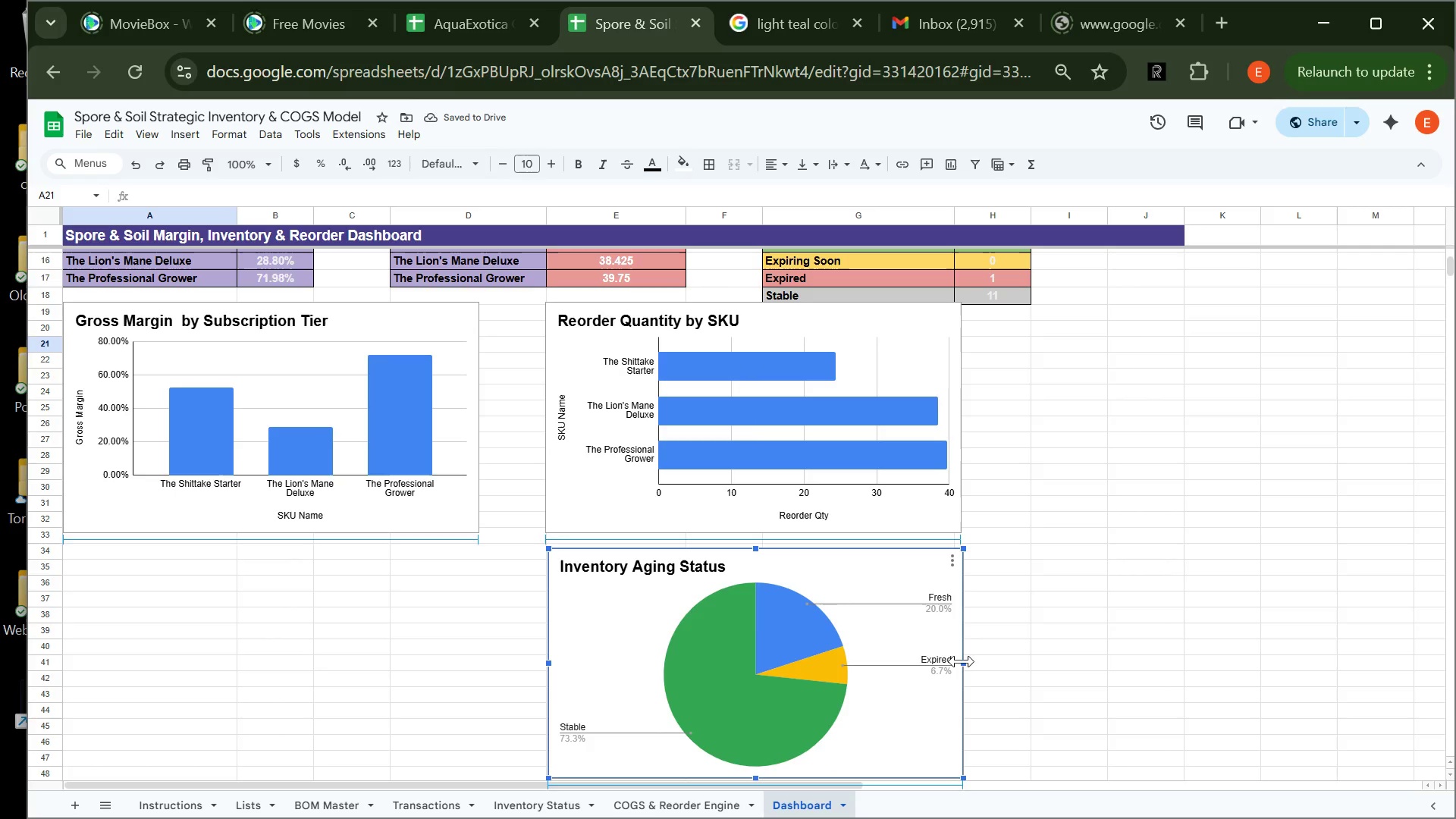 
left_click_drag(start_coordinate=[761, 601], to_coordinate=[544, 595])
 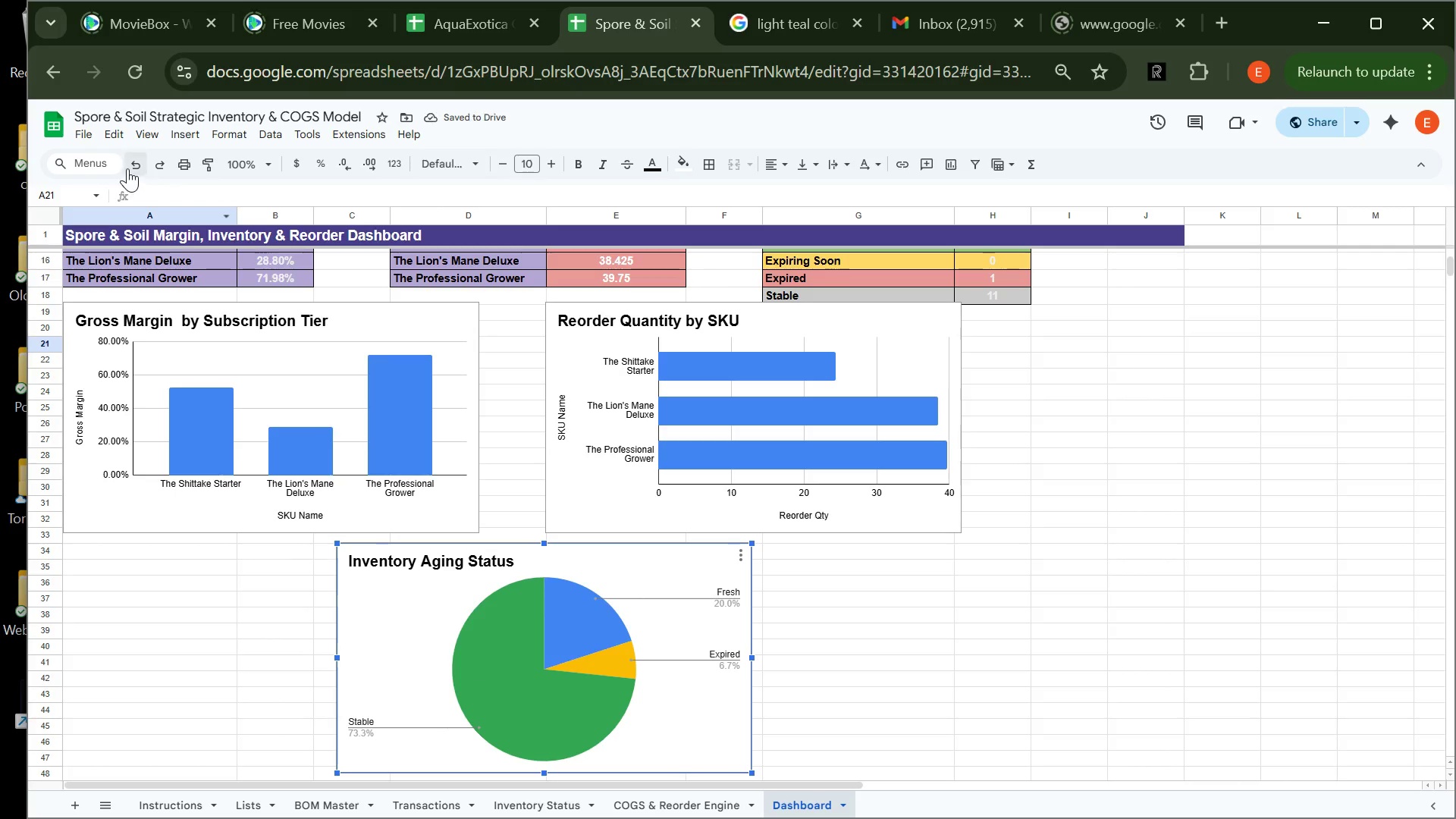 
left_click([83, 140])
 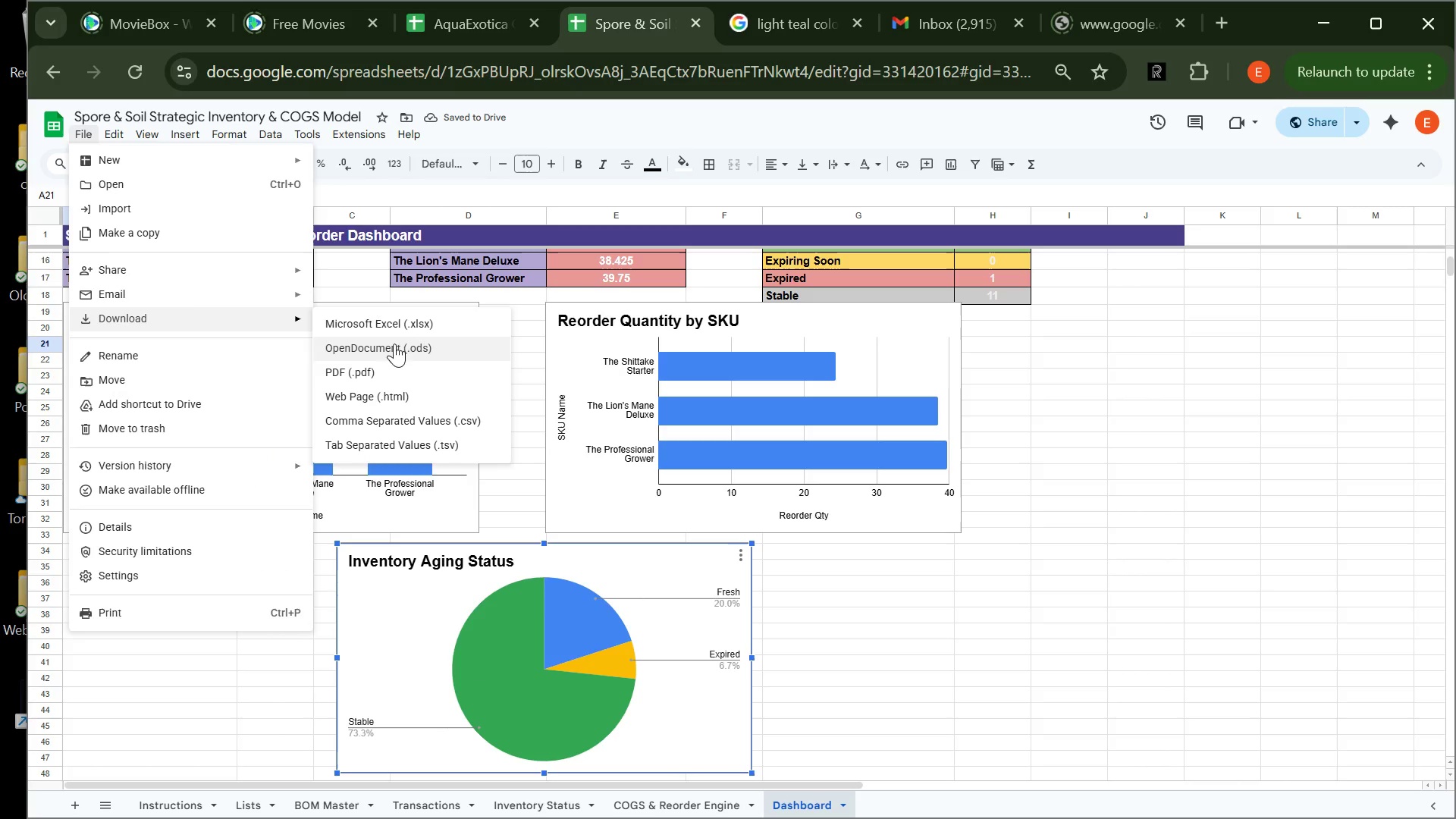 
left_click([395, 361])
 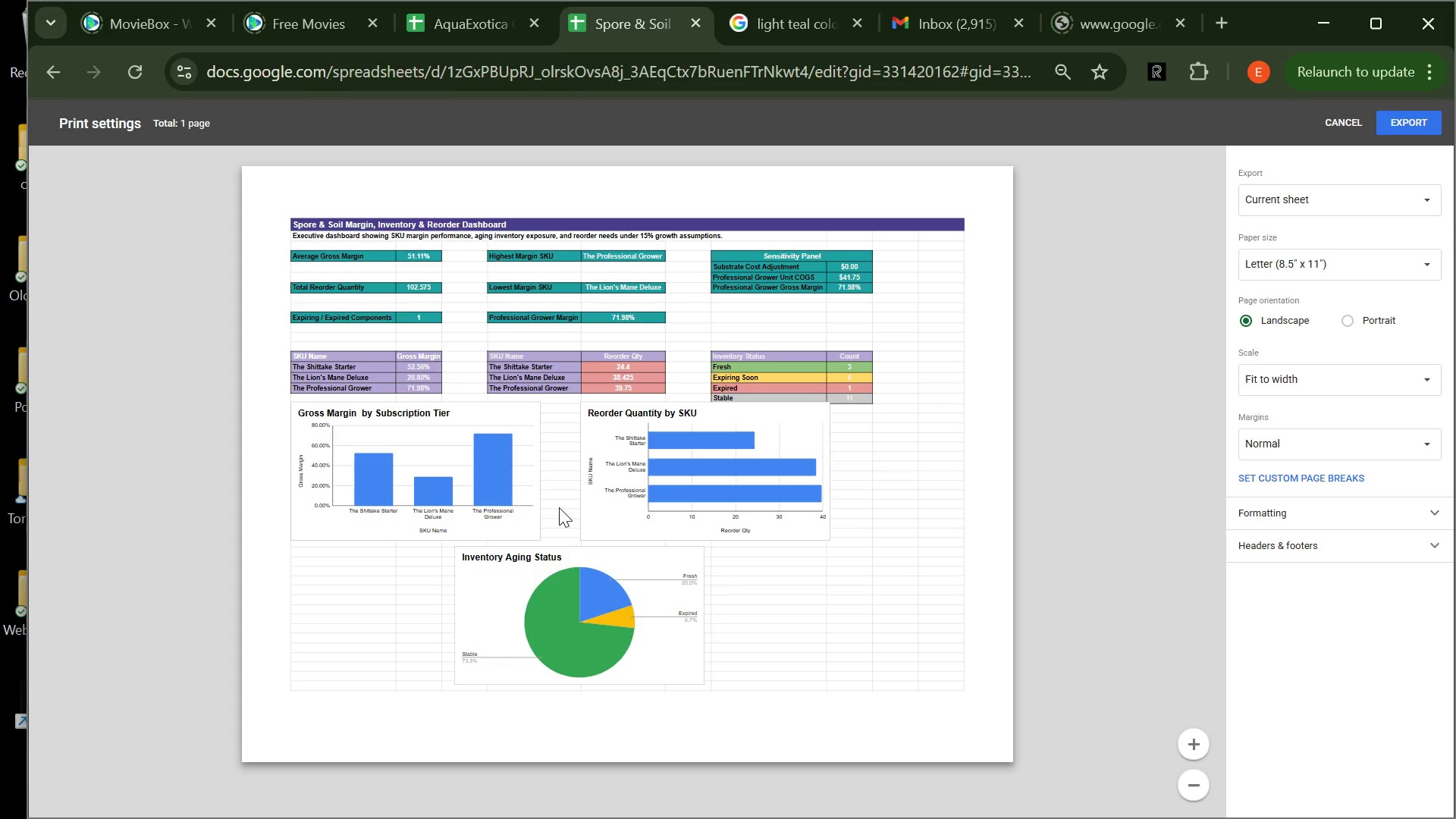 
wait(9.38)
 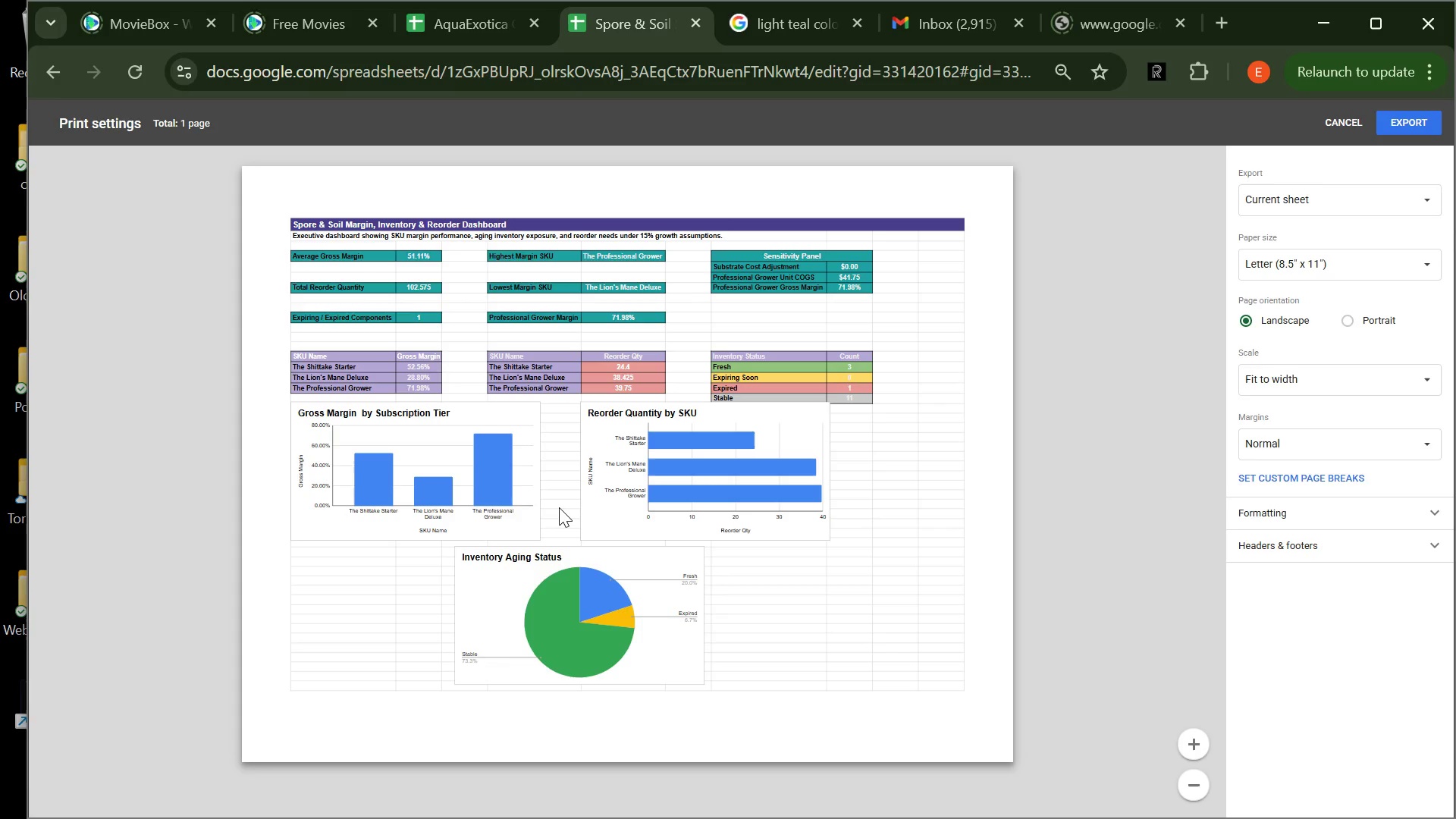 
left_click([1348, 125])
 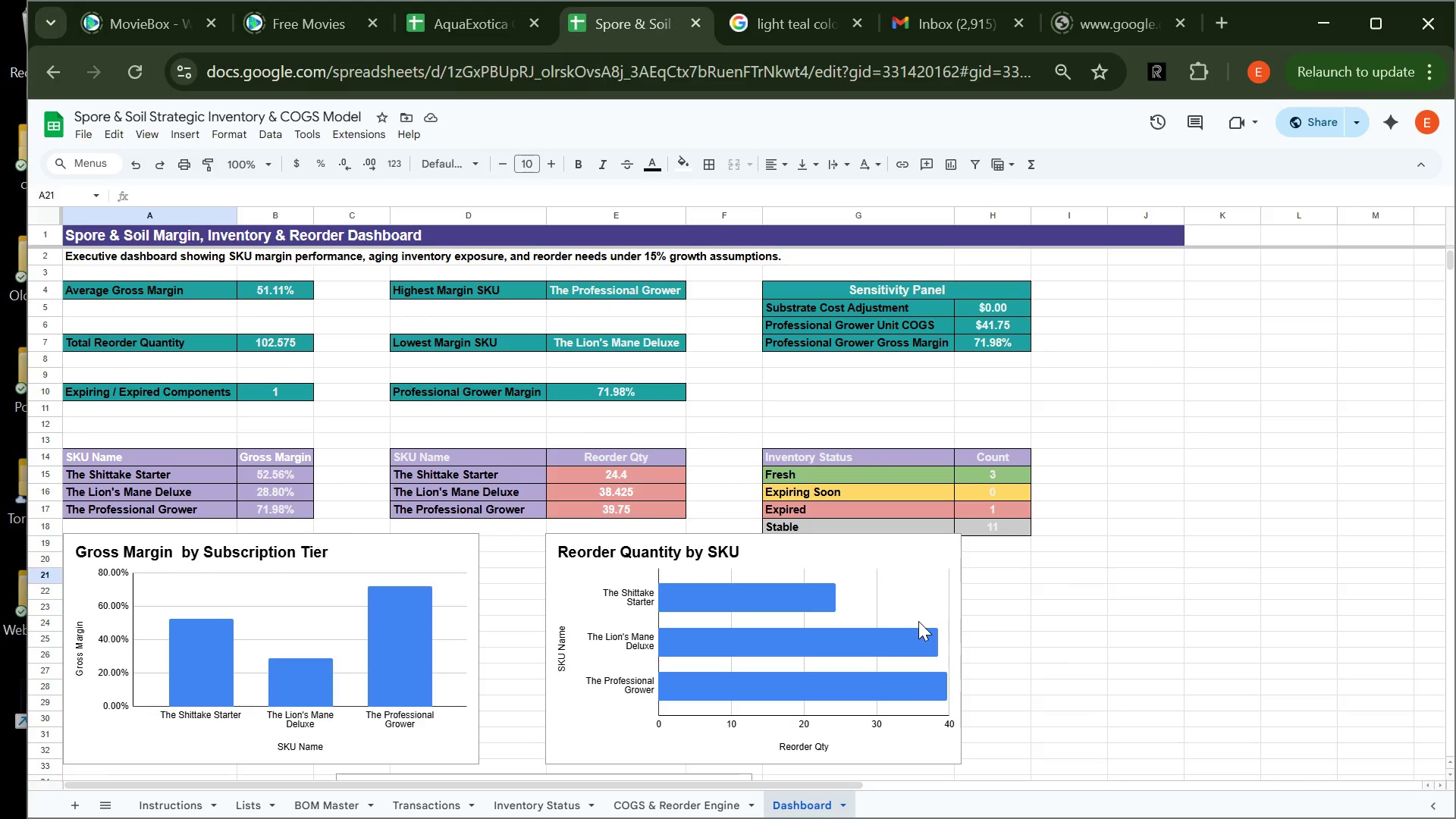 
wait(18.69)
 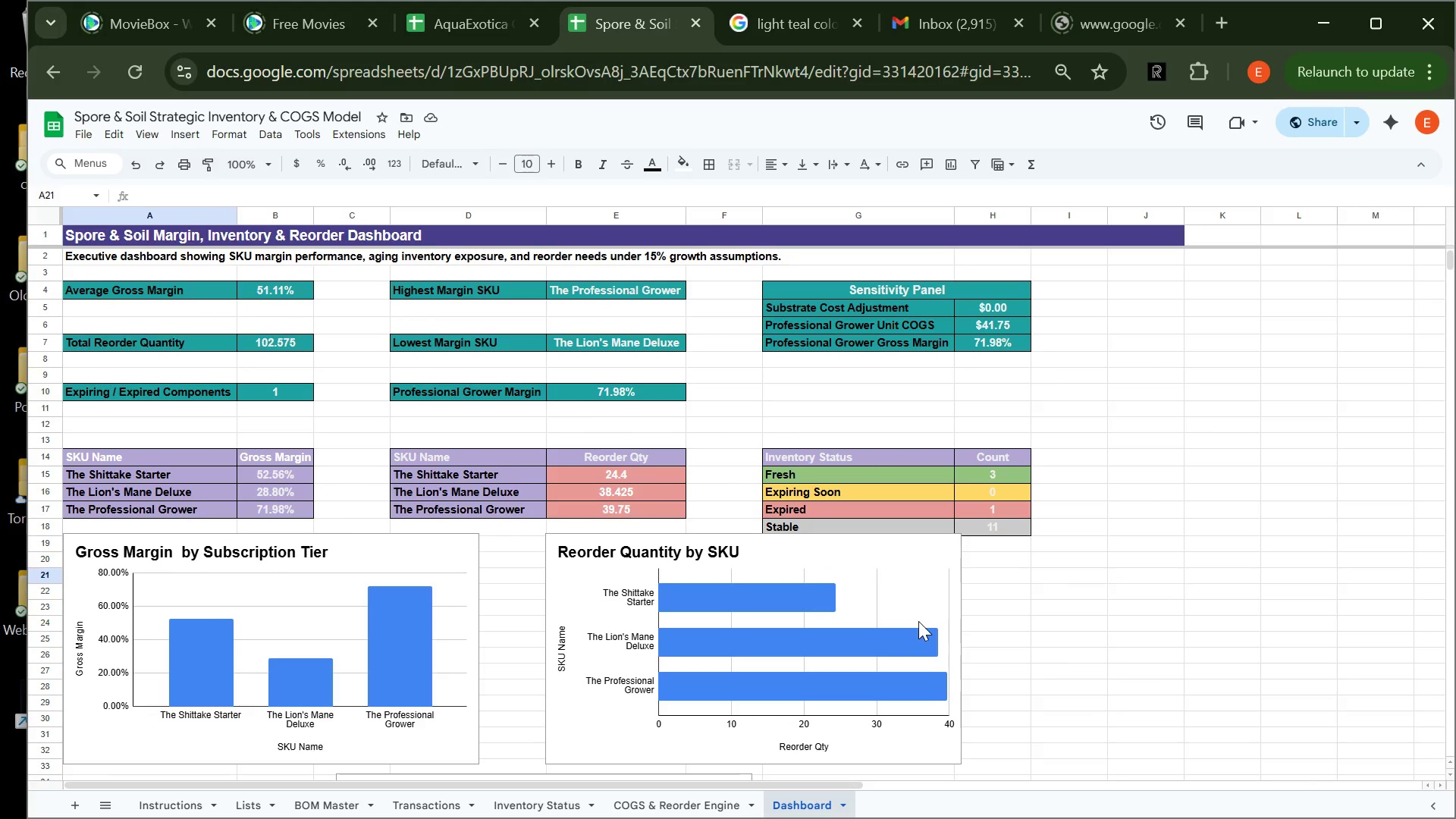 
left_click([344, 805])
 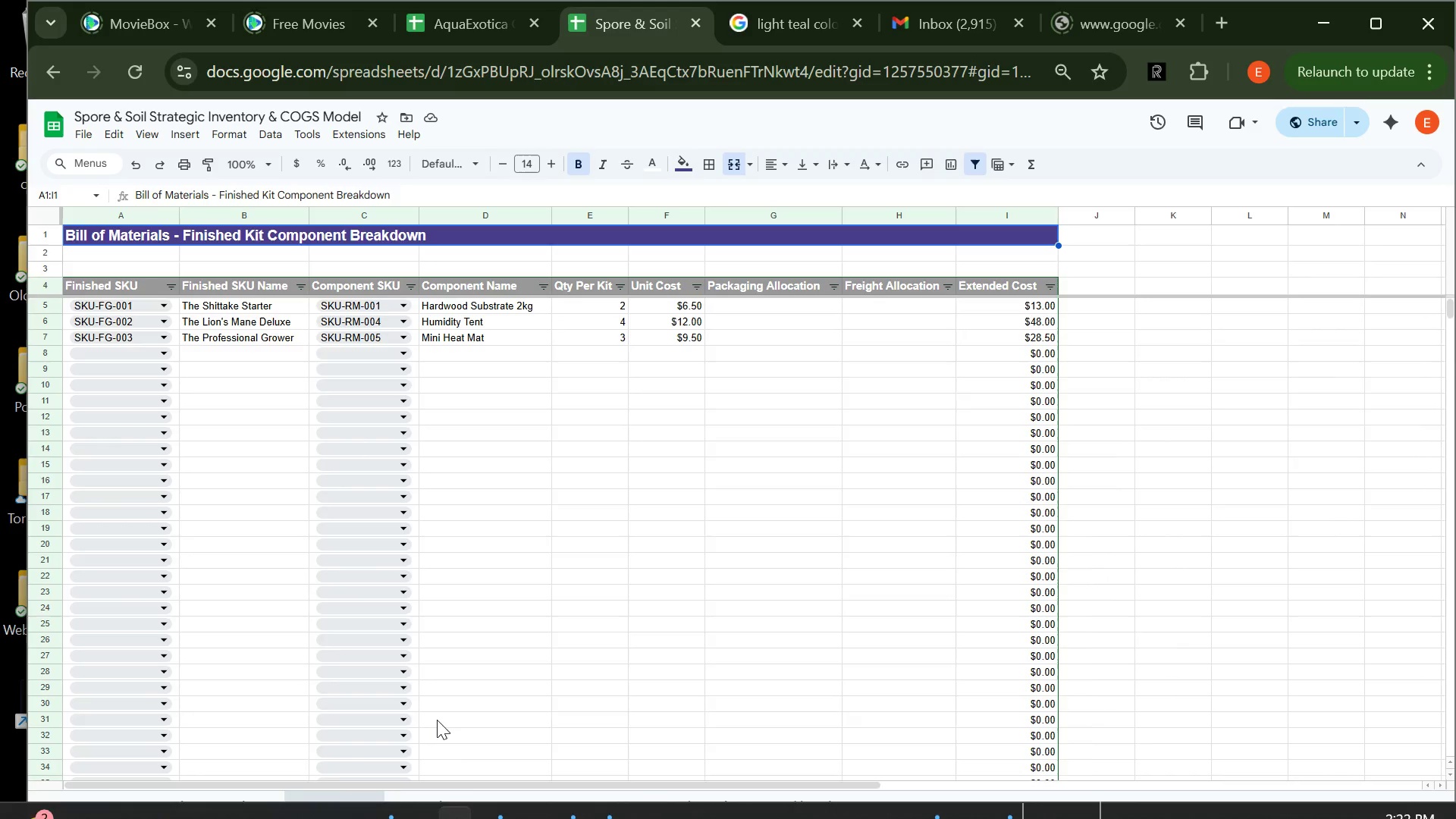 
left_click([432, 793])
 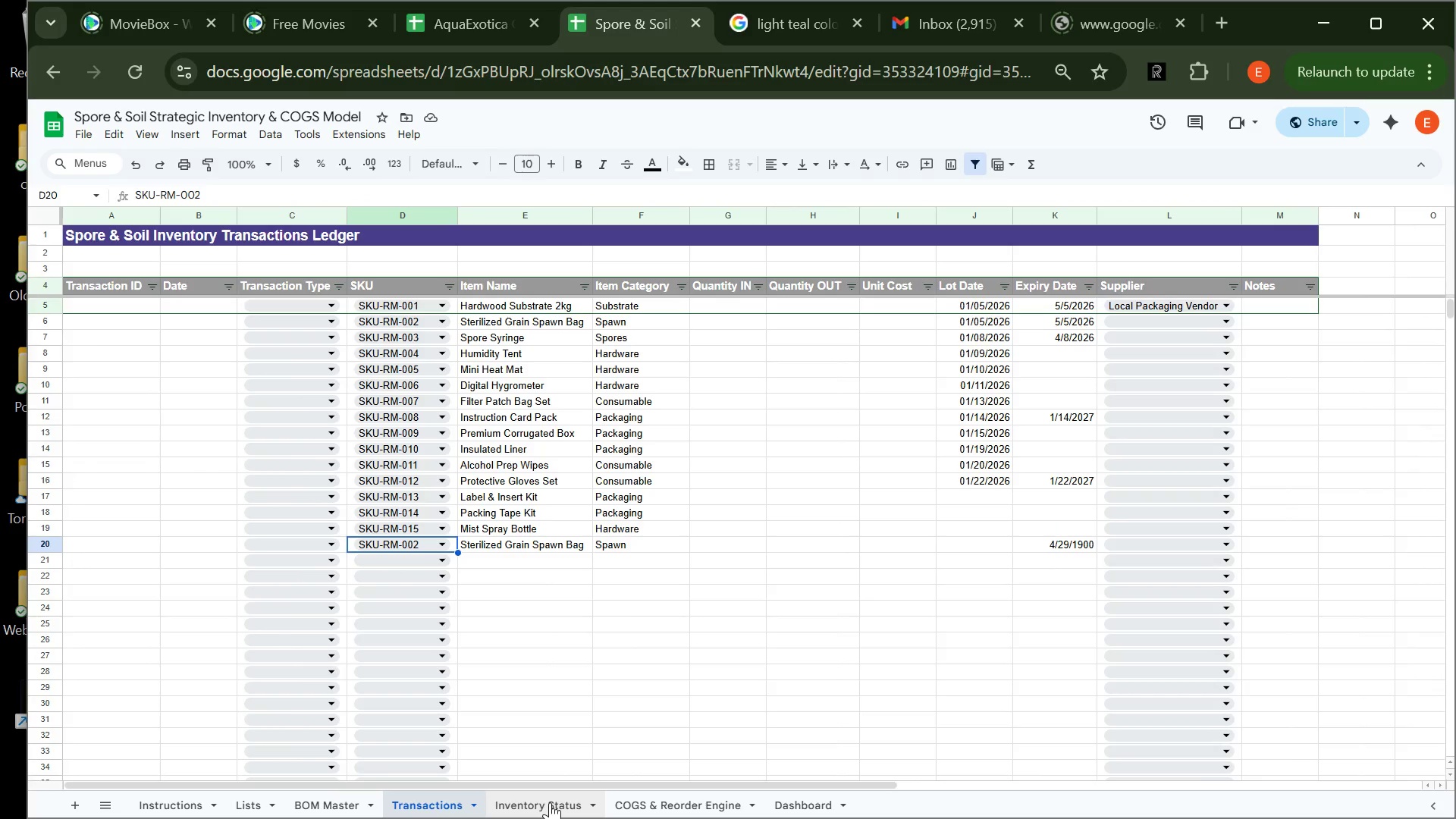 
left_click([550, 802])
 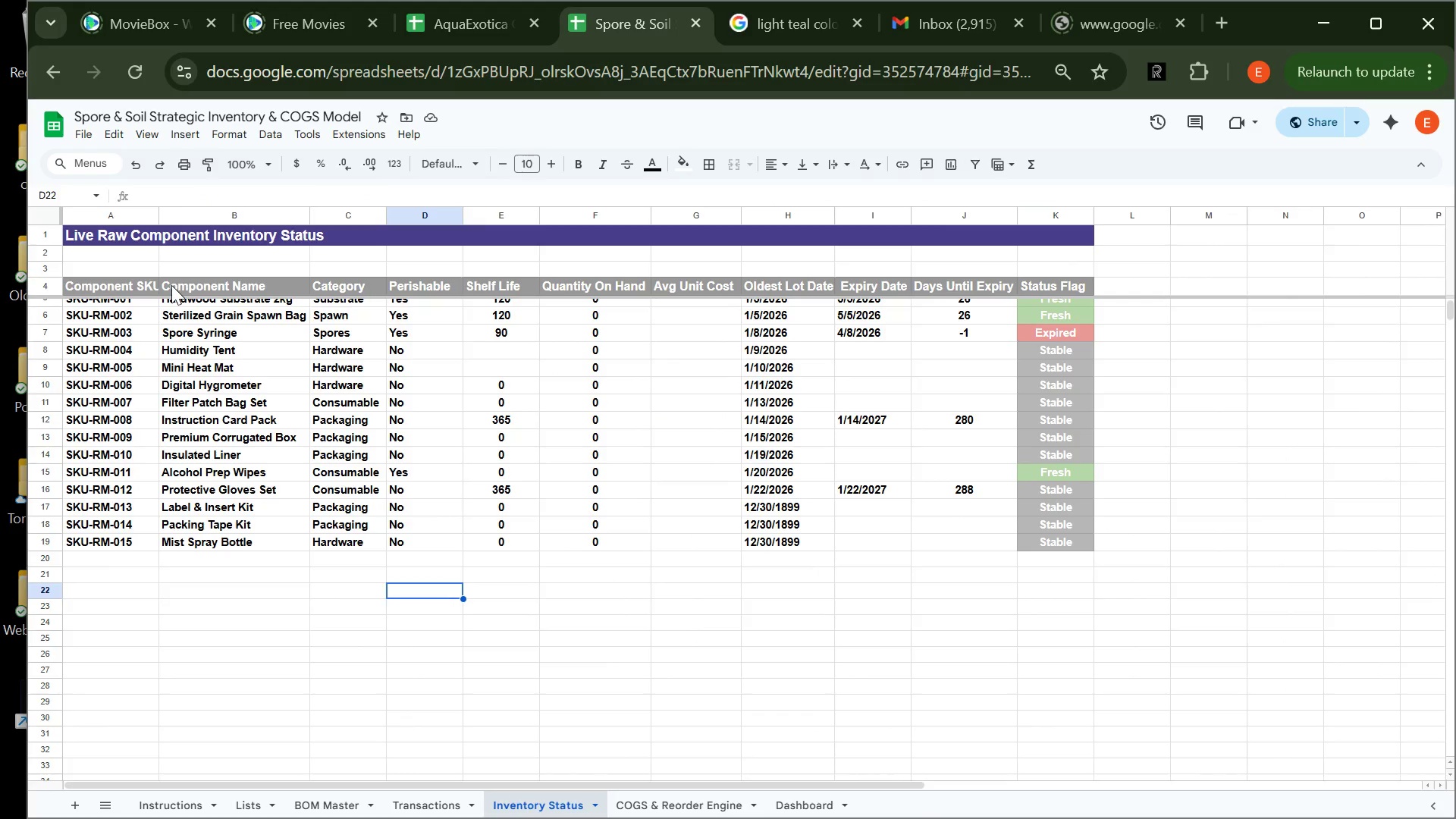 
left_click_drag(start_coordinate=[136, 287], to_coordinate=[1078, 281])
 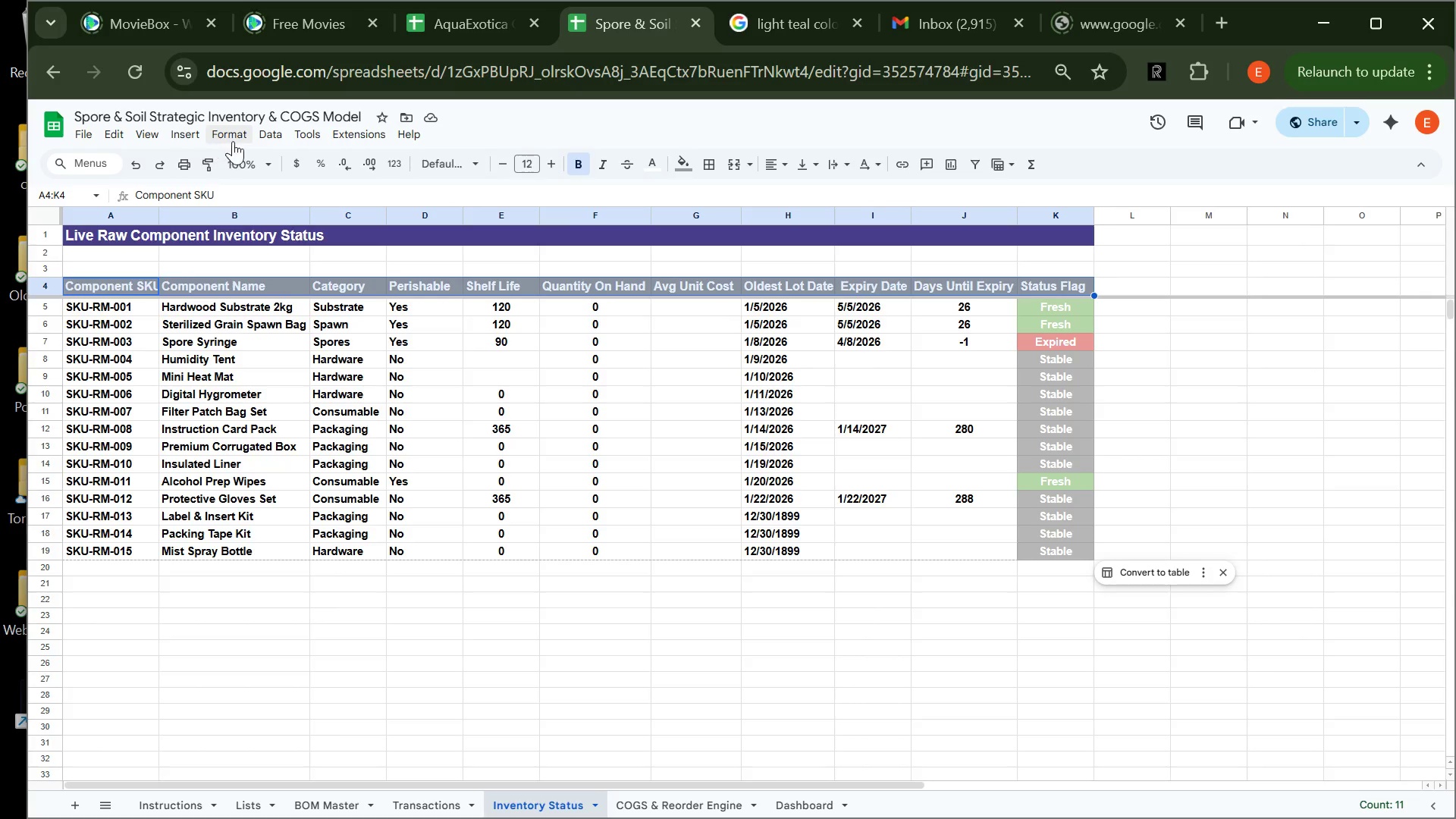 
left_click([268, 137])
 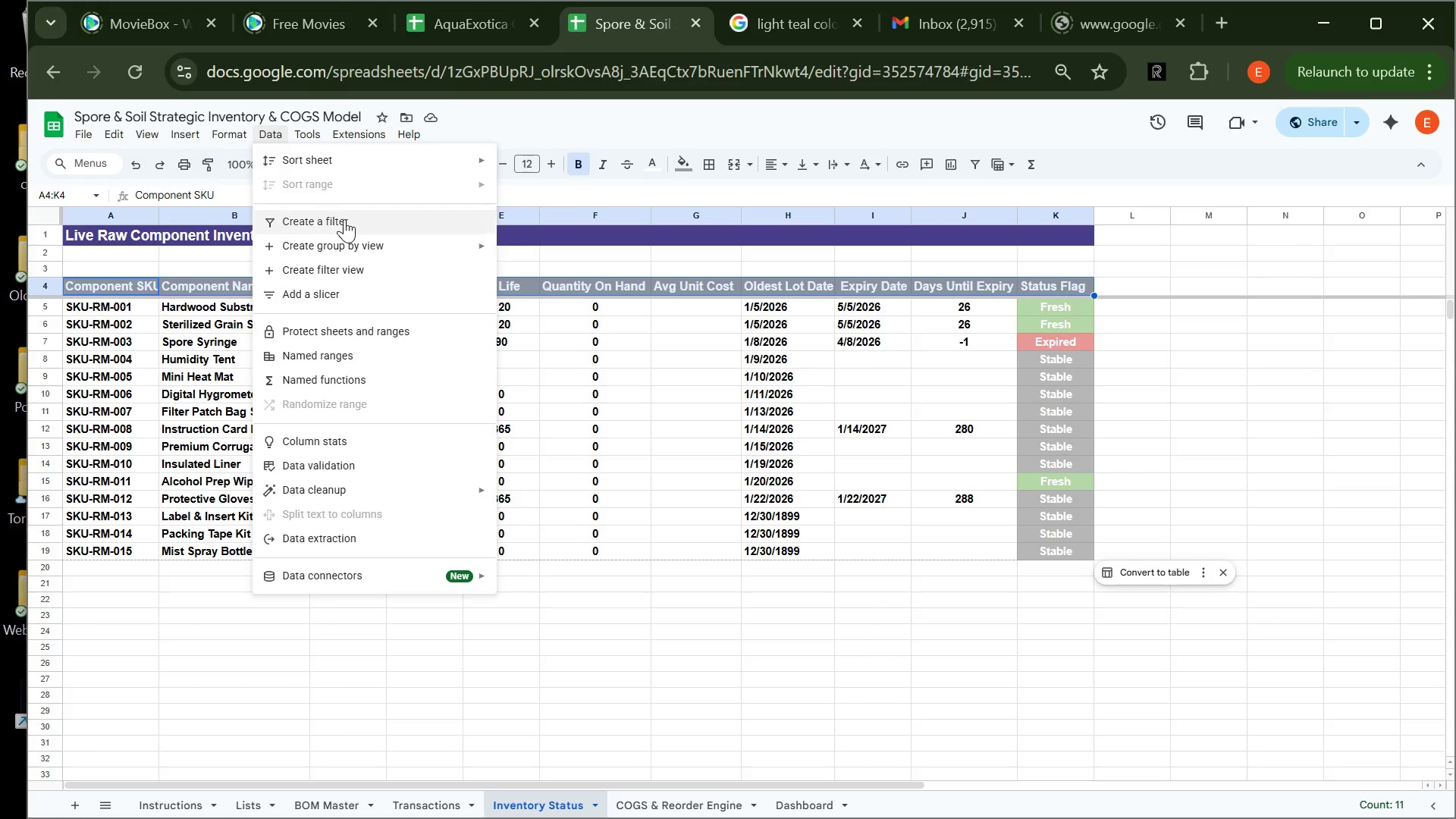 
left_click([345, 222])
 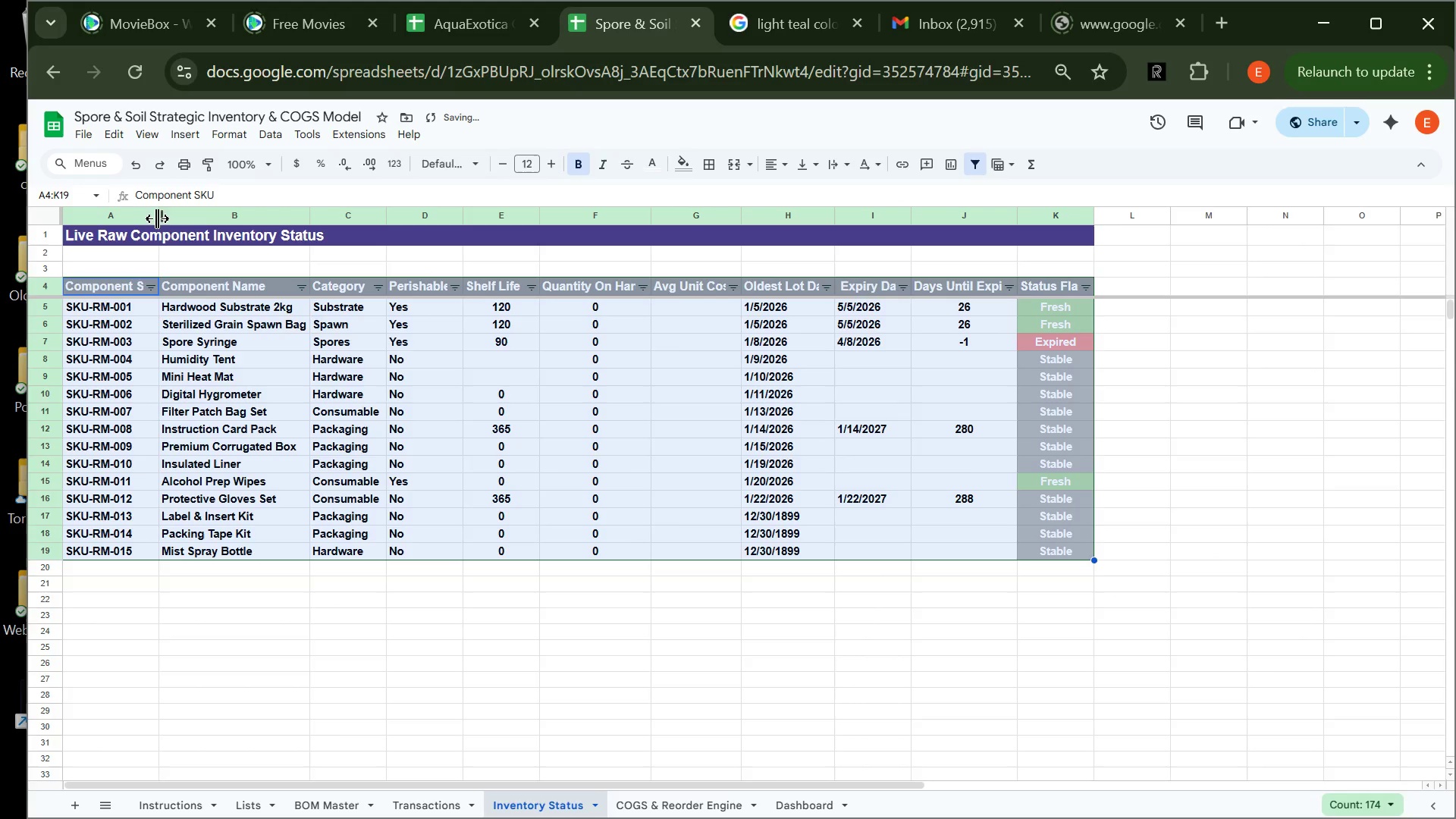 
left_click_drag(start_coordinate=[160, 212], to_coordinate=[174, 212])
 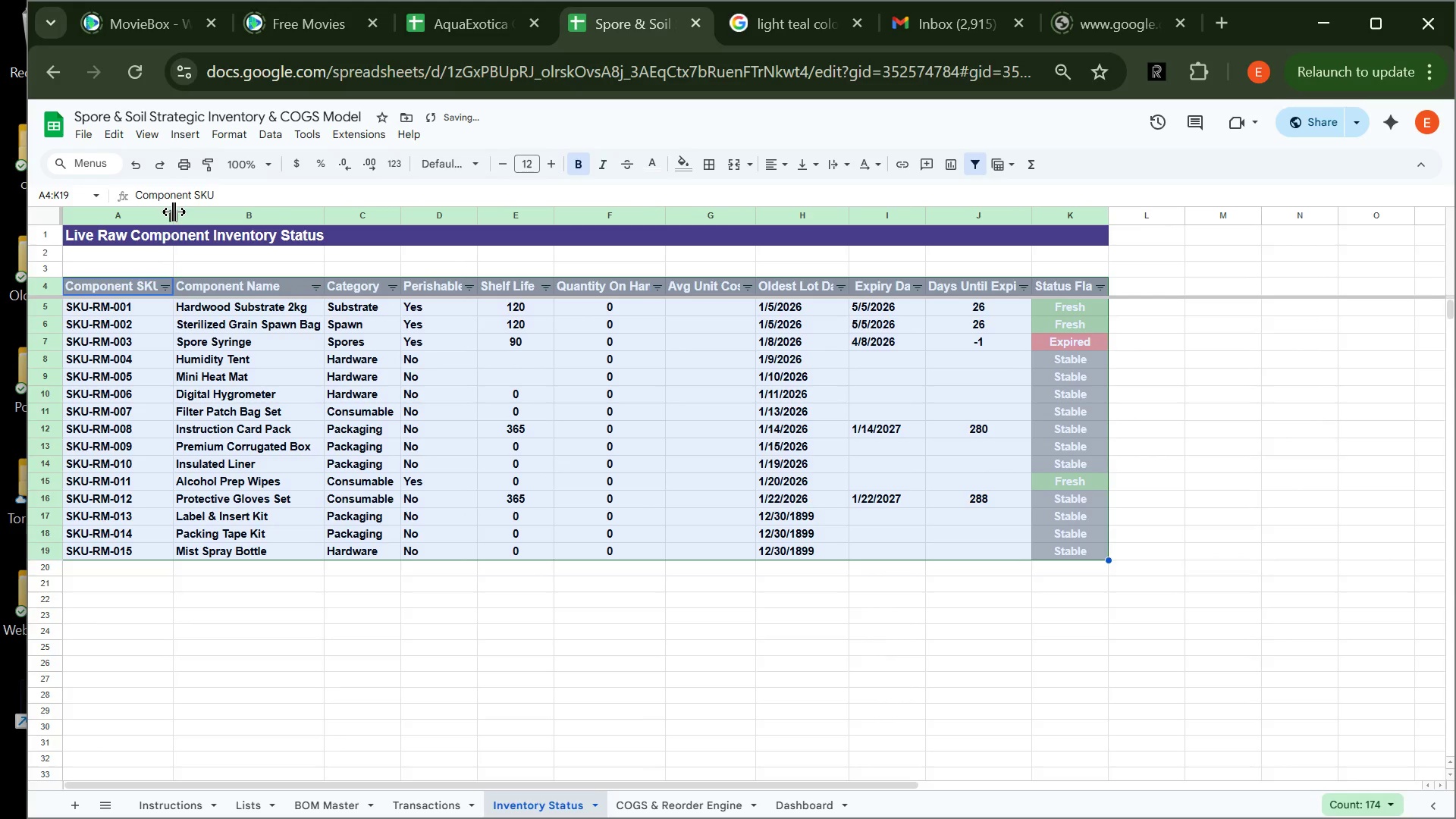 
left_click_drag(start_coordinate=[174, 212], to_coordinate=[190, 206])
 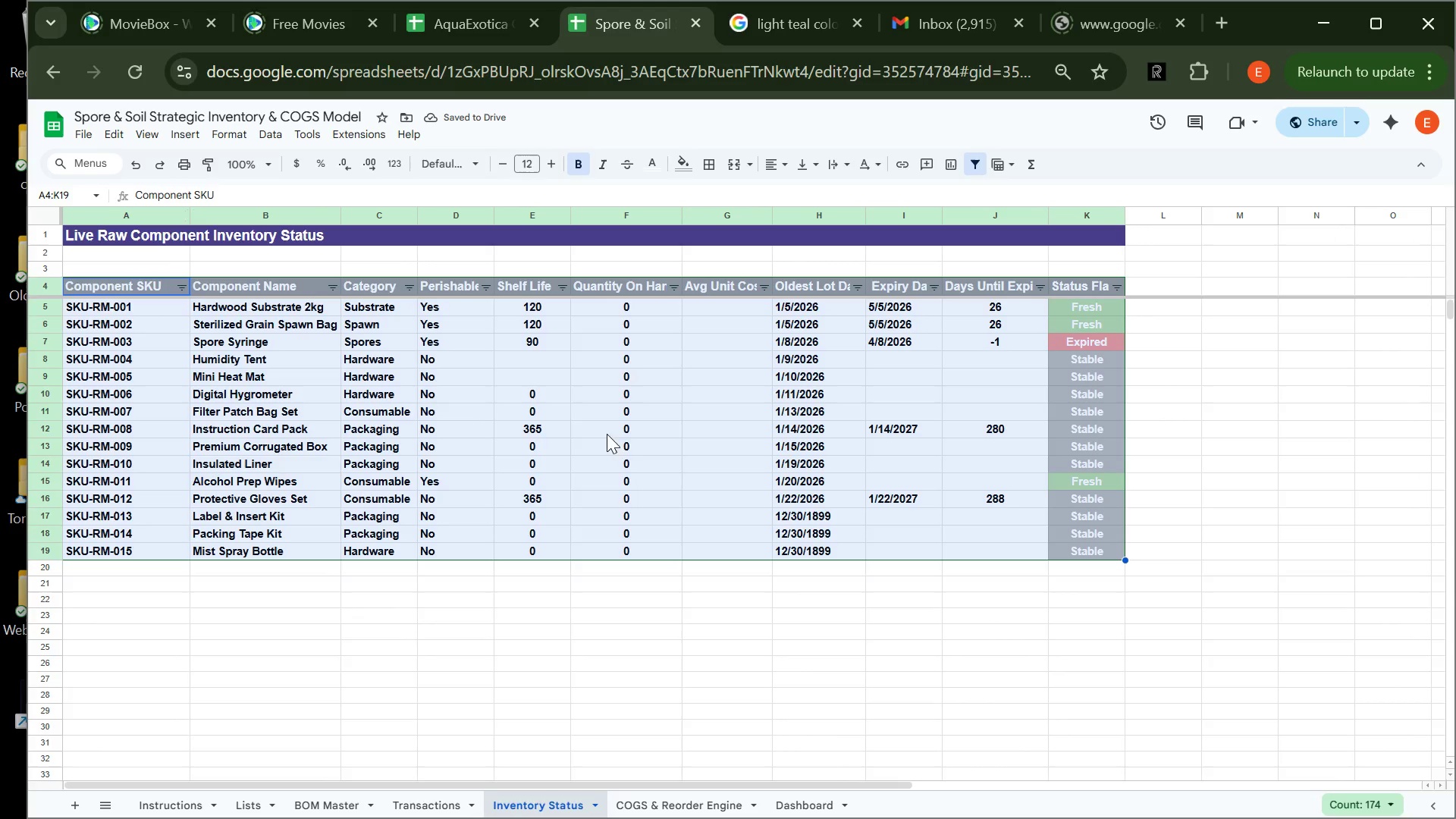 
wait(5.36)
 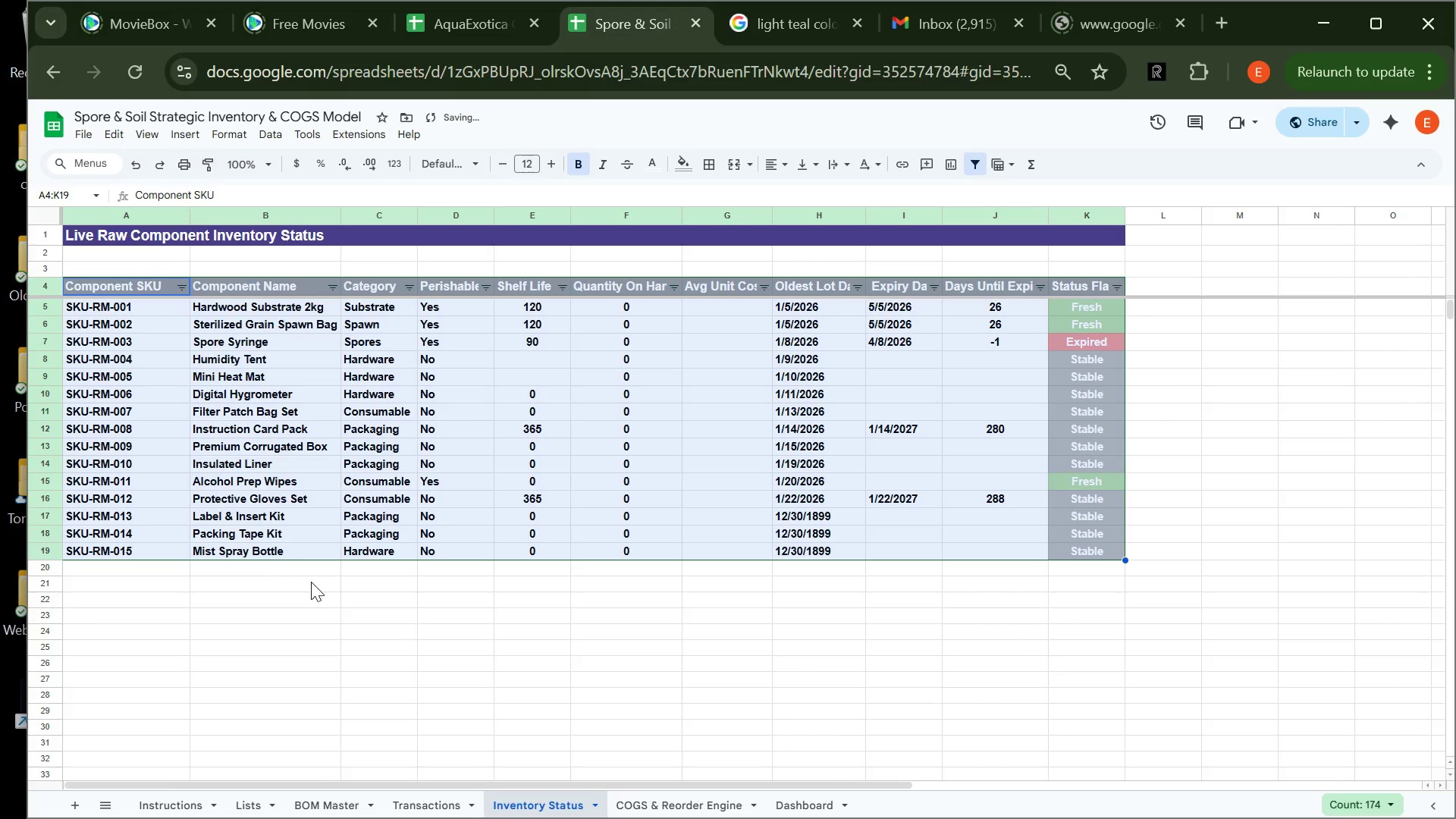 
left_click_drag(start_coordinate=[681, 212], to_coordinate=[695, 213])
 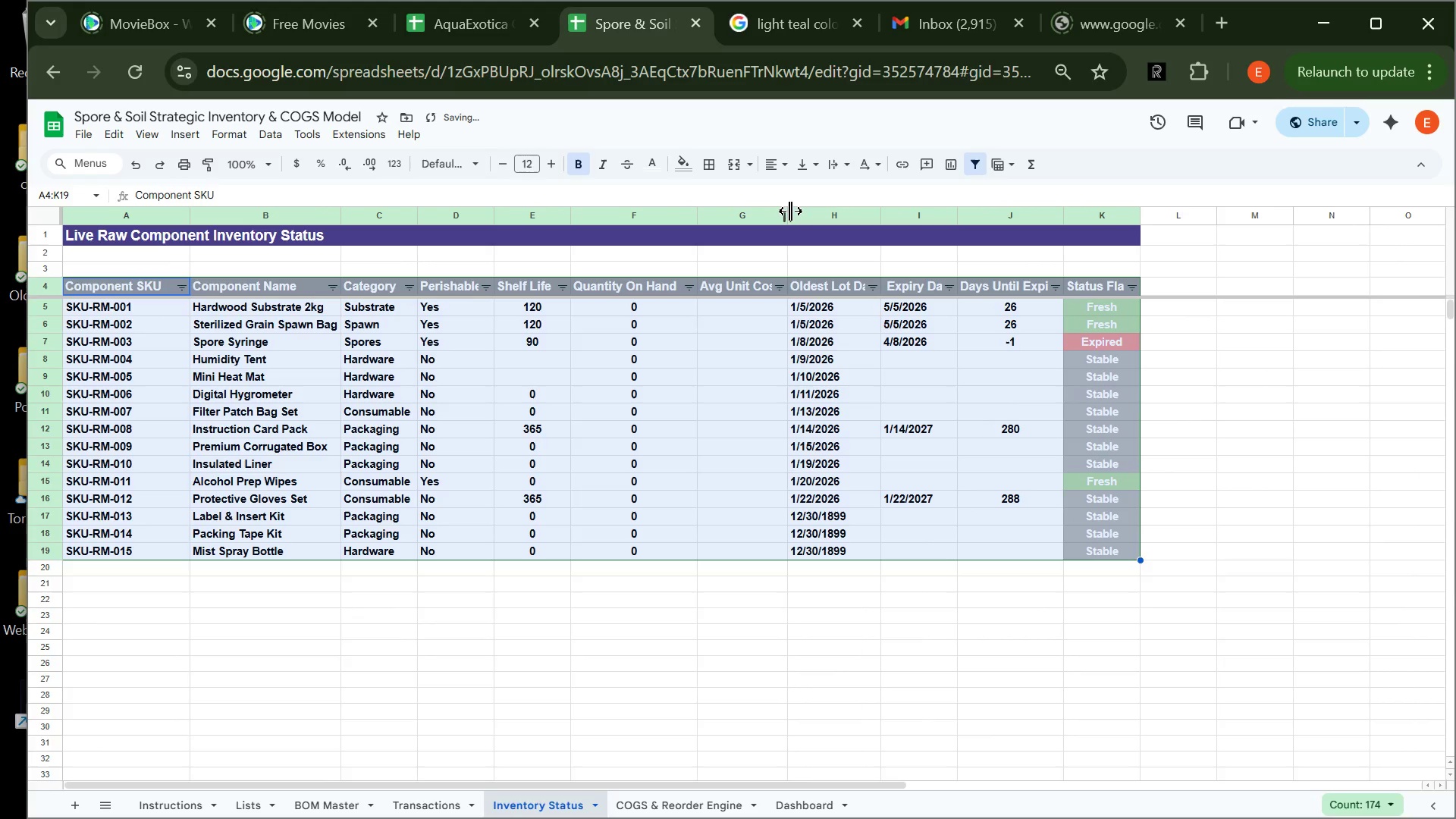 
left_click_drag(start_coordinate=[790, 211], to_coordinate=[799, 210])
 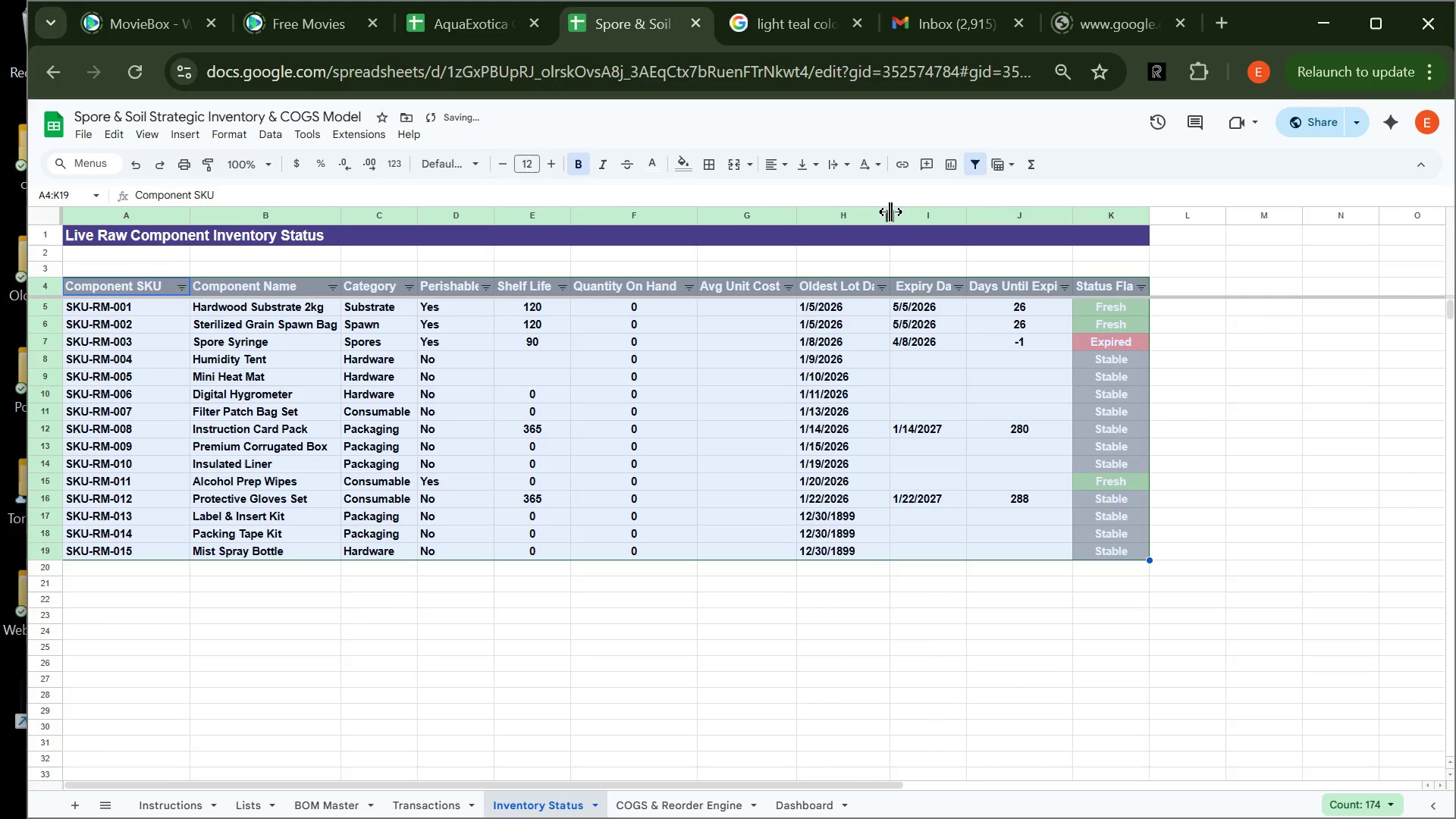 
left_click_drag(start_coordinate=[890, 212], to_coordinate=[908, 209])
 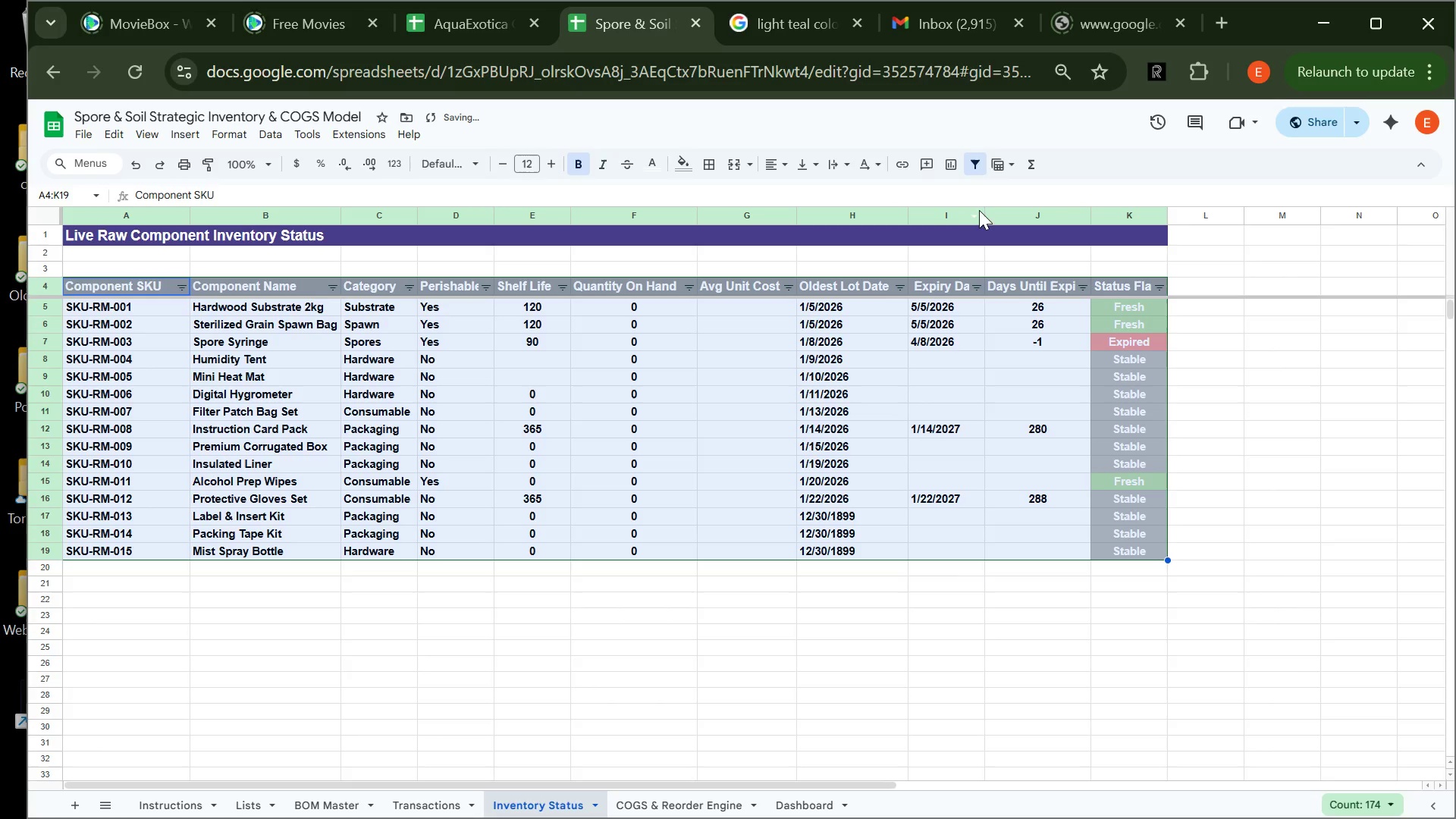 
left_click_drag(start_coordinate=[982, 210], to_coordinate=[997, 210])
 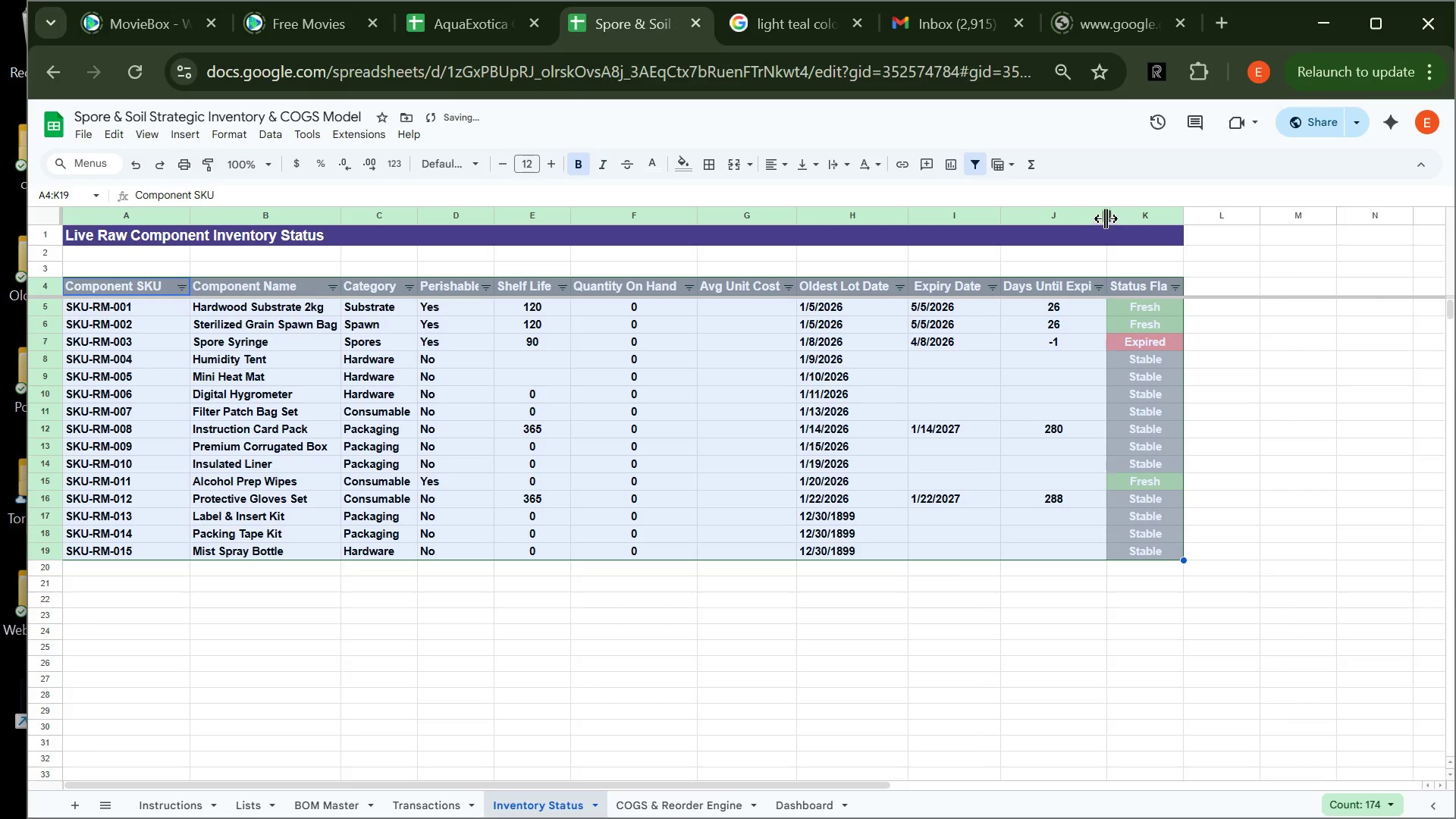 
left_click_drag(start_coordinate=[1109, 215], to_coordinate=[1141, 215])
 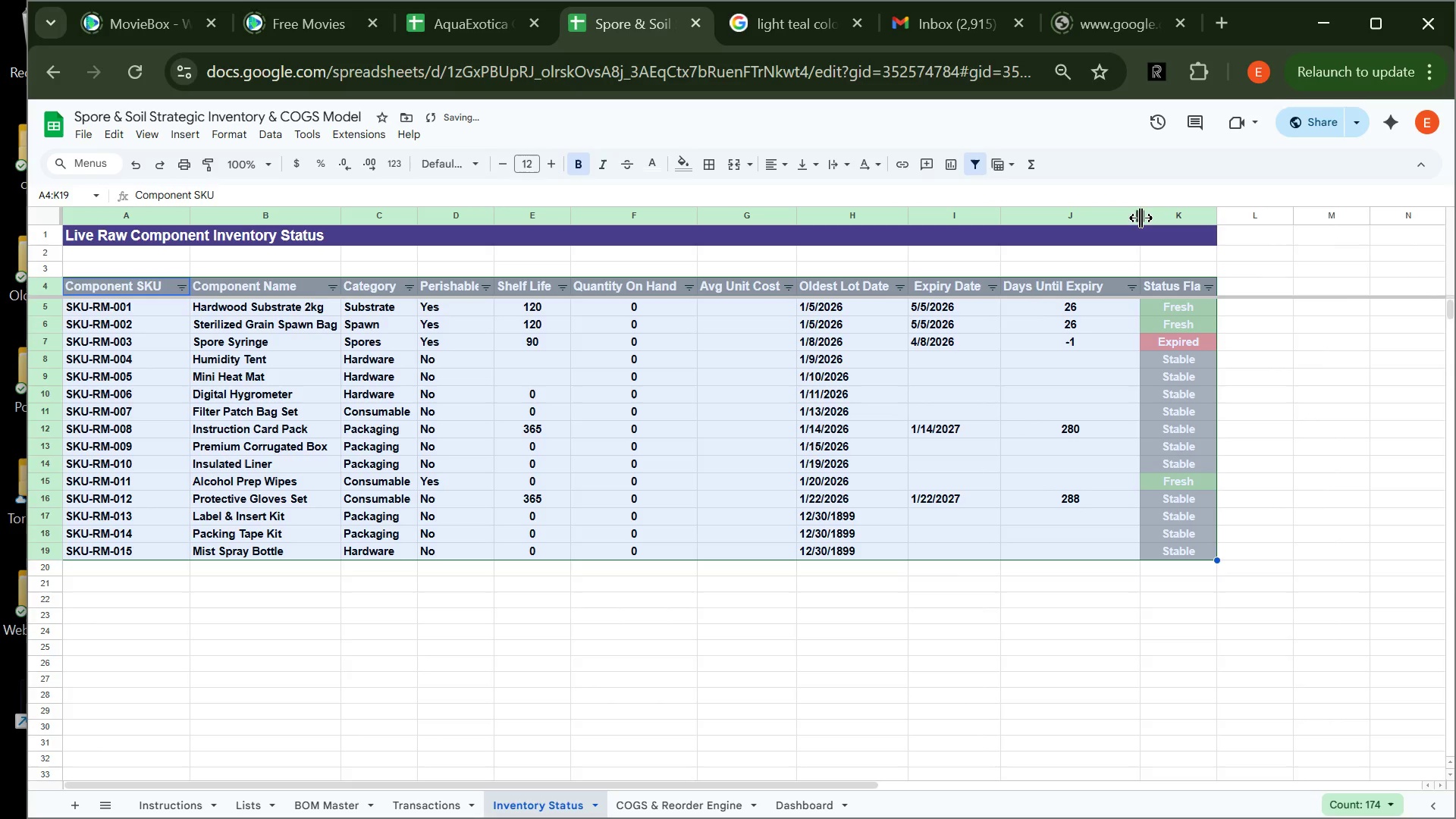 
left_click_drag(start_coordinate=[1141, 218], to_coordinate=[1122, 221])
 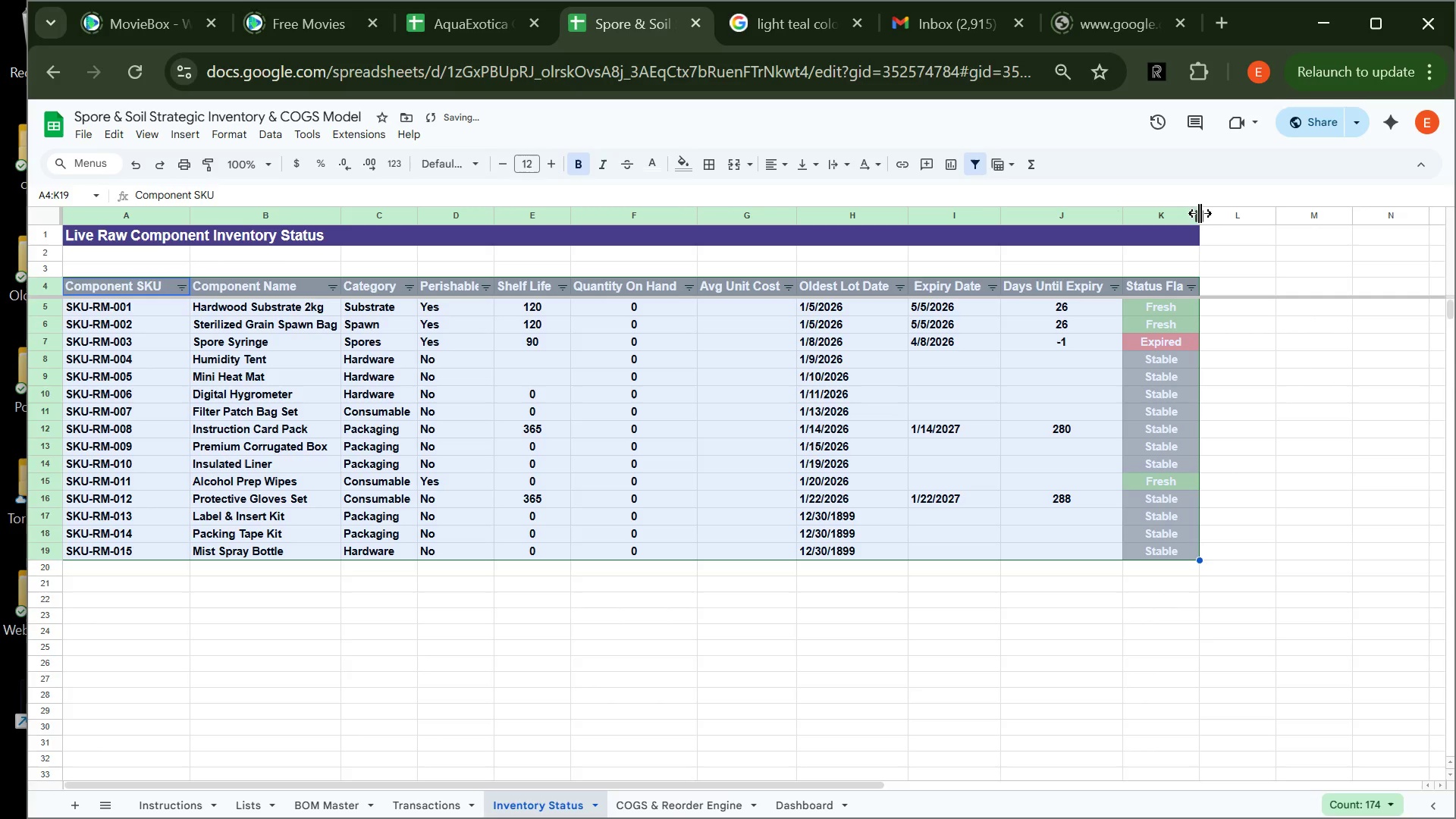 
left_click_drag(start_coordinate=[1200, 213], to_coordinate=[1224, 213])
 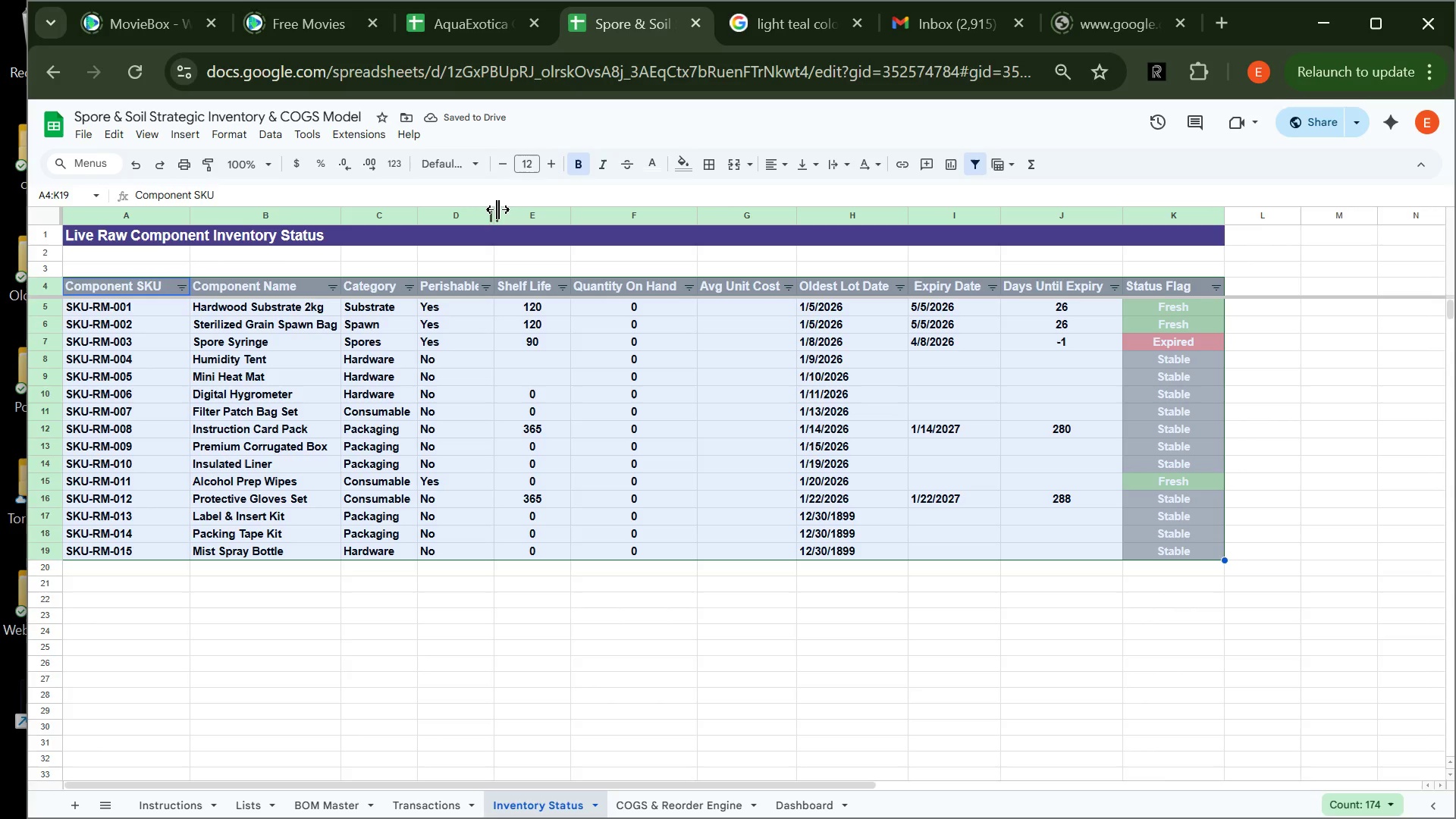 
left_click_drag(start_coordinate=[497, 211], to_coordinate=[505, 210])
 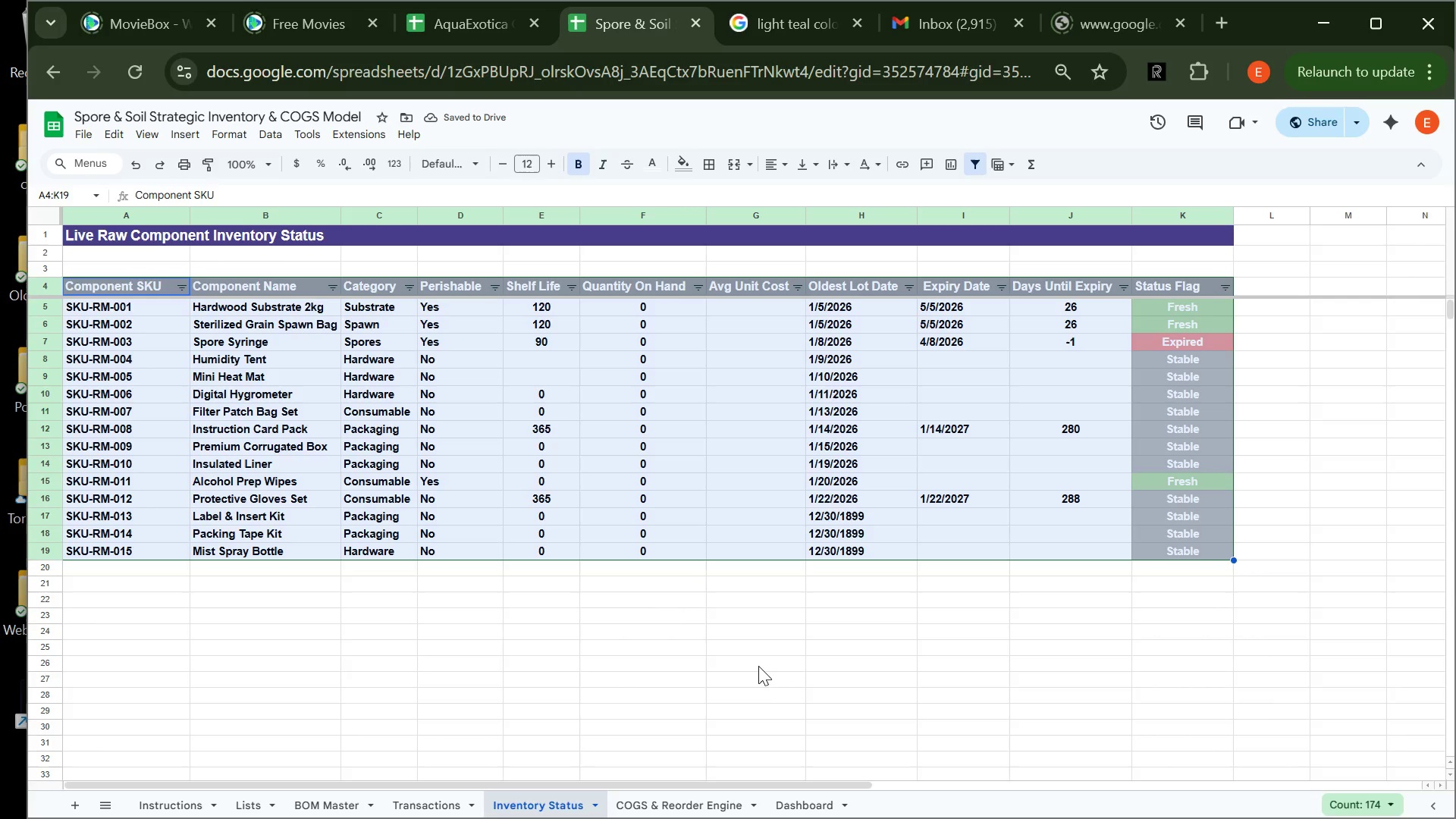 
wait(9.83)
 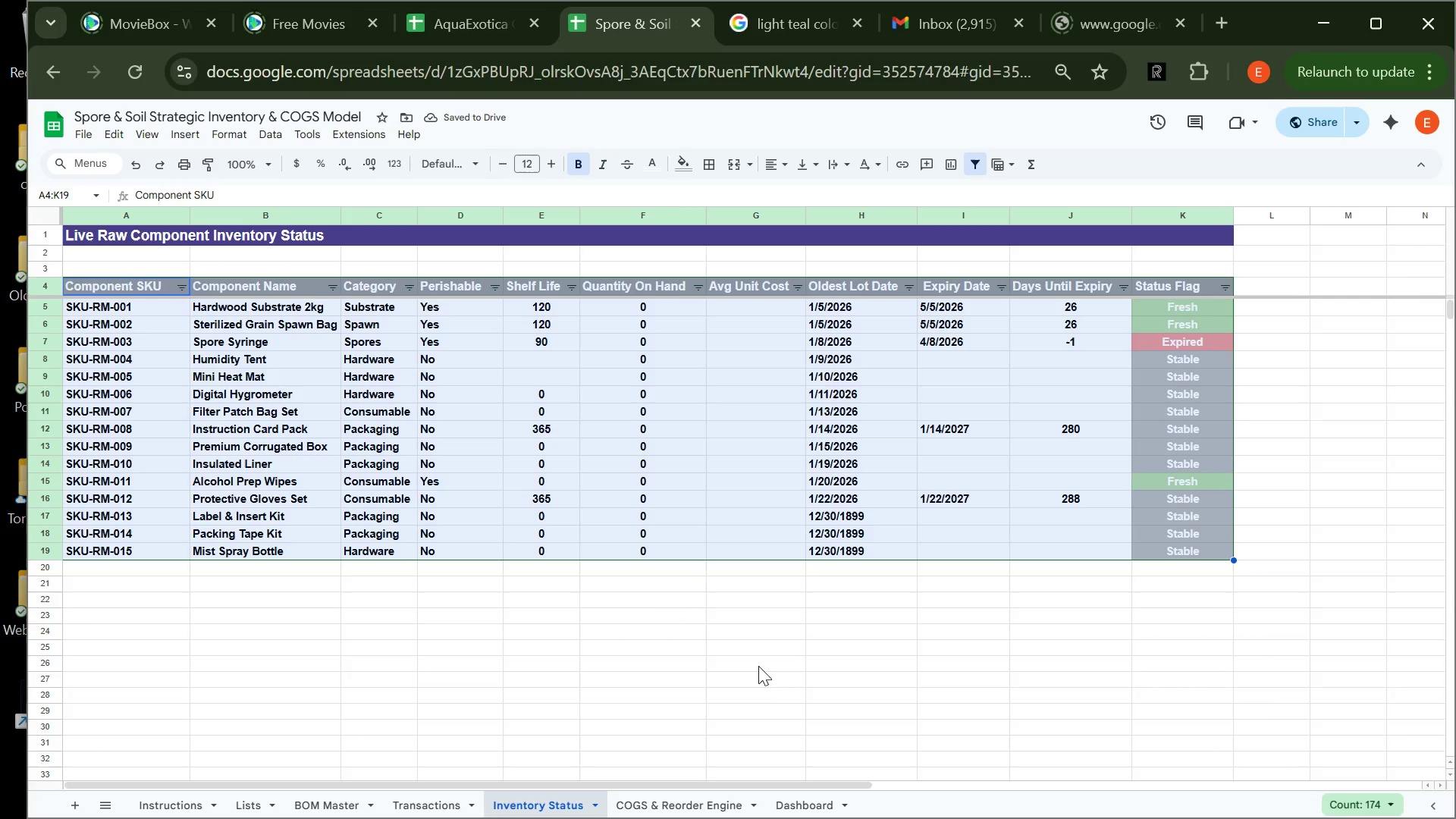 
left_click([244, 802])
 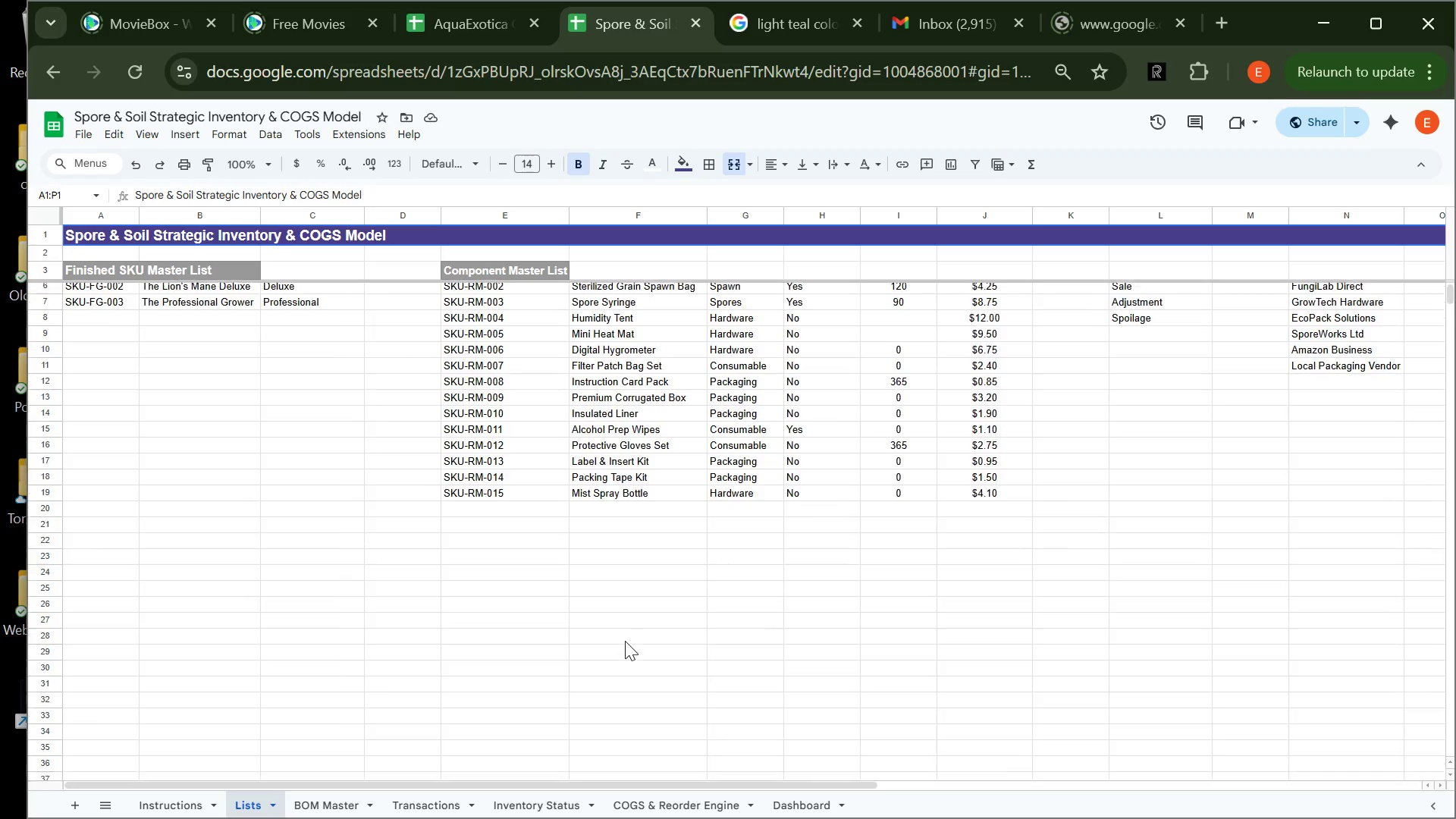 
wait(27.64)
 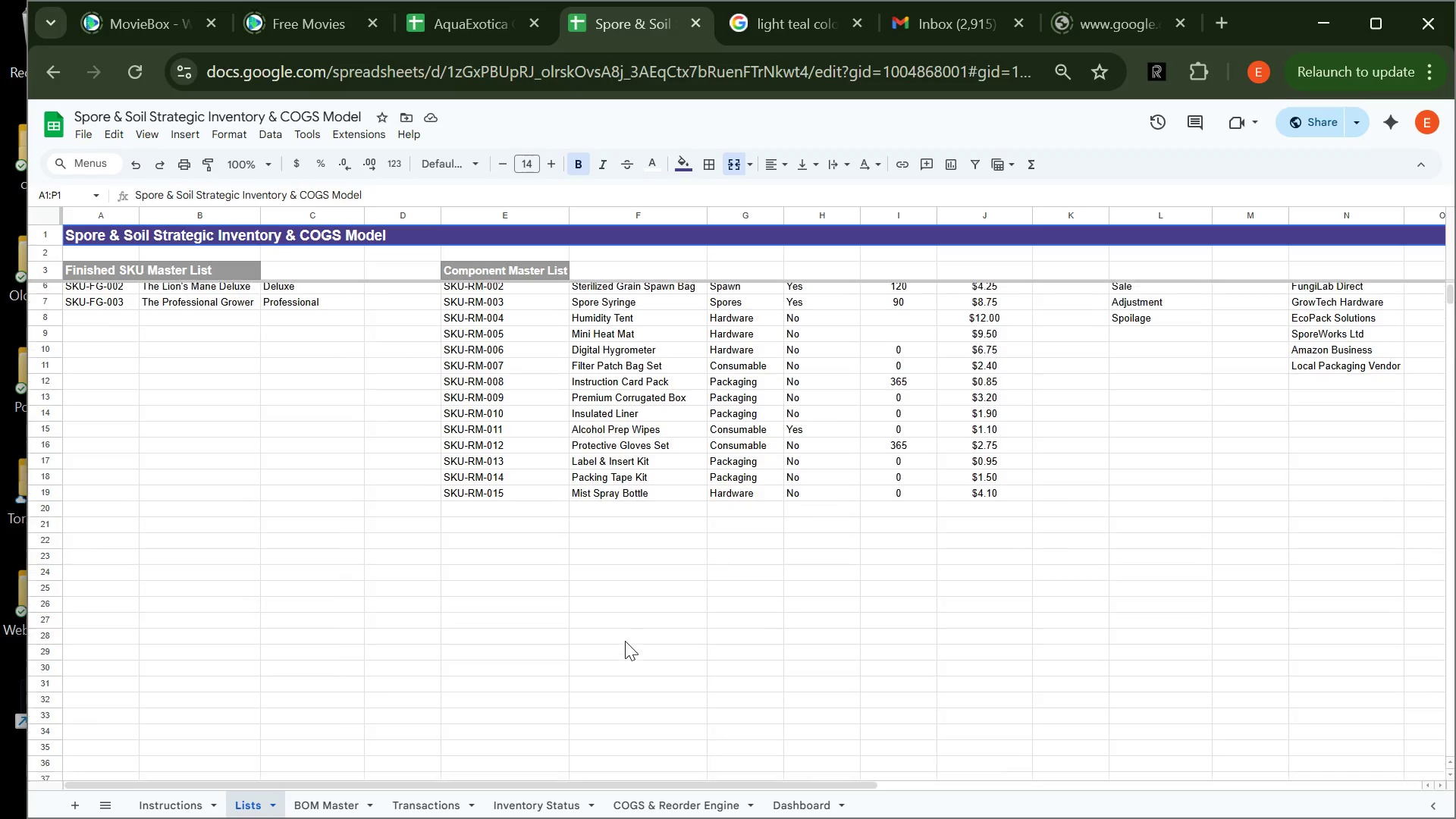 
left_click([305, 794])
 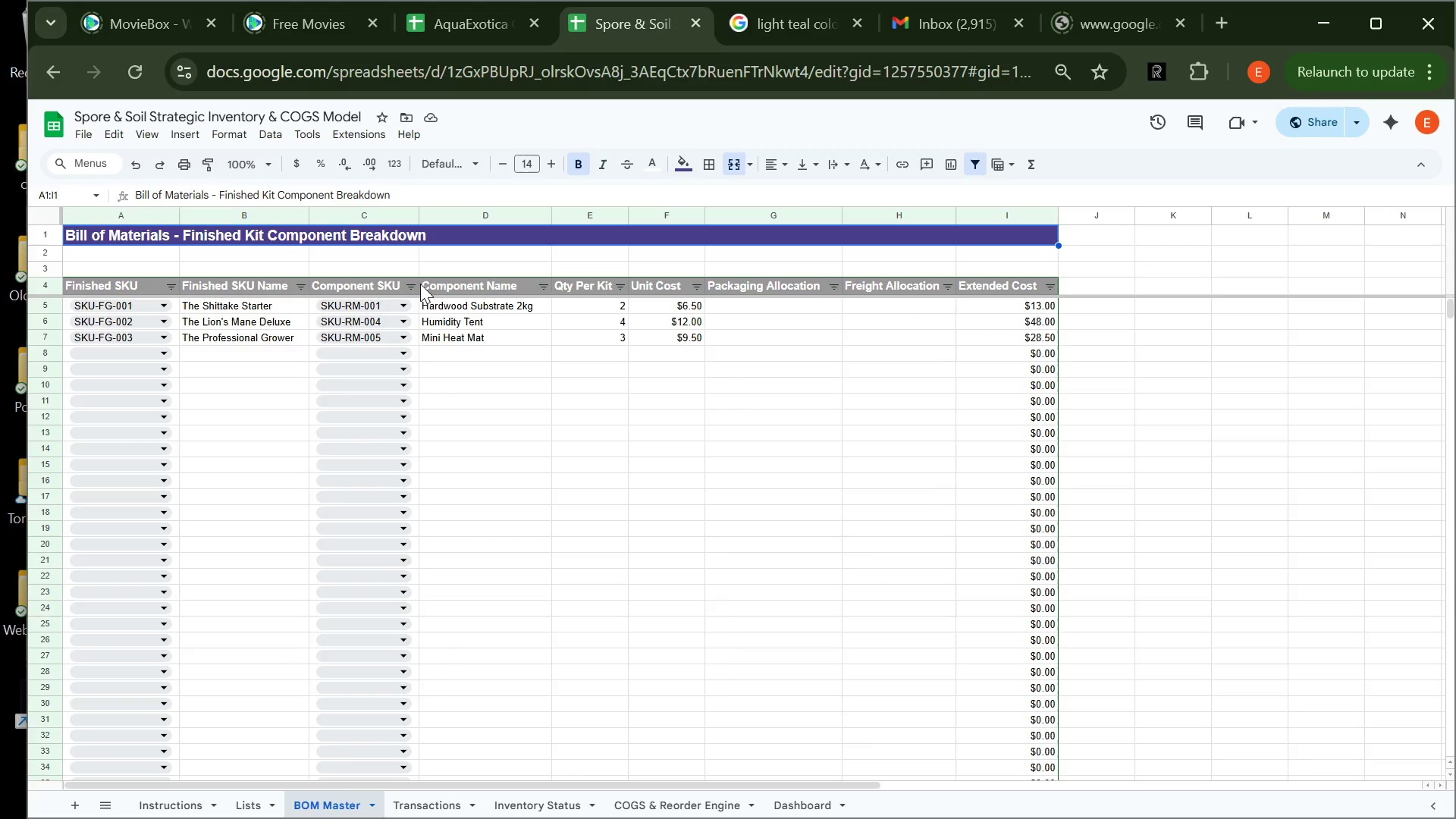 
left_click([410, 287])
 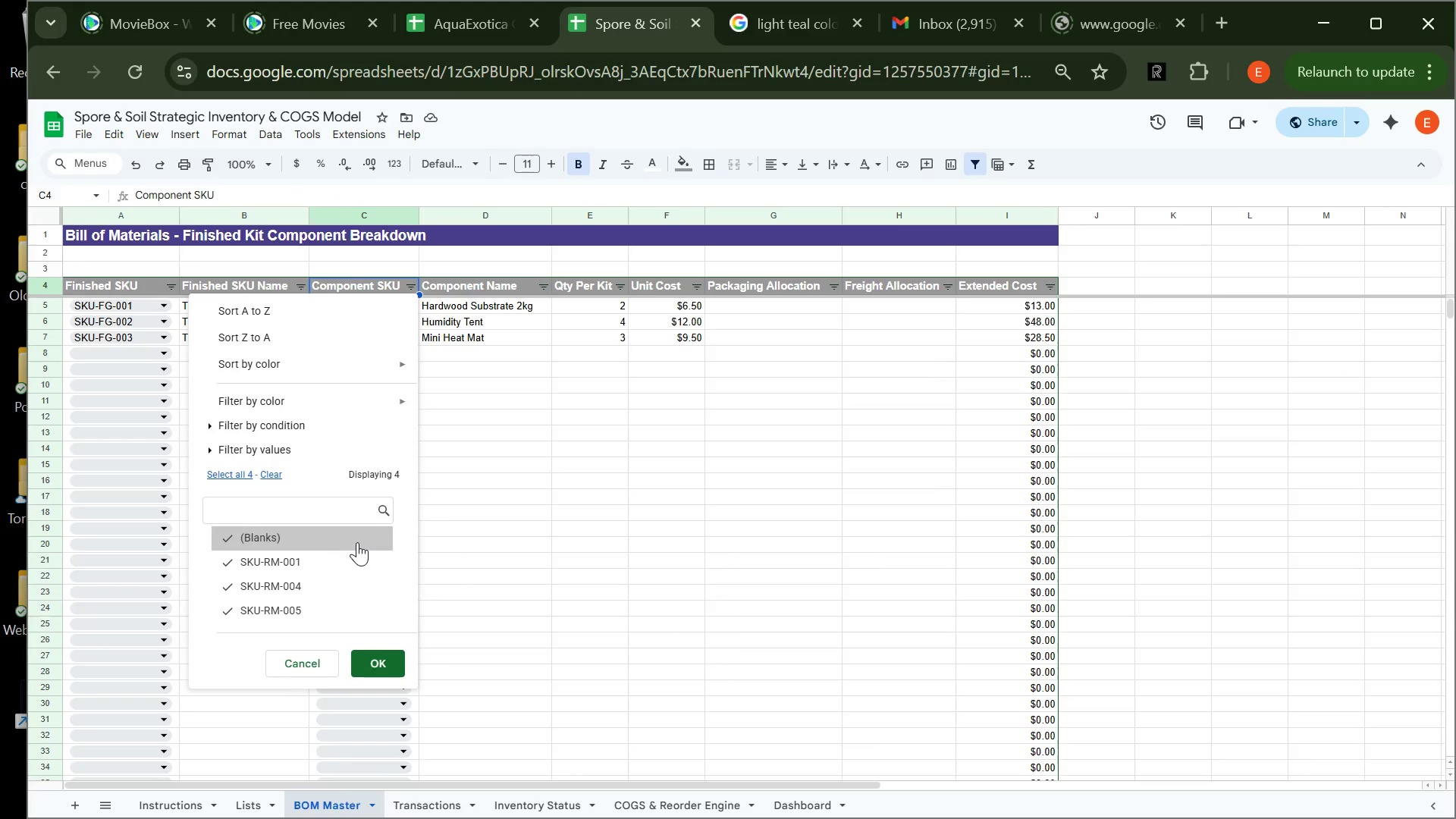 
left_click([357, 541])
 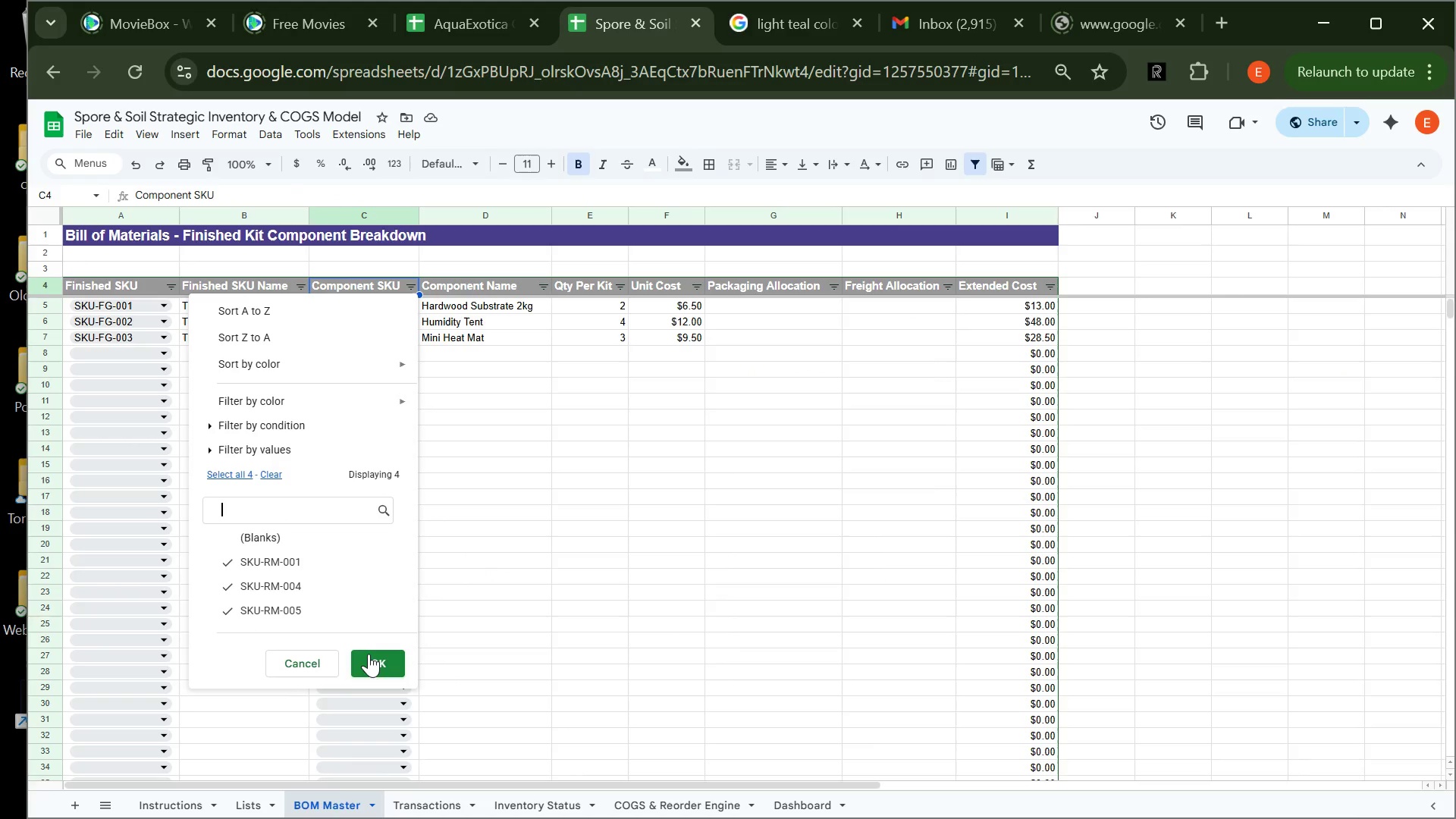 
left_click([371, 664])
 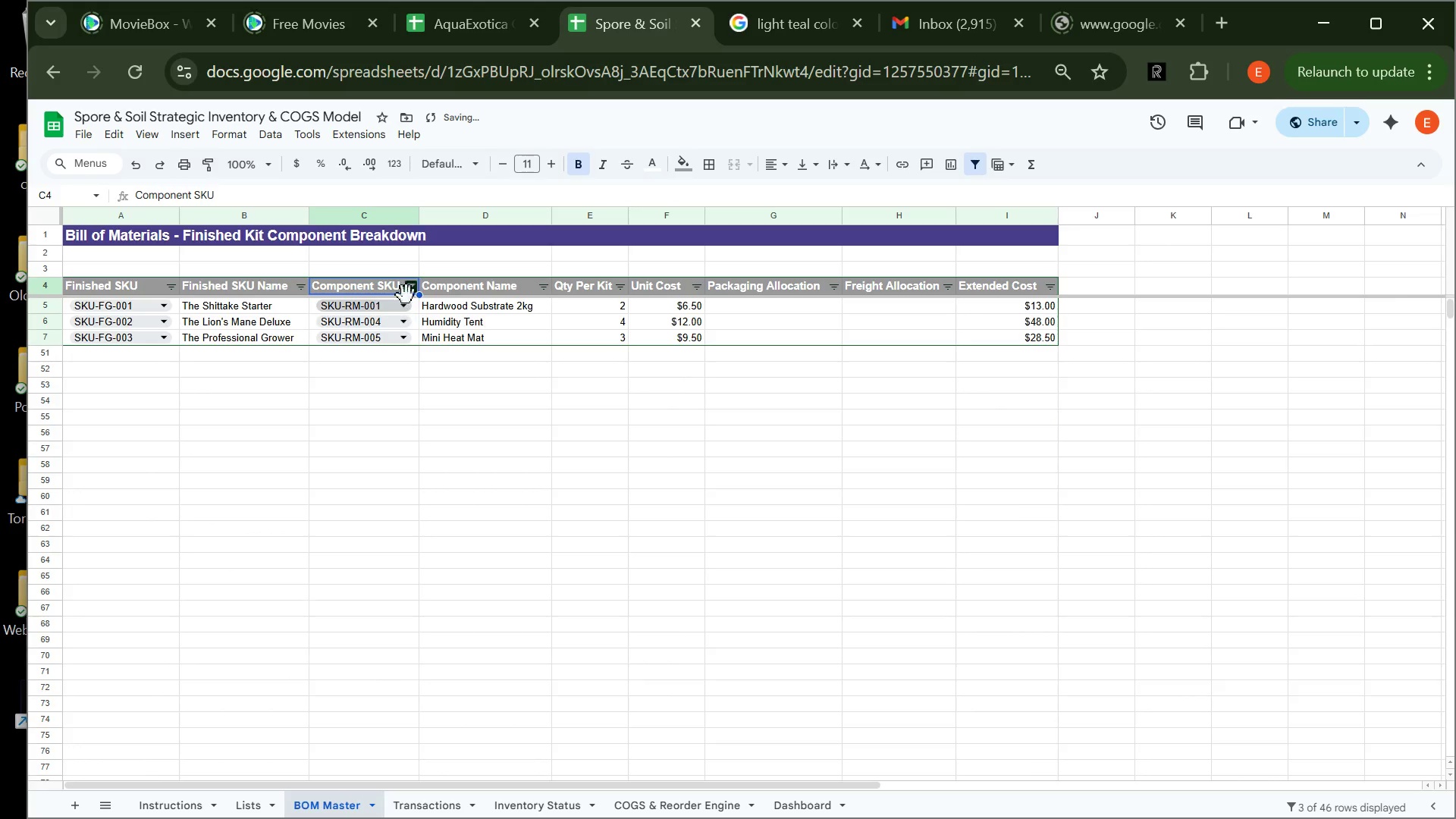 
left_click([409, 290])
 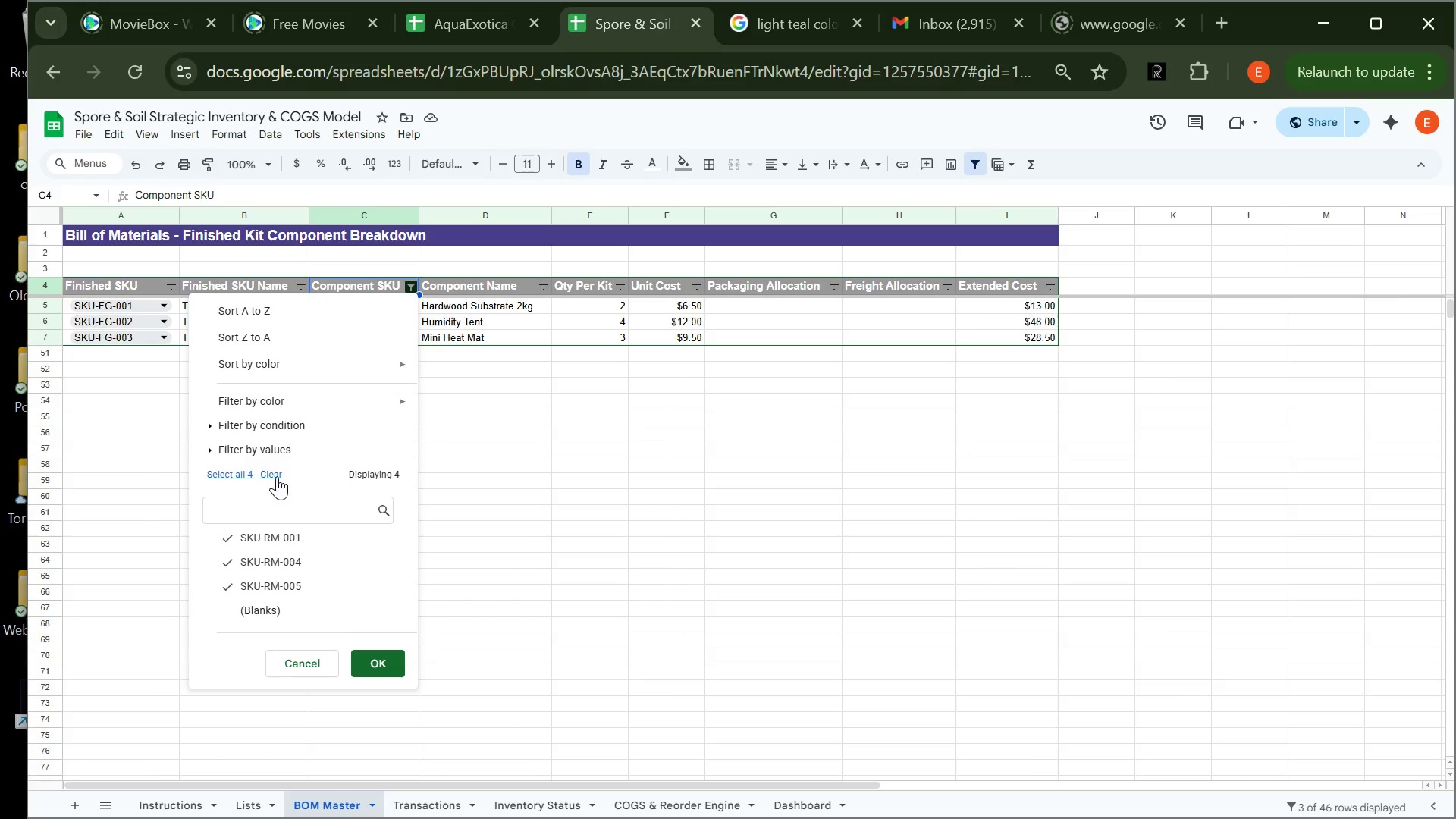 
wait(5.14)
 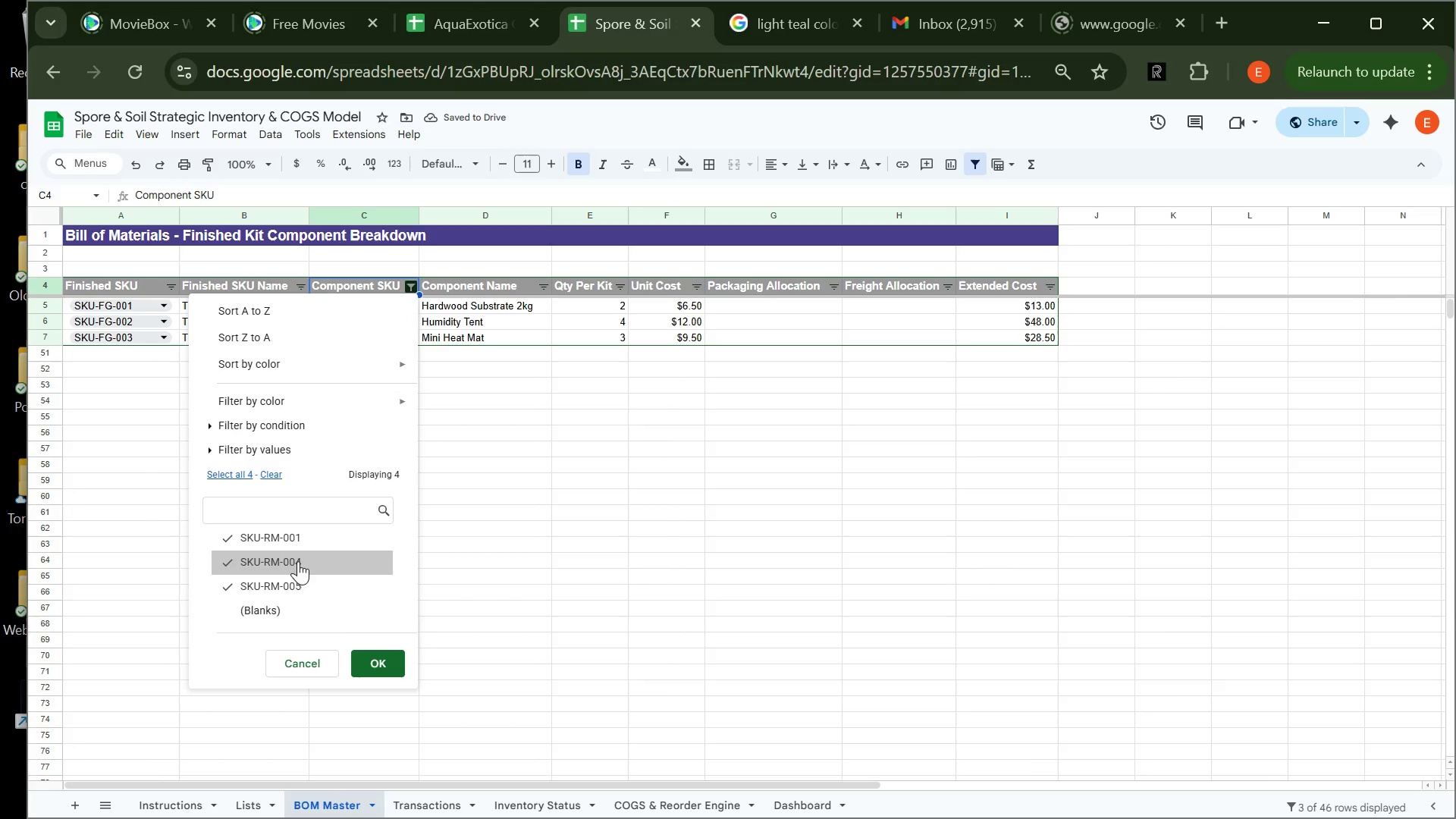 
left_click([275, 476])
 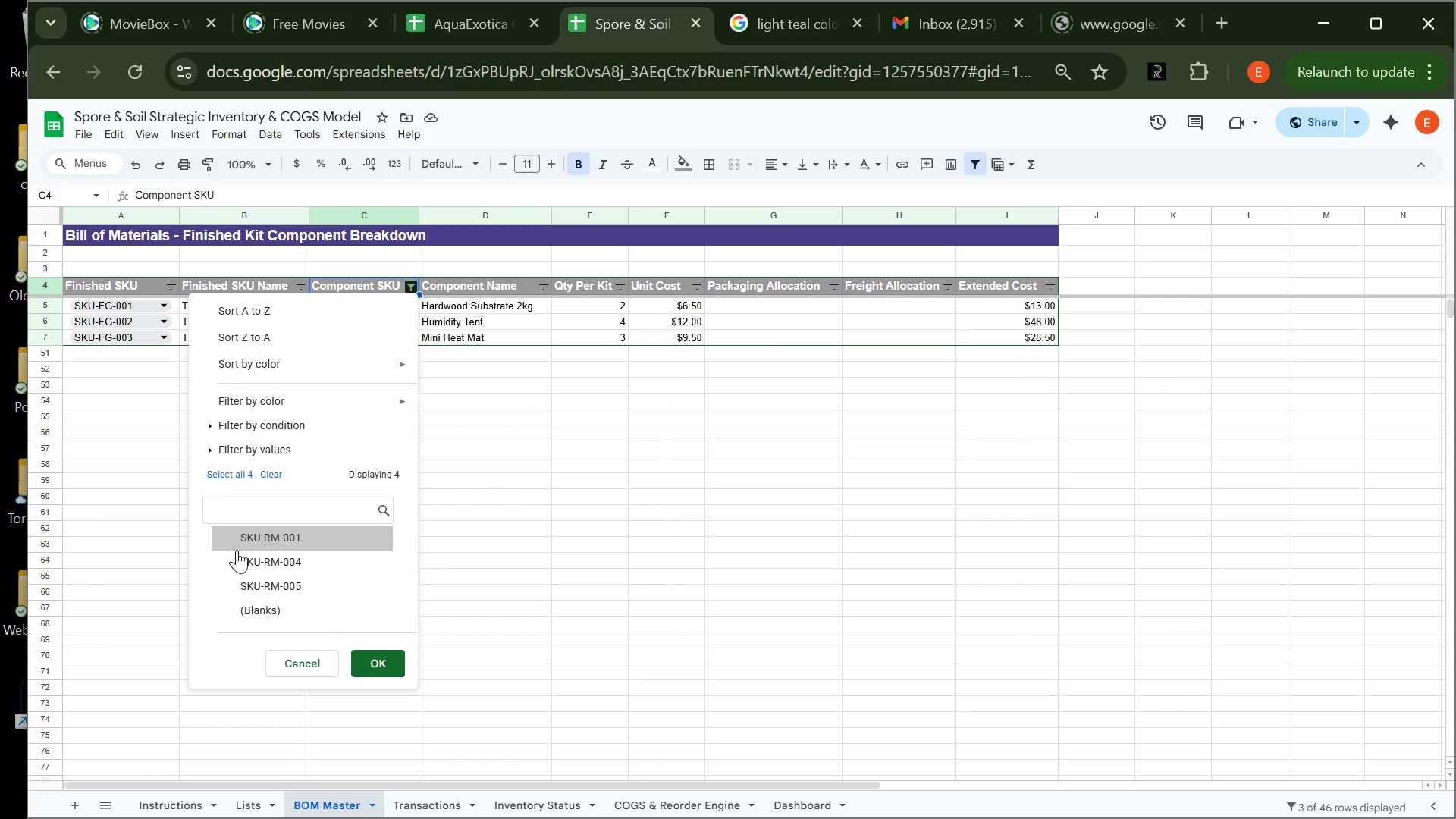 
left_click([231, 533])
 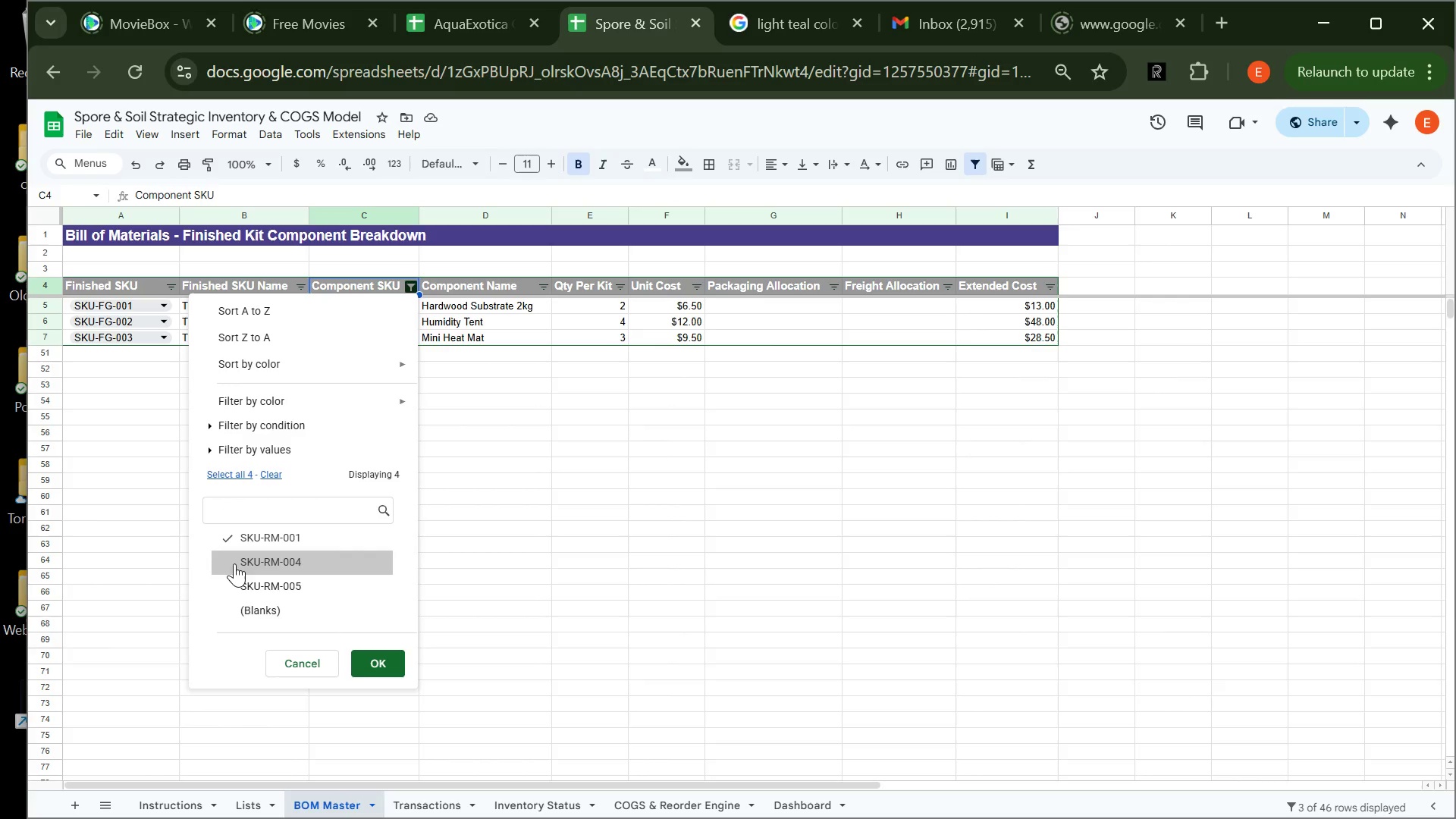 
left_click([234, 563])
 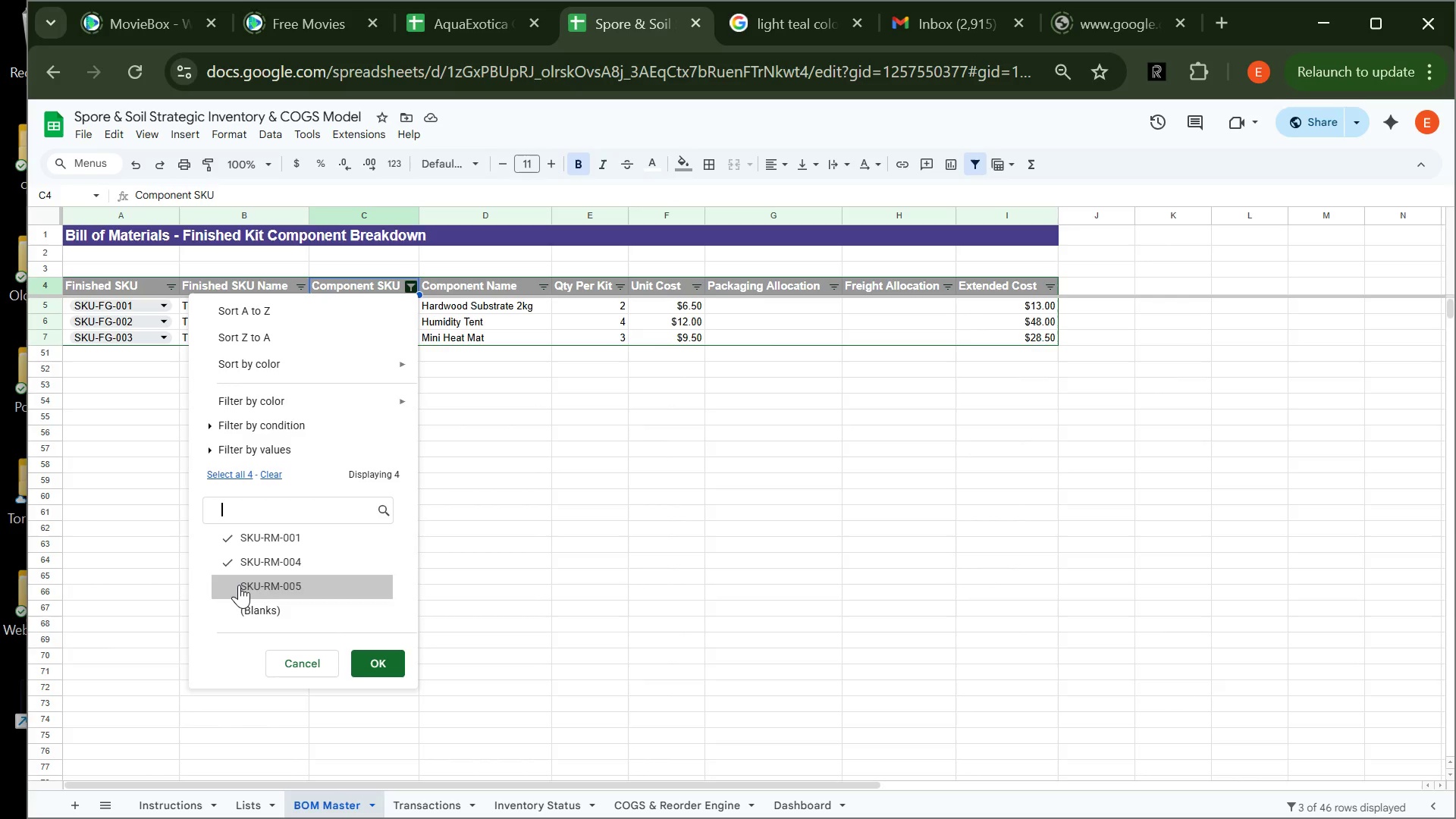 
left_click([239, 585])
 